 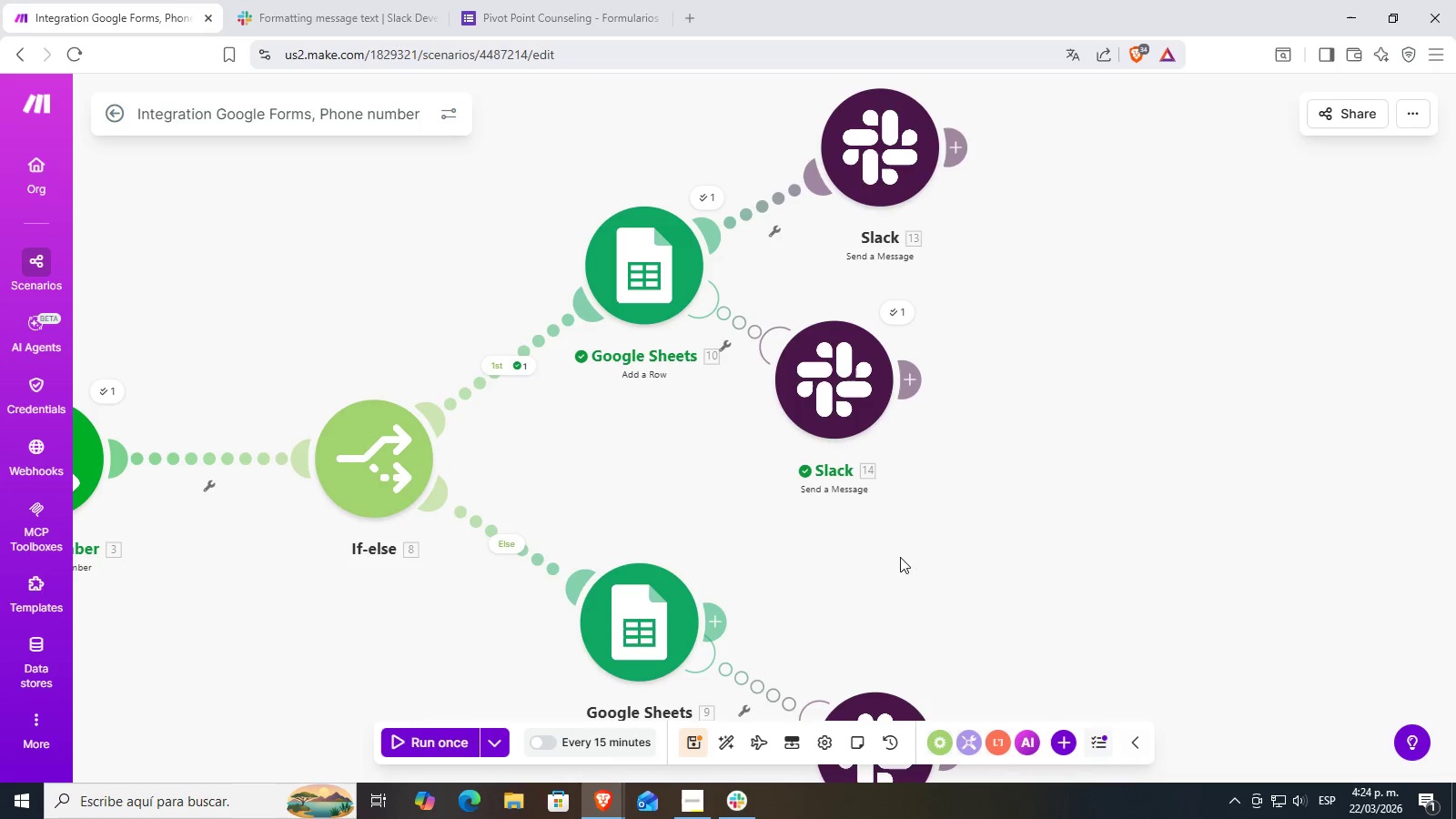 
scroll: coordinate [1008, 619], scroll_direction: down, amount: 5.0
 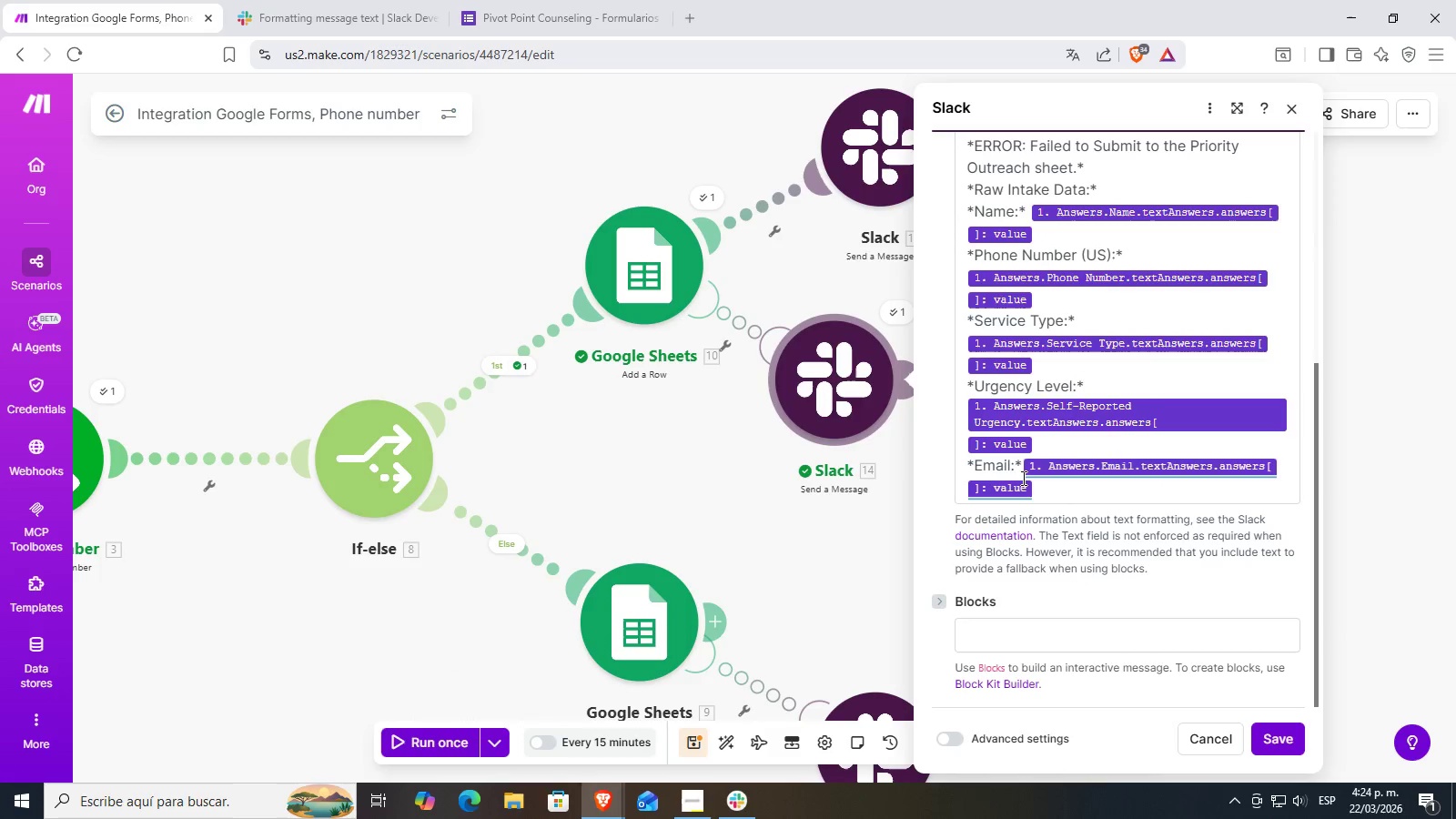 
left_click([1022, 471])
 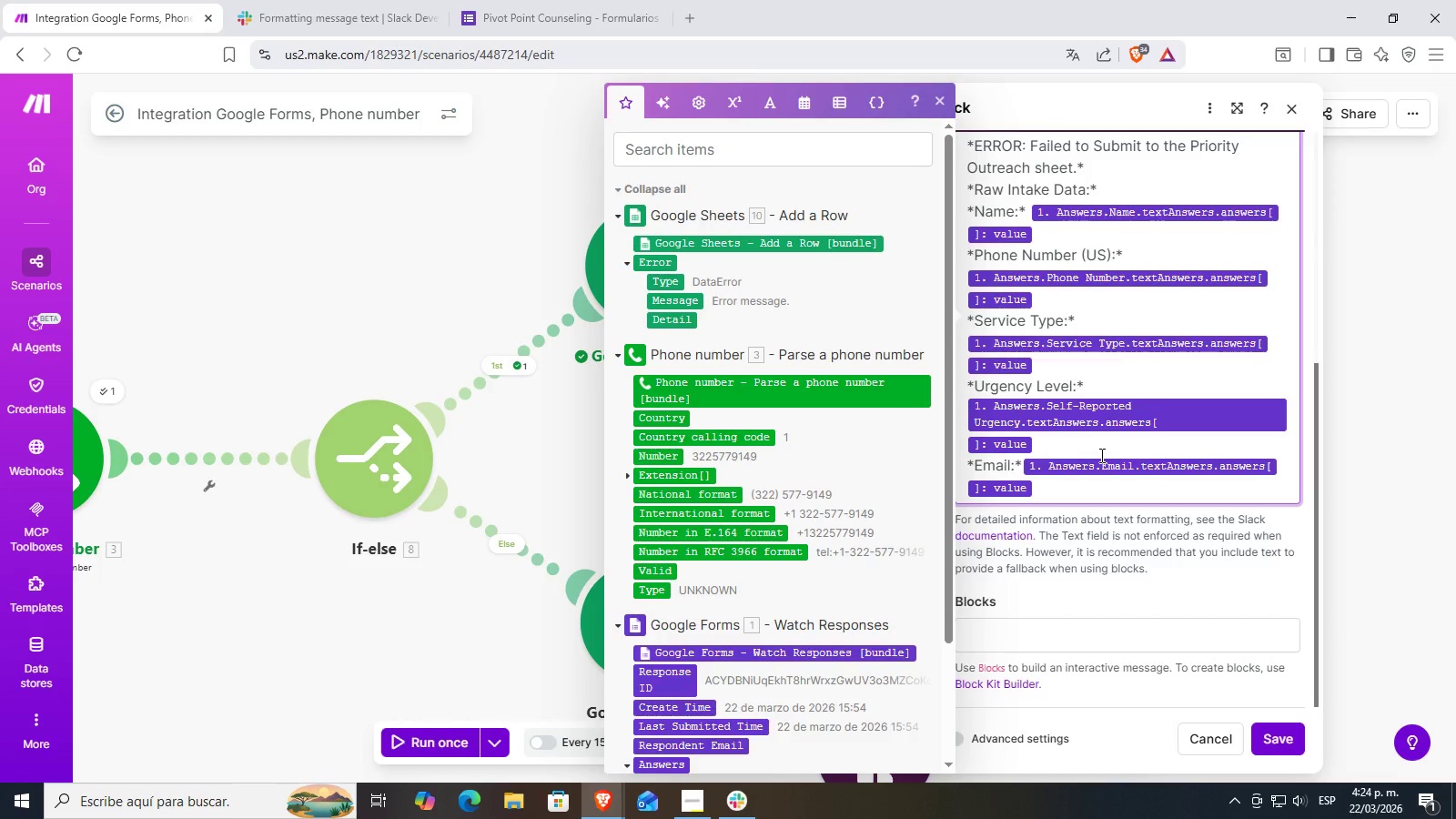 
key(ArrowRight)
 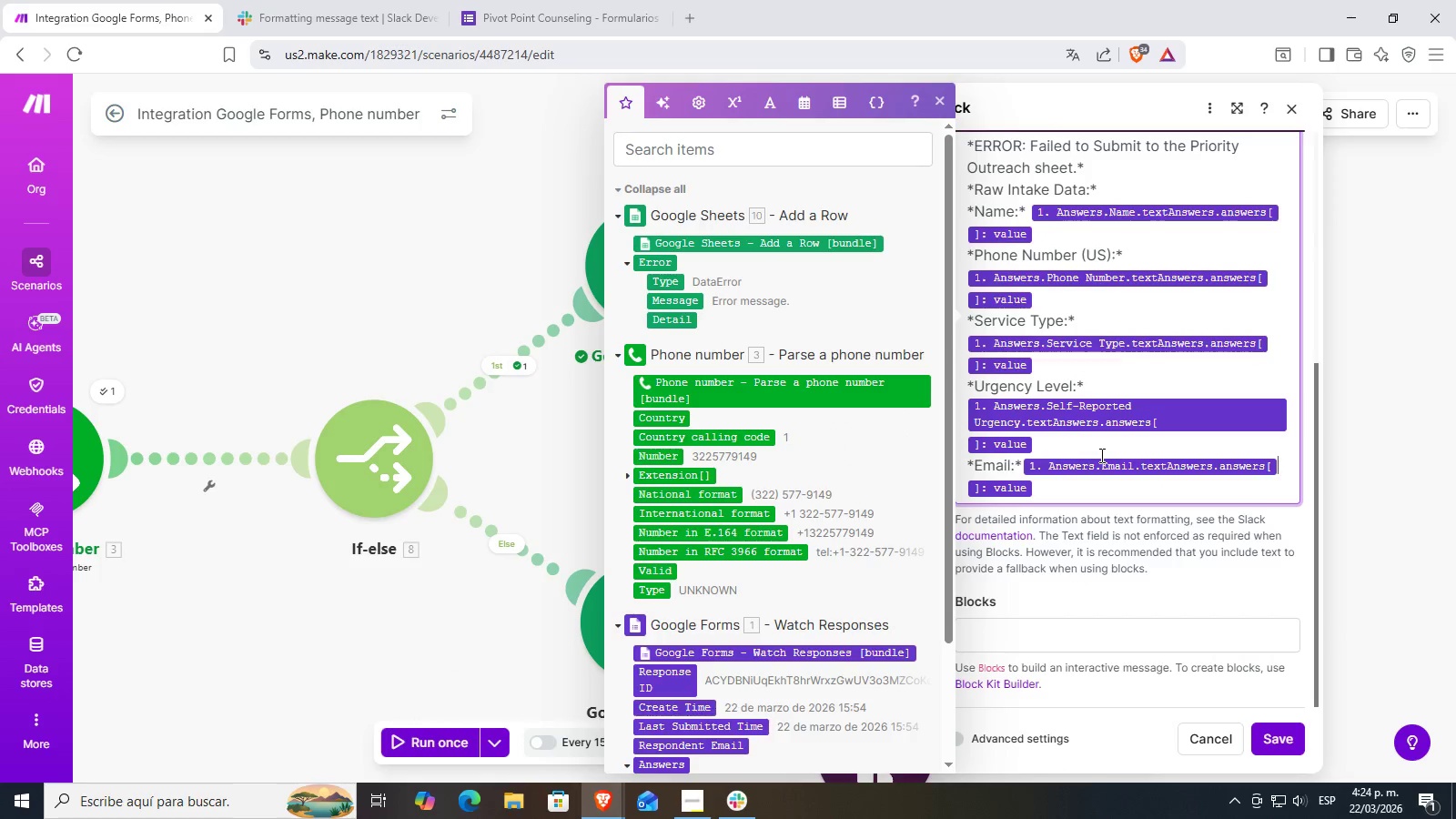 
key(ArrowLeft)
 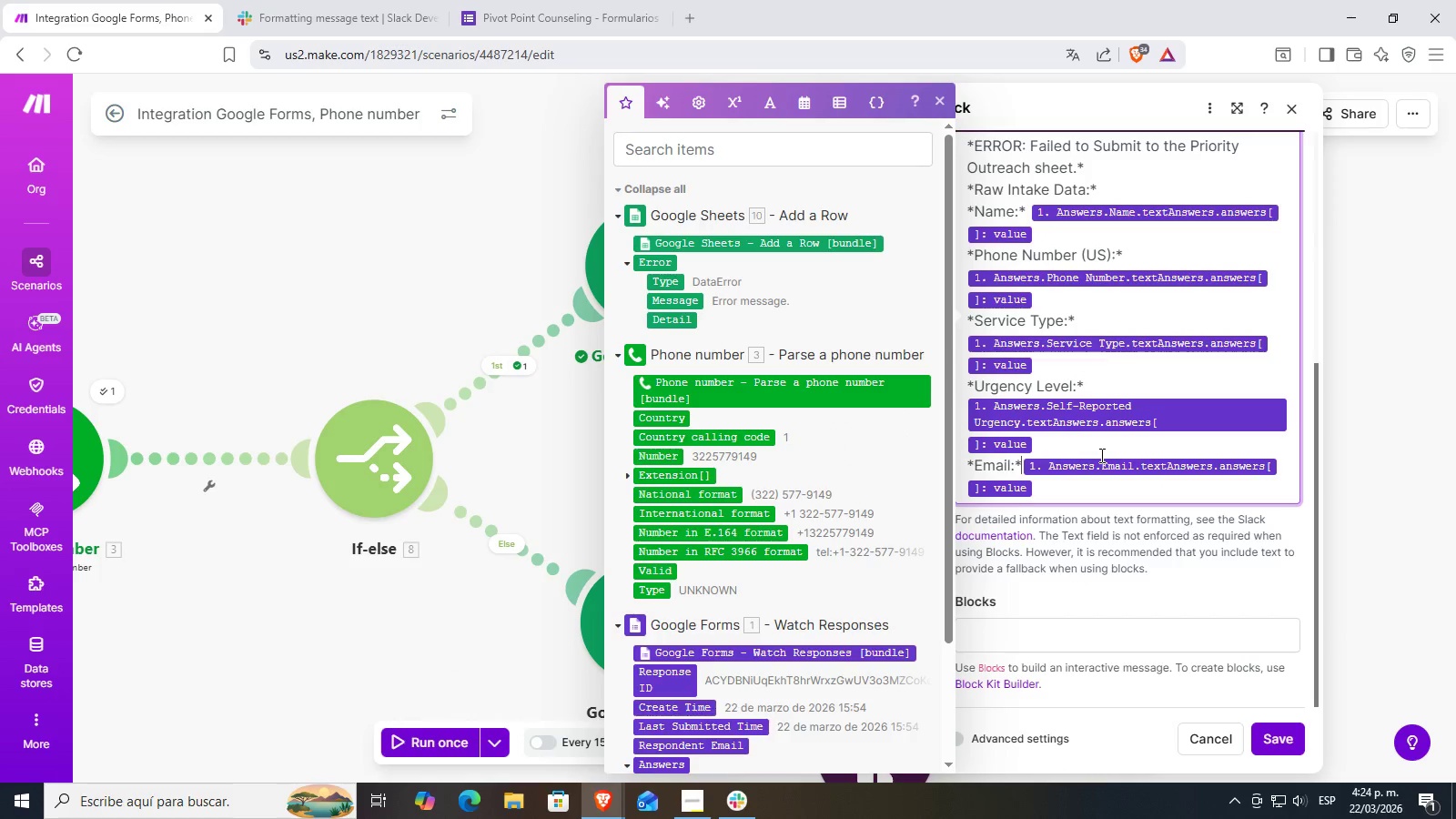 
key(Space)
 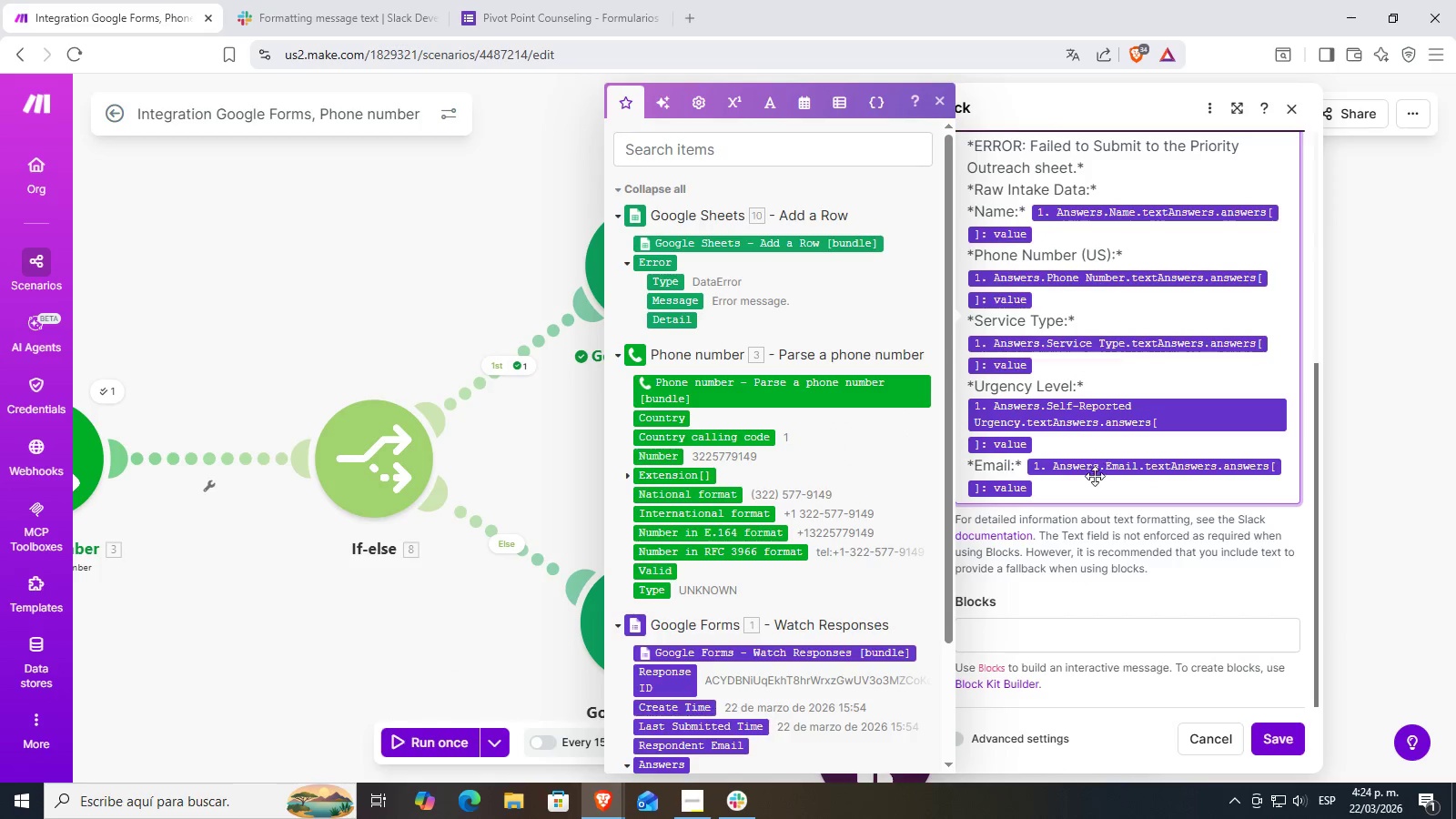 
left_click([1093, 488])
 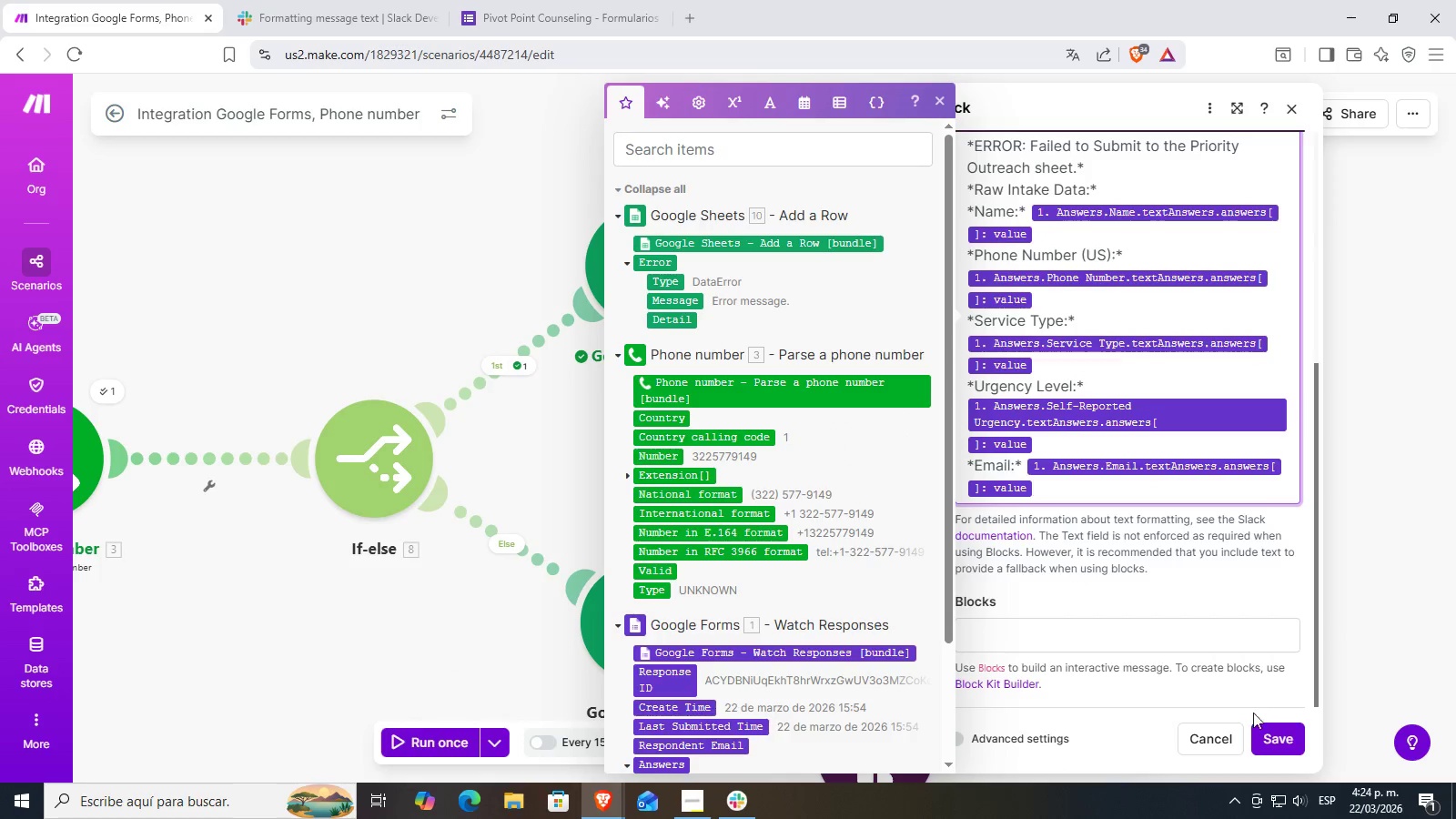 
left_click([1284, 723])
 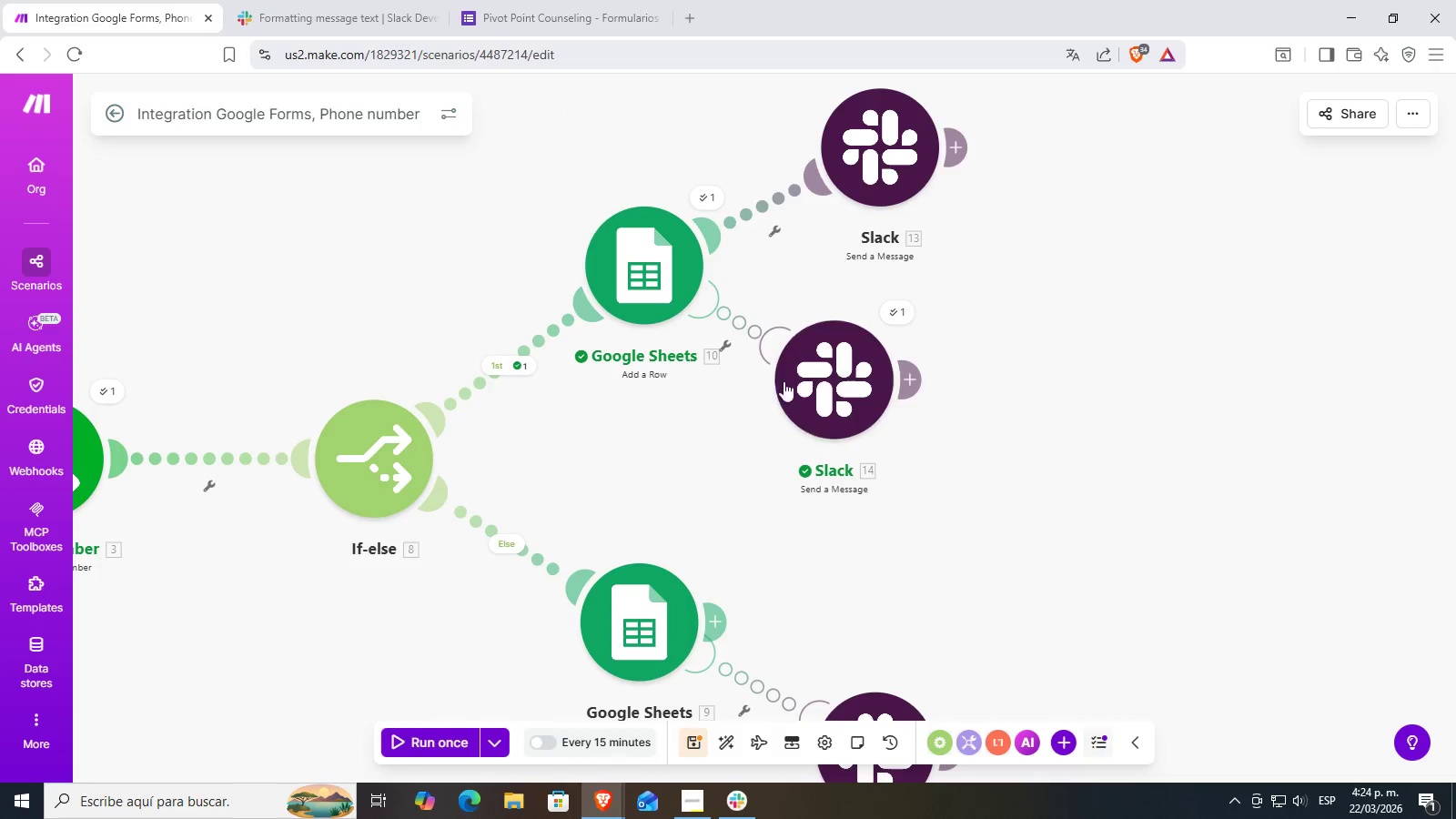 
left_click([628, 225])
 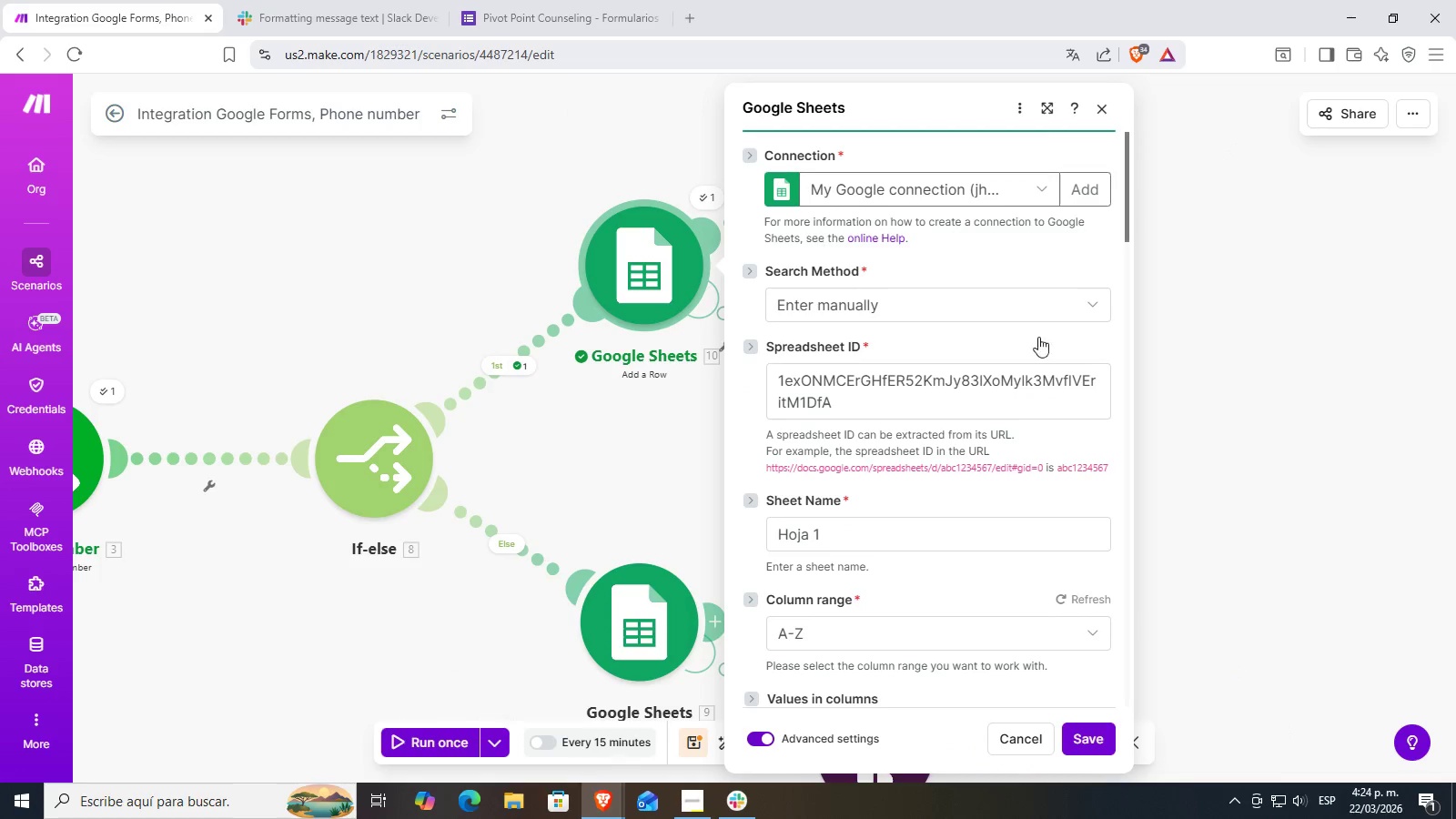 
scroll: coordinate [1103, 450], scroll_direction: down, amount: 2.0
 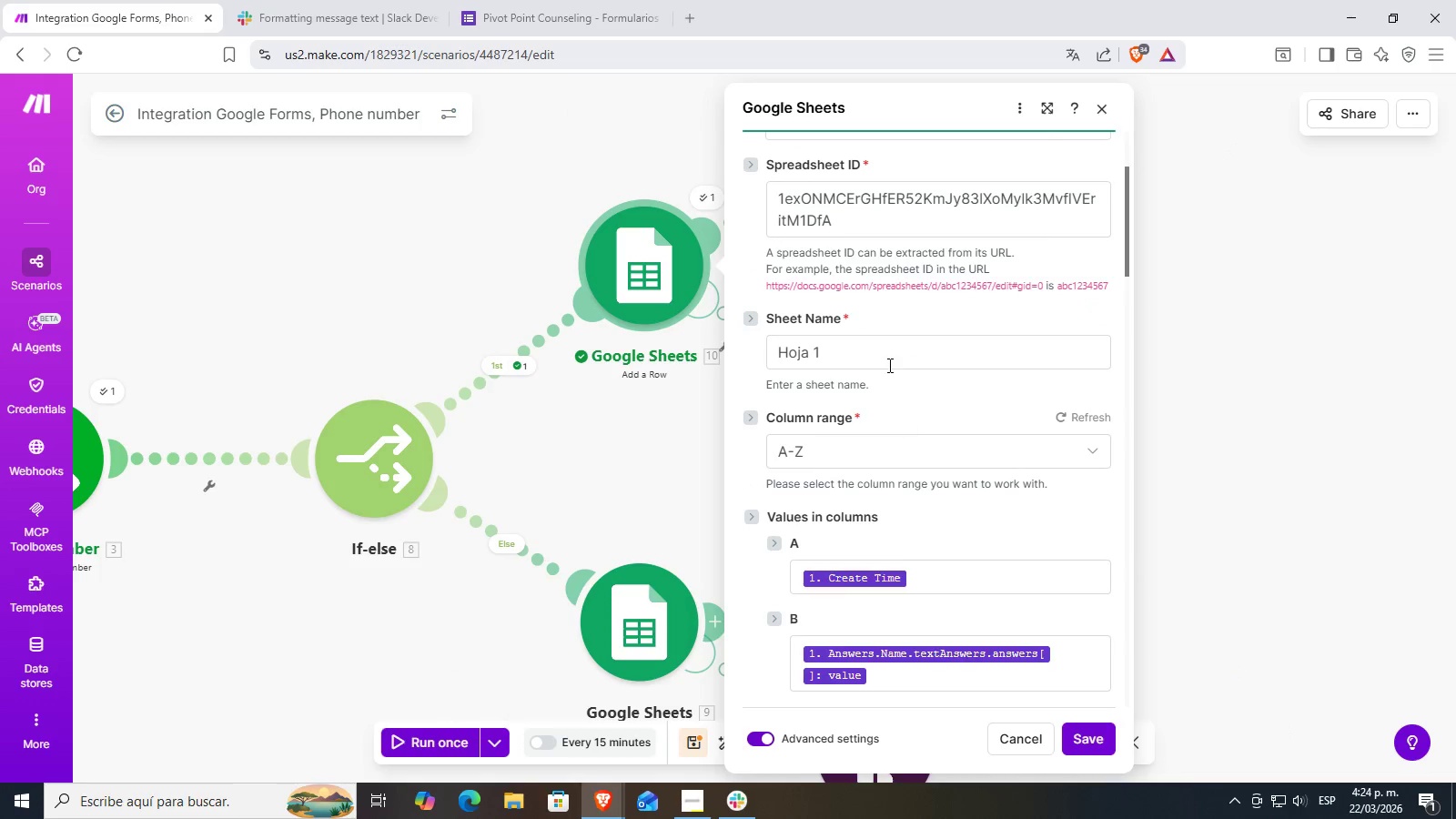 
left_click([890, 361])
 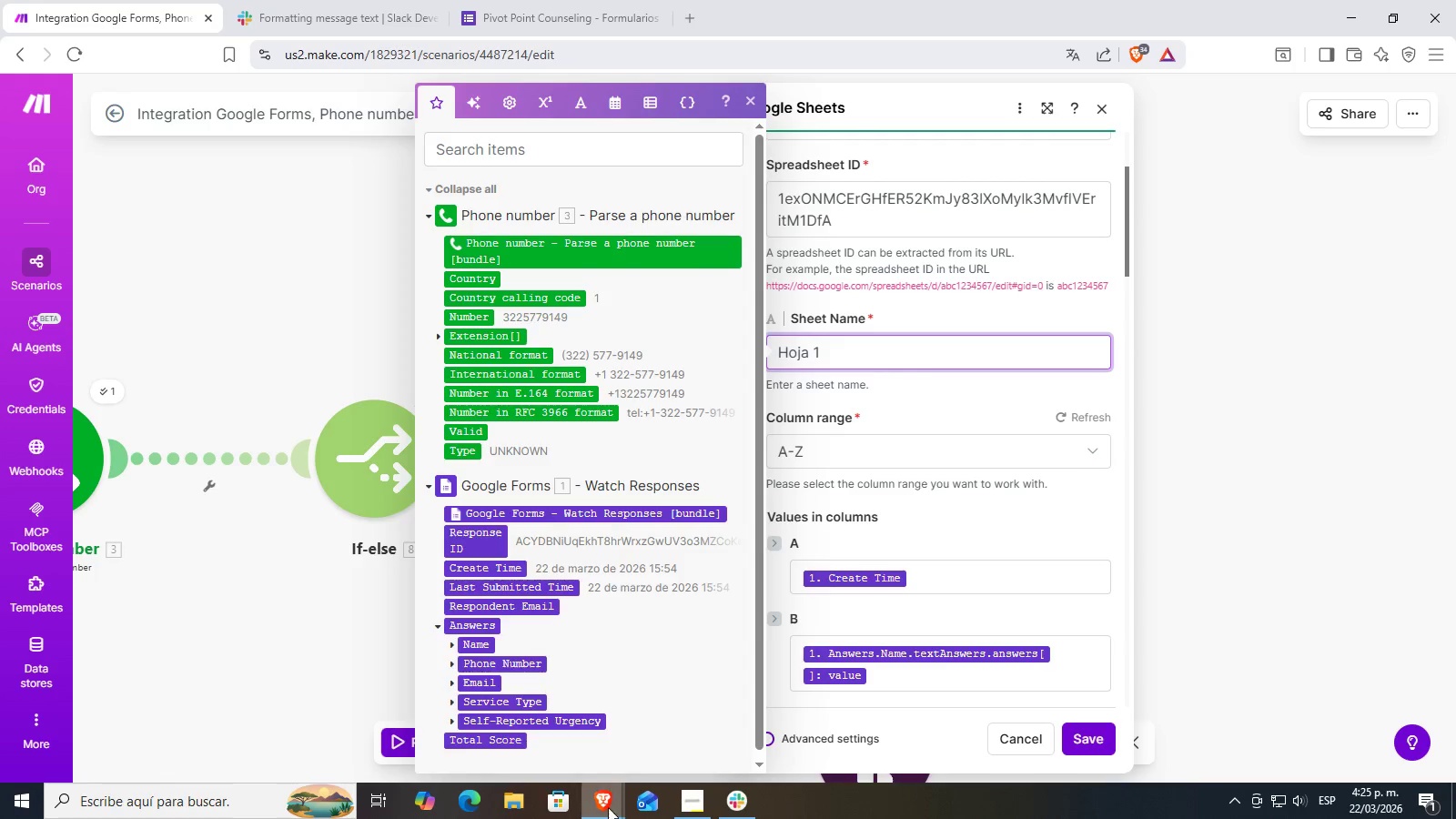 
left_click([767, 710])
 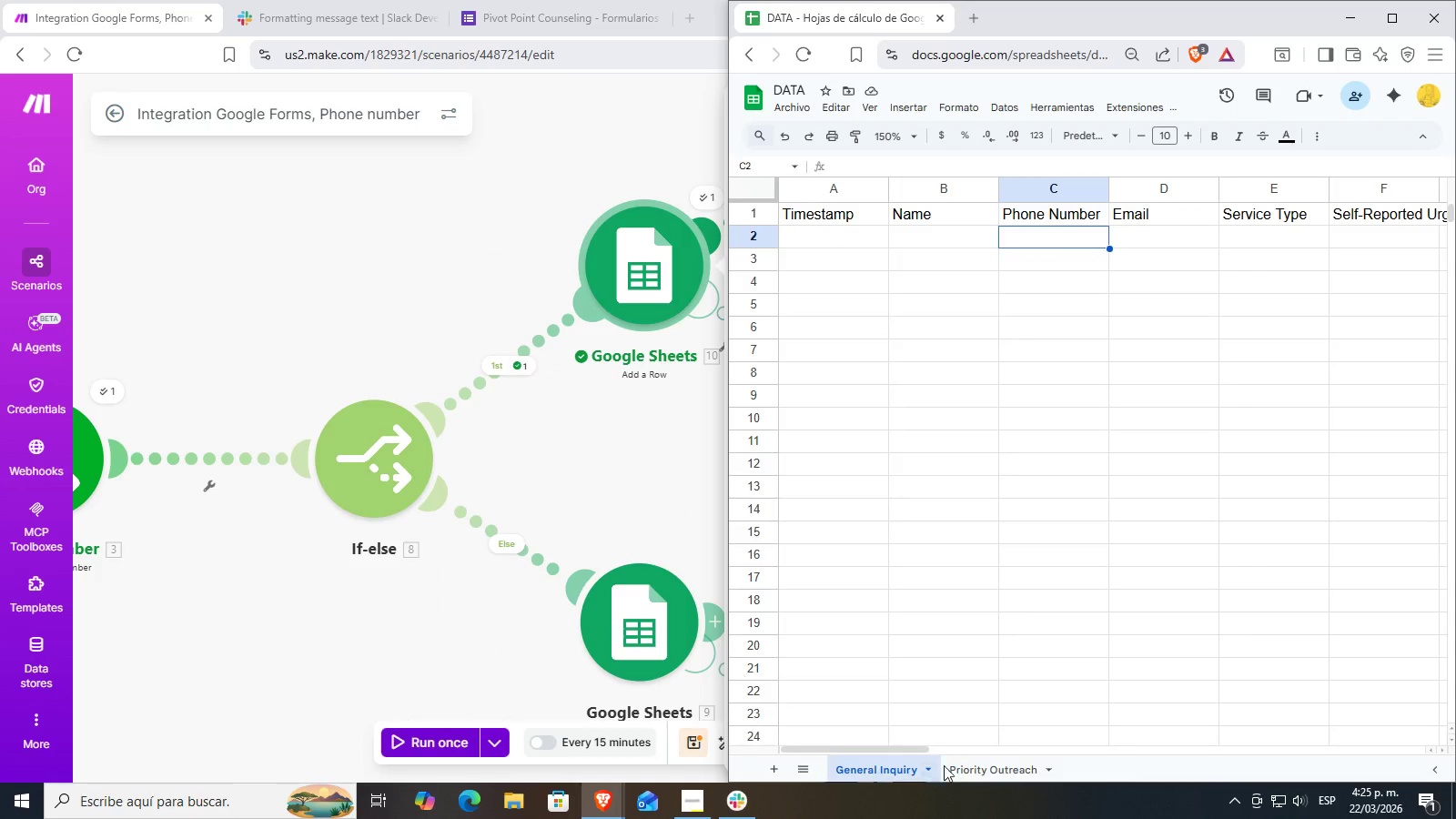 
double_click([973, 767])
 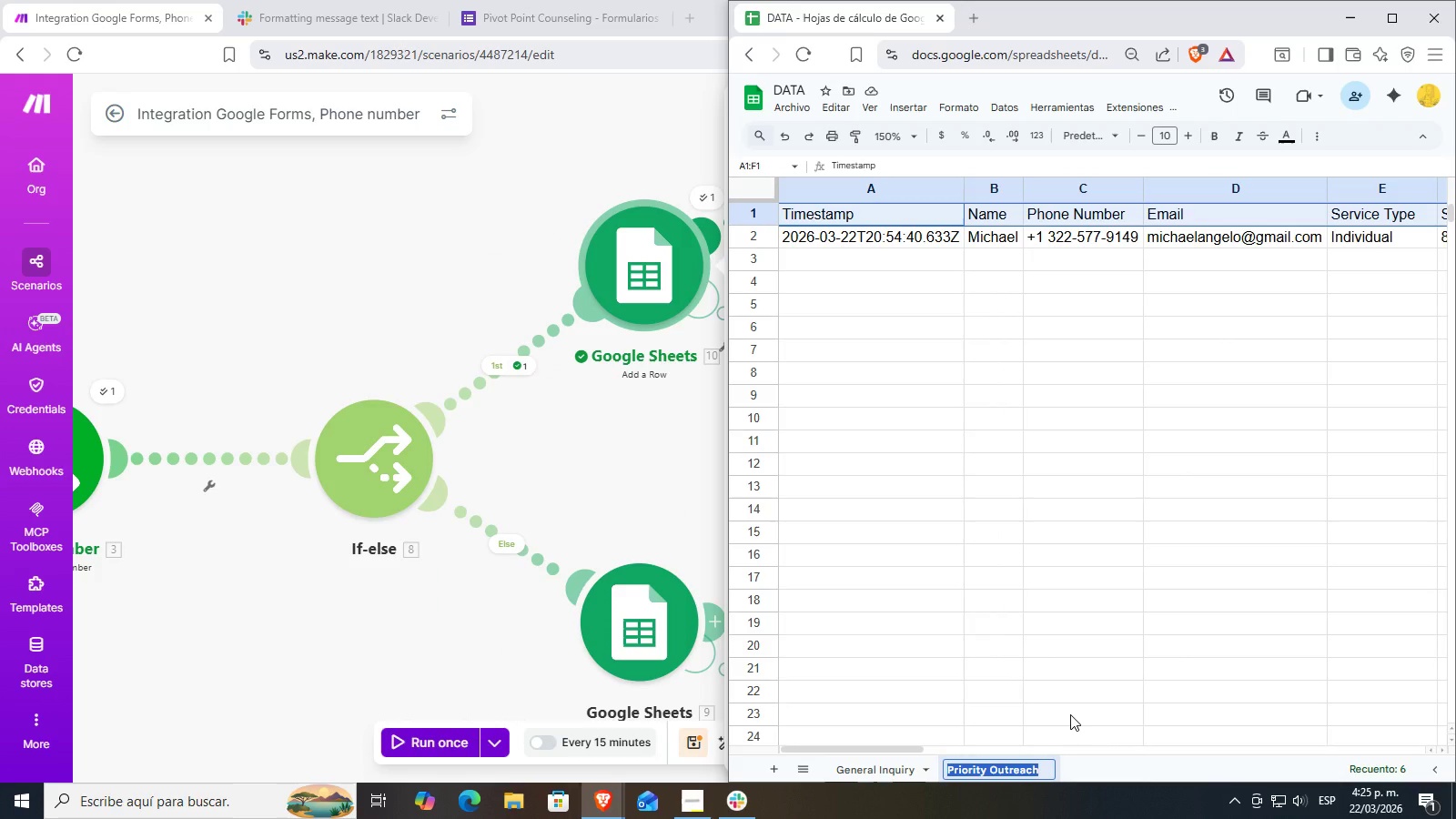 
key(Control+ControlLeft)
 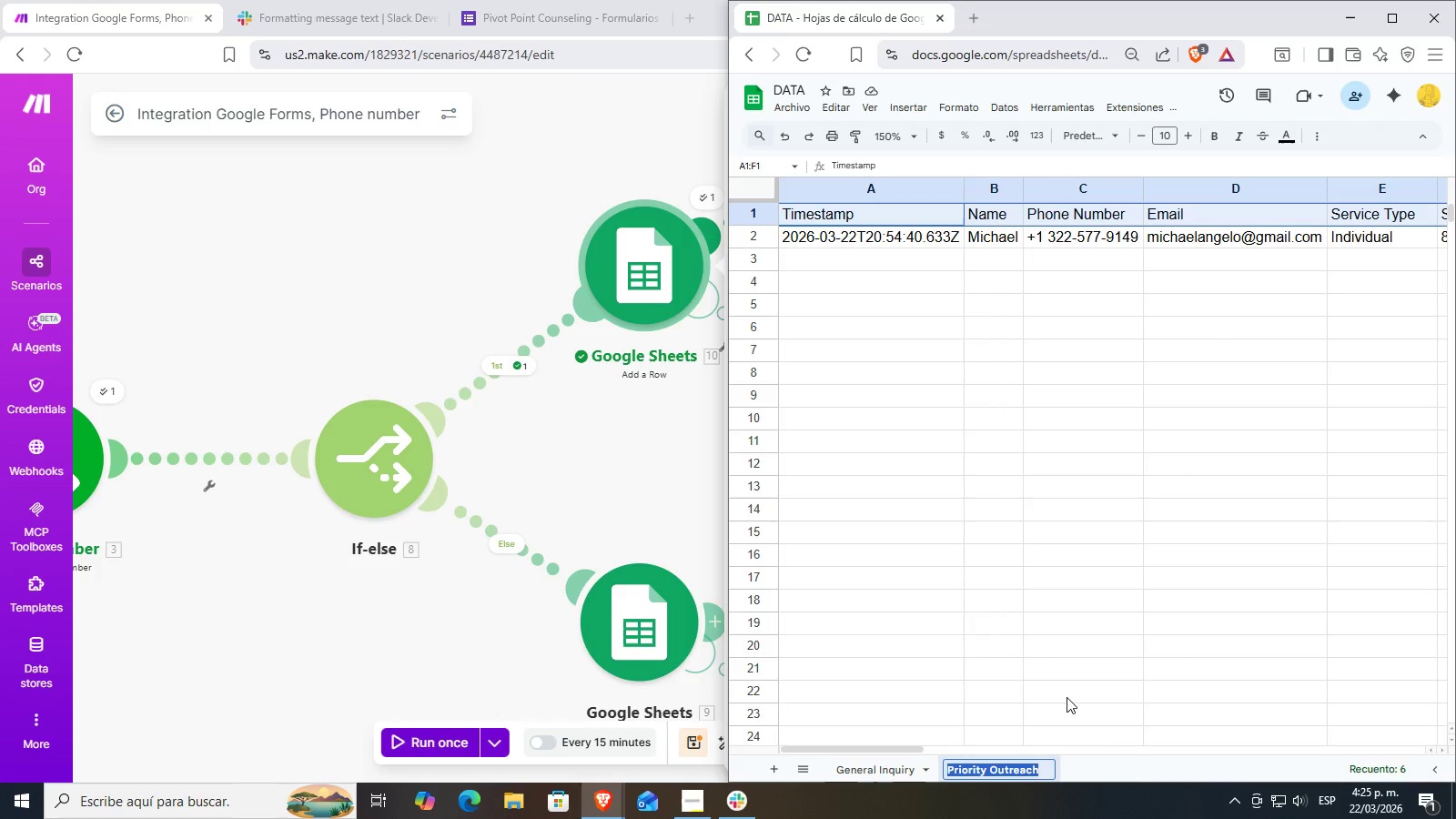 
key(Control+C)
 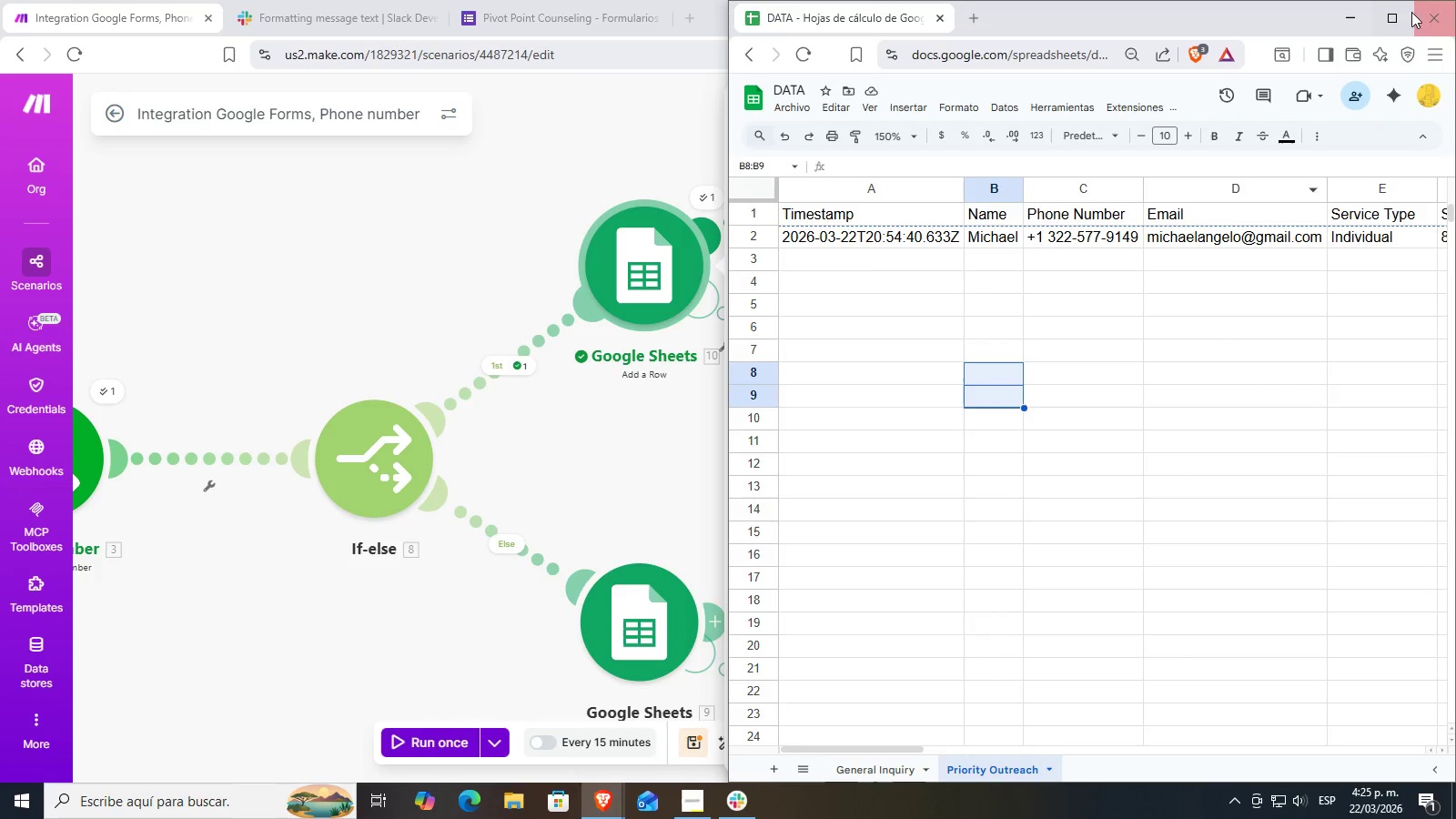 
key(Escape)
 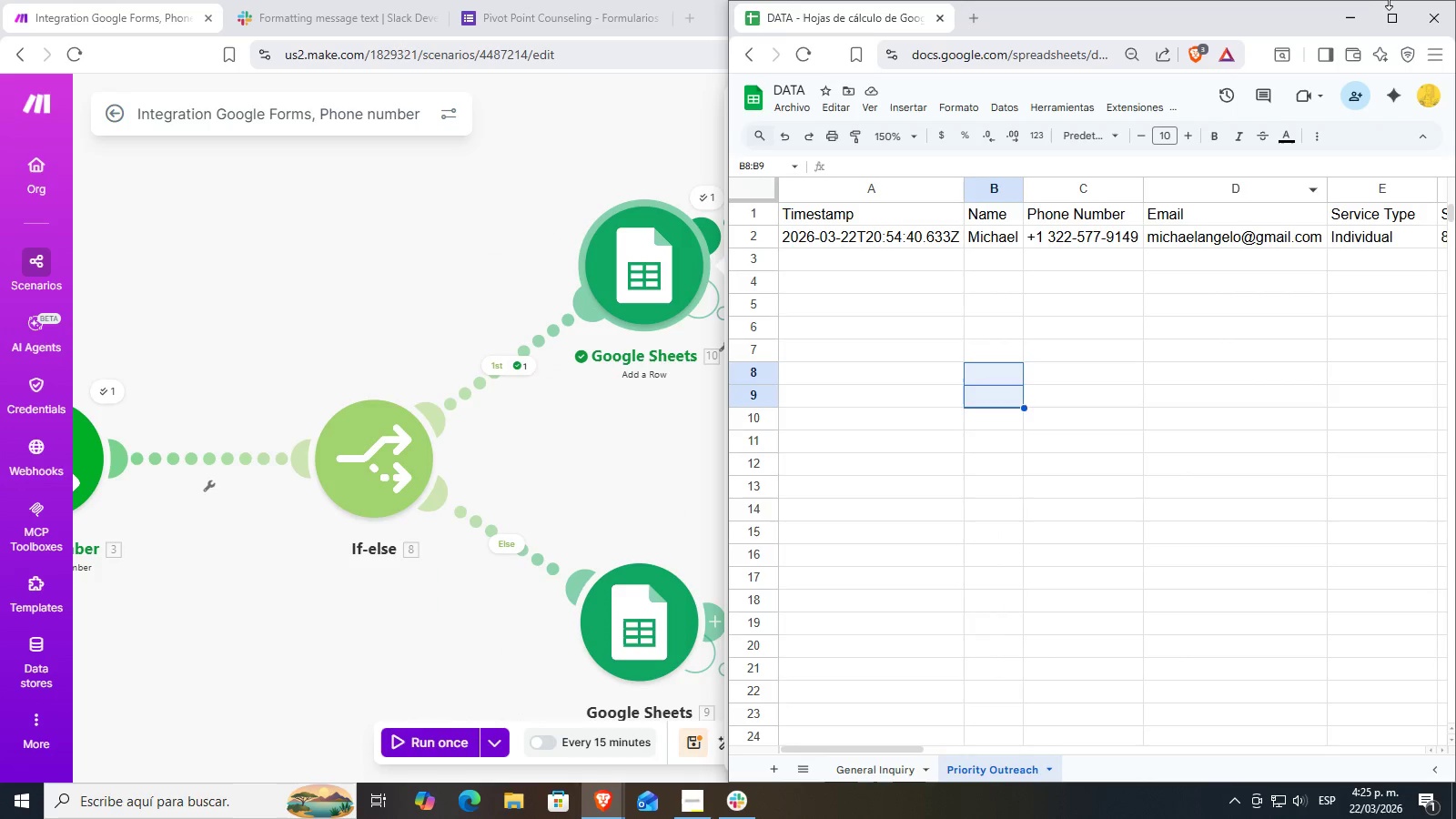 
left_click([1386, 26])
 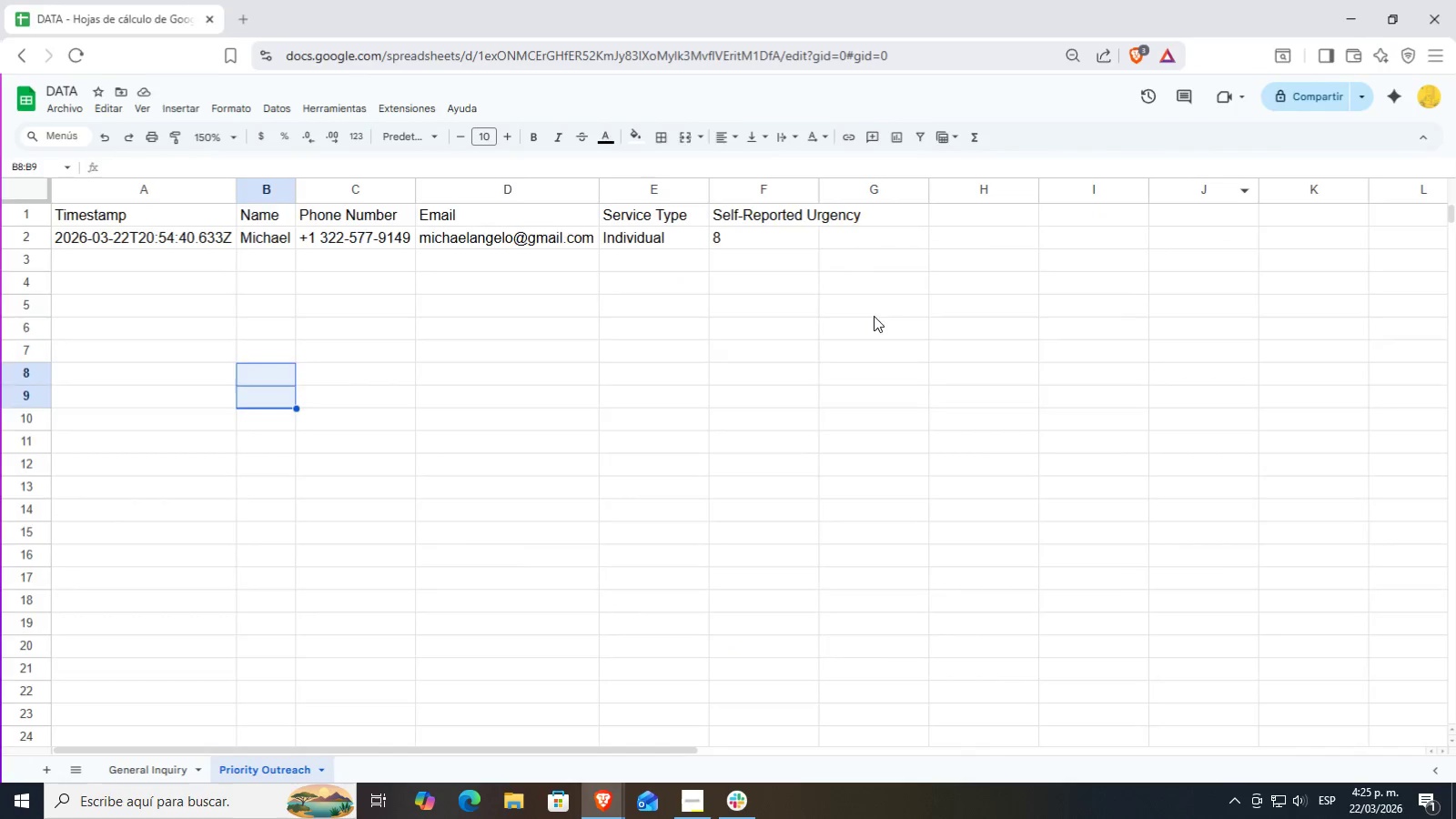 
left_click_drag(start_coordinate=[702, 362], to_coordinate=[703, 355])
 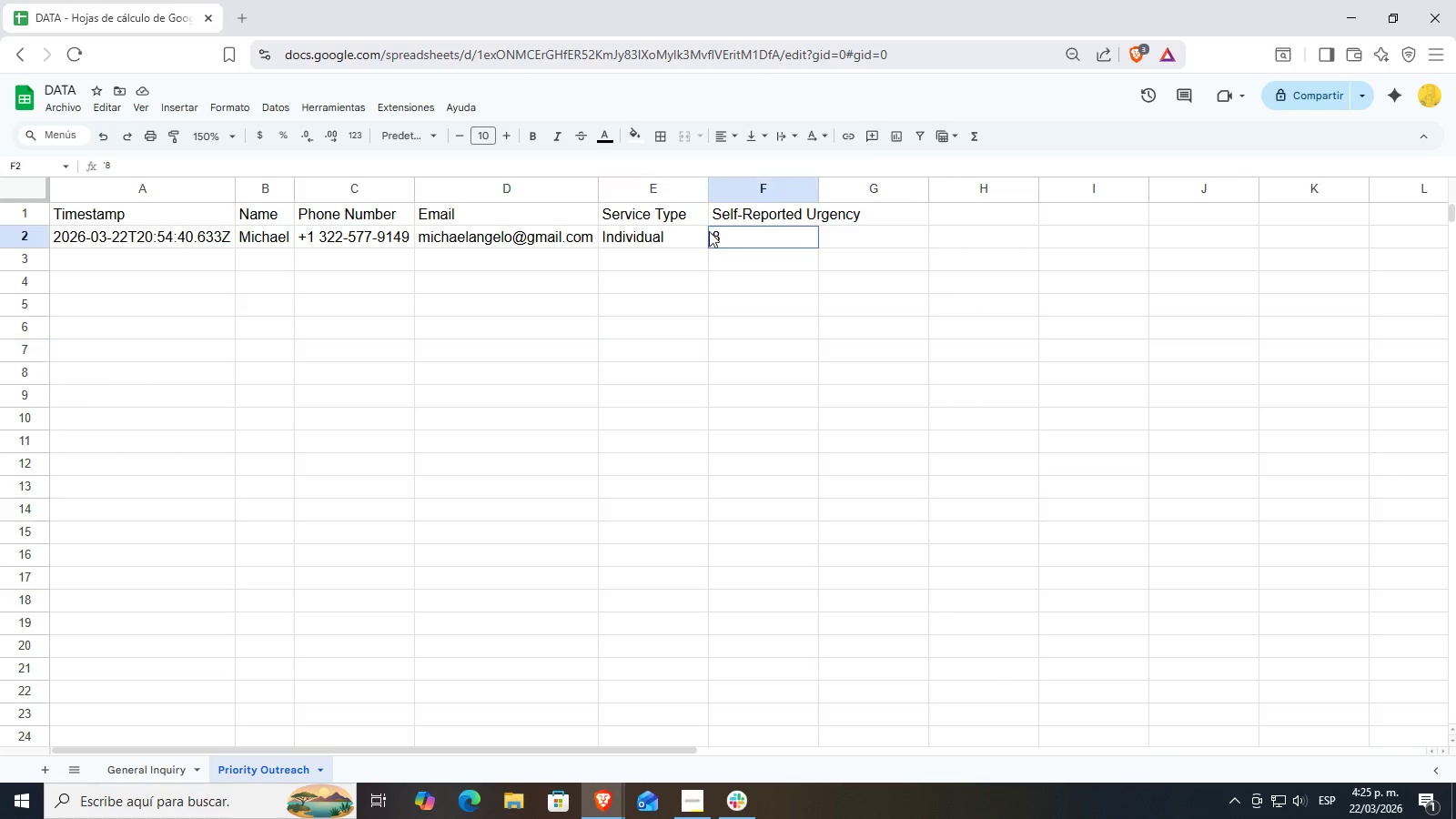 
left_click_drag(start_coordinate=[741, 234], to_coordinate=[138, 238])
 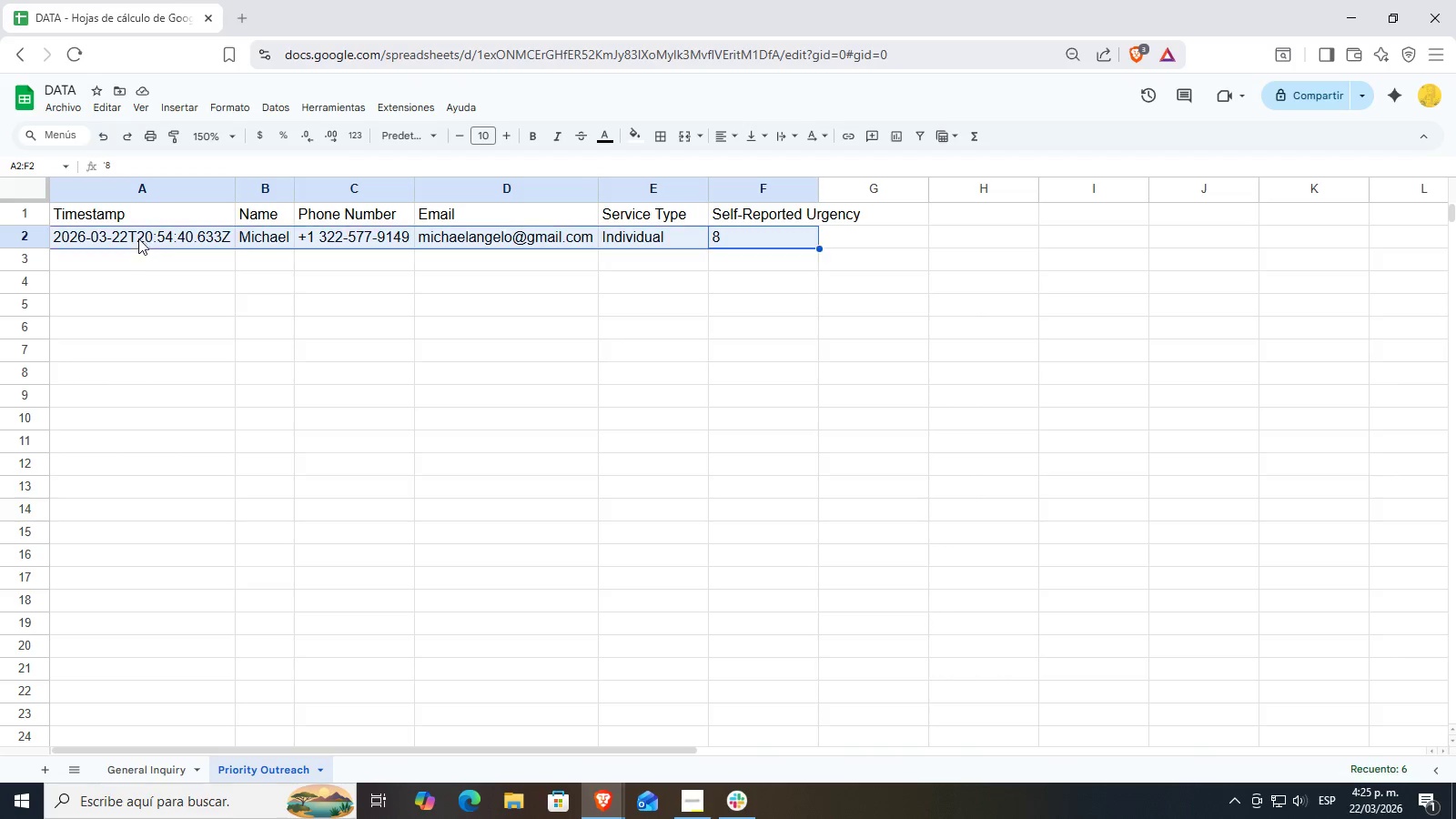 
key(Delete)
 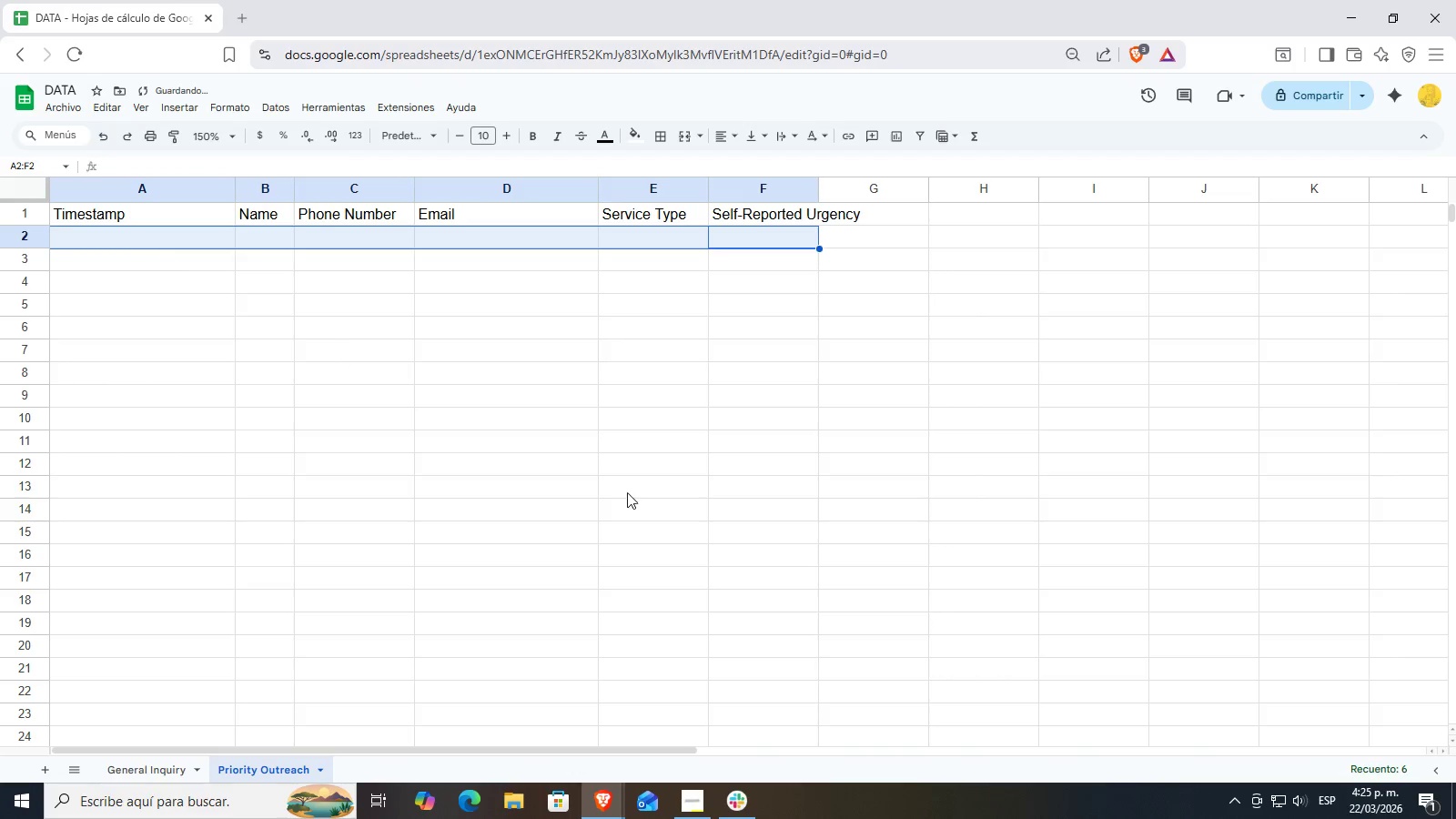 
left_click([628, 493])
 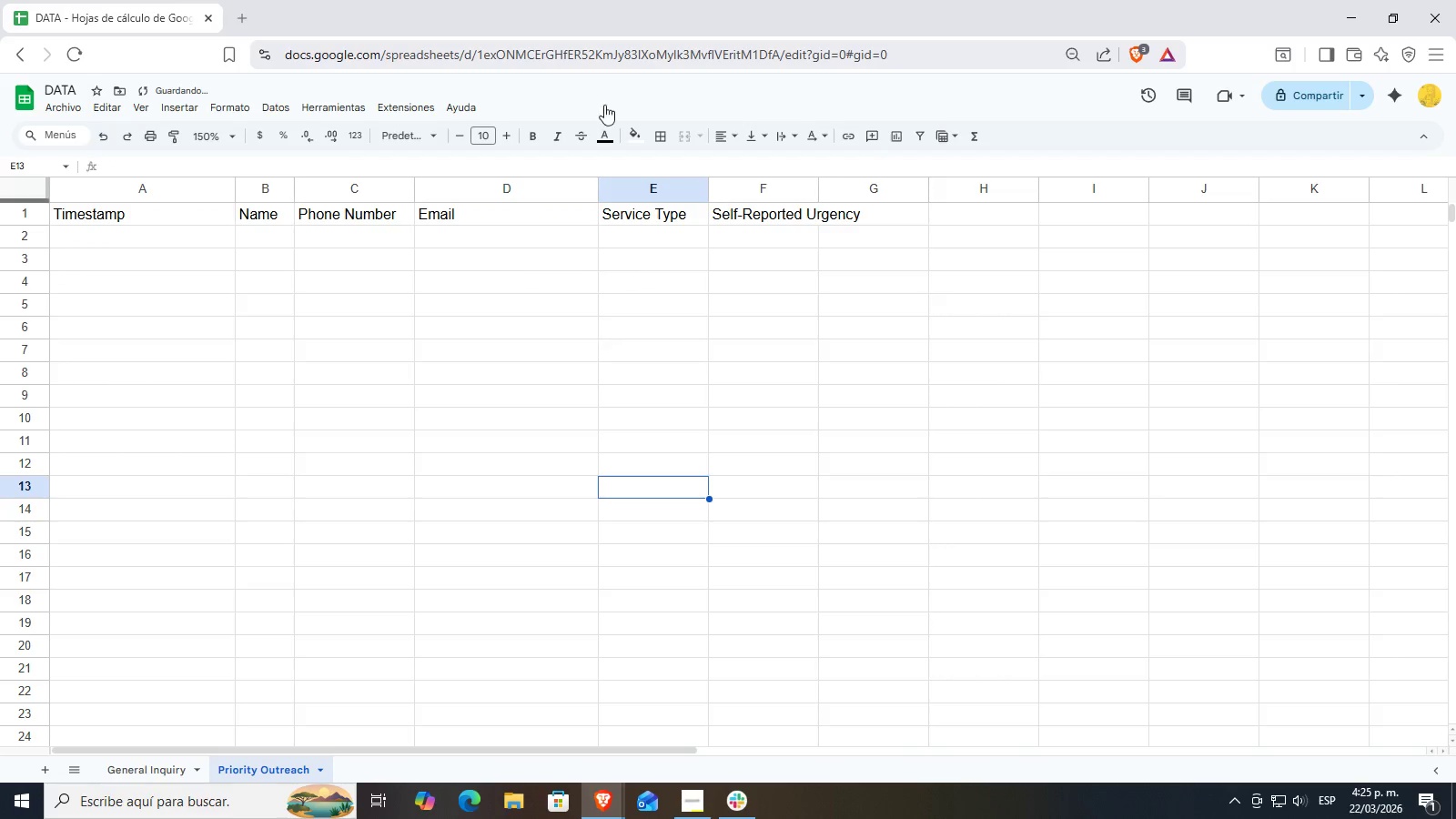 
left_click_drag(start_coordinate=[766, 0], to_coordinate=[1455, 420])
 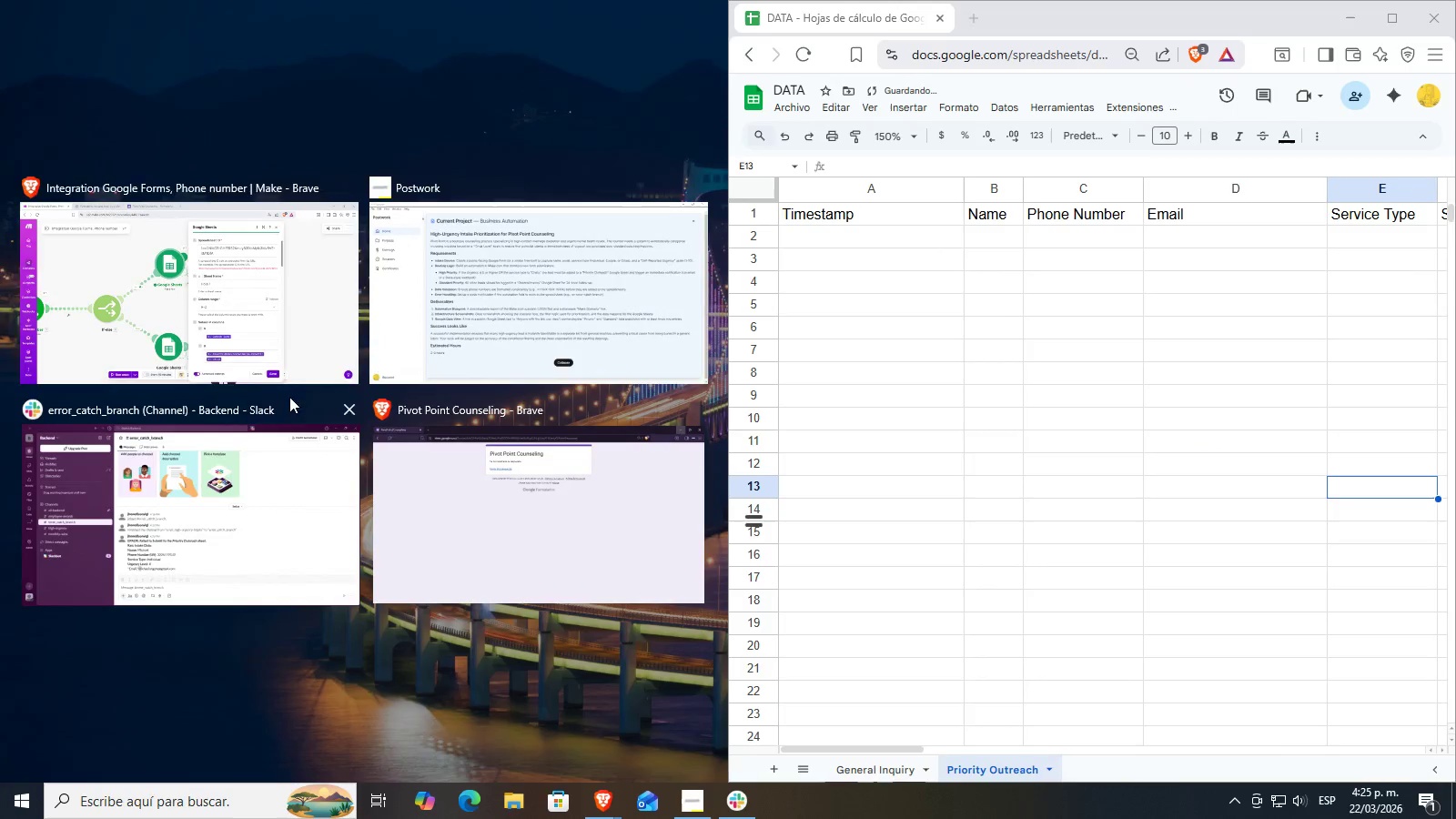 
left_click([169, 288])
 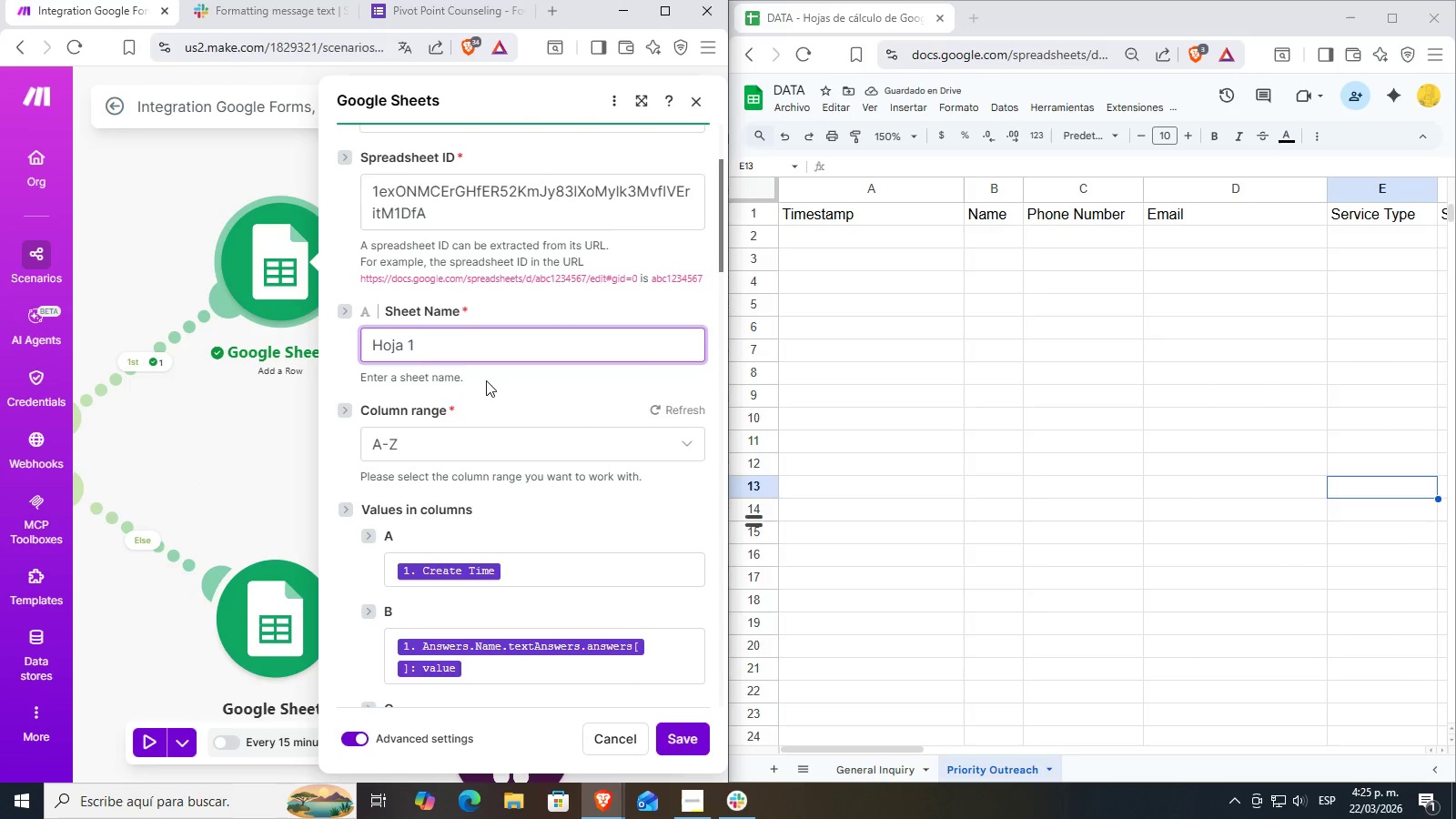 
left_click_drag(start_coordinate=[531, 342], to_coordinate=[285, 339])
 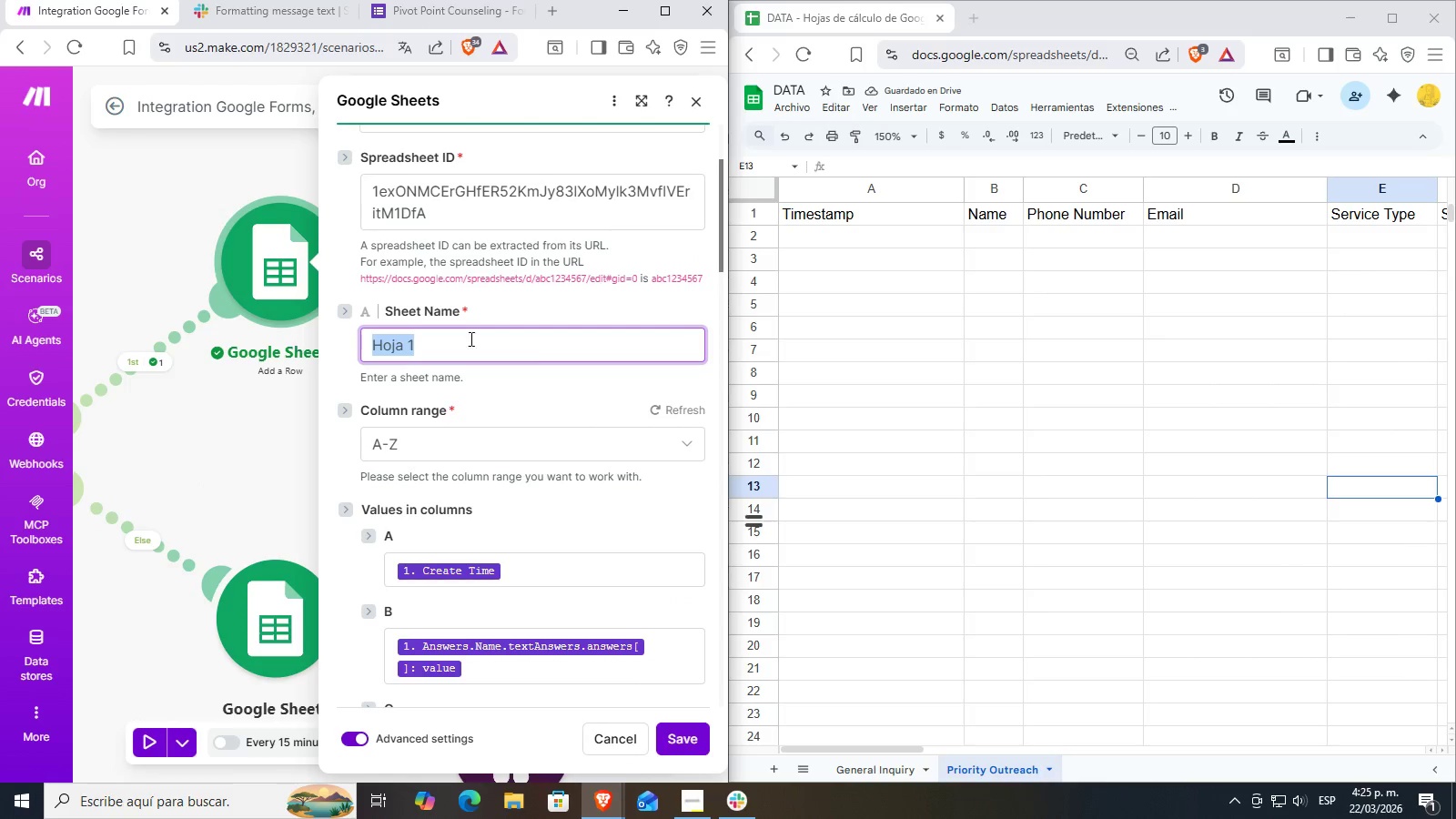 
key(Control+ControlLeft)
 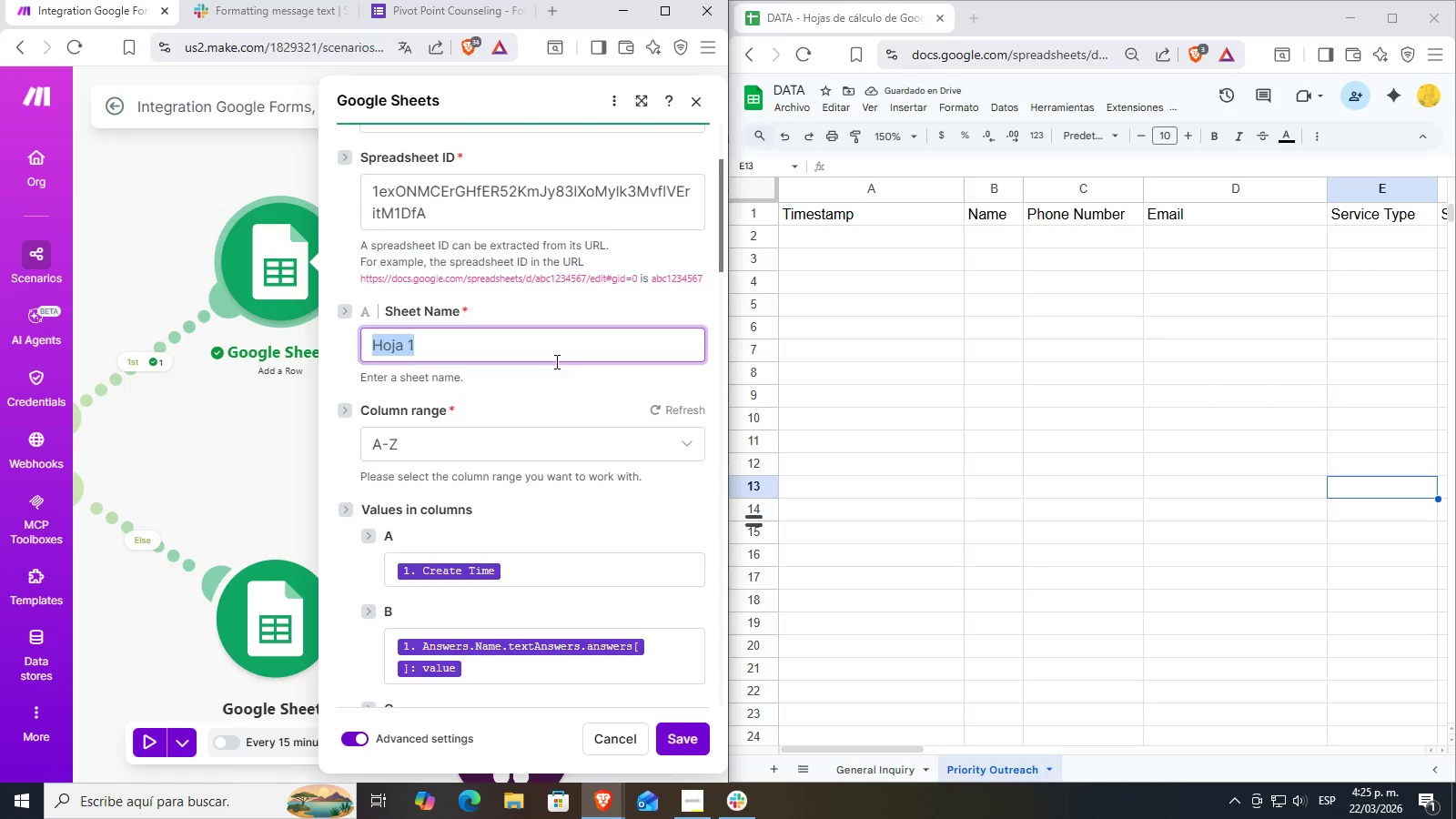 
key(Control+V)
 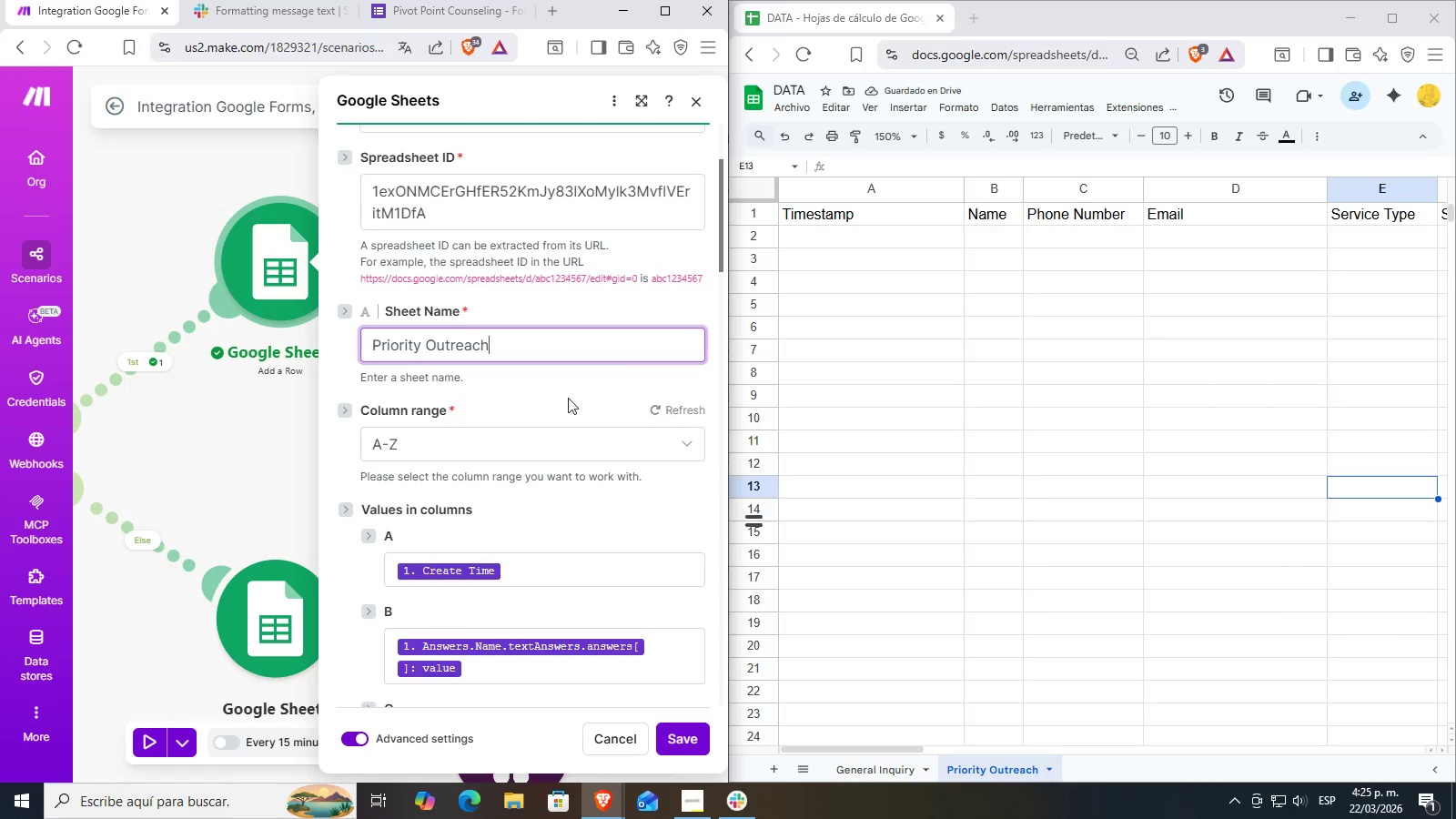 
left_click([577, 392])
 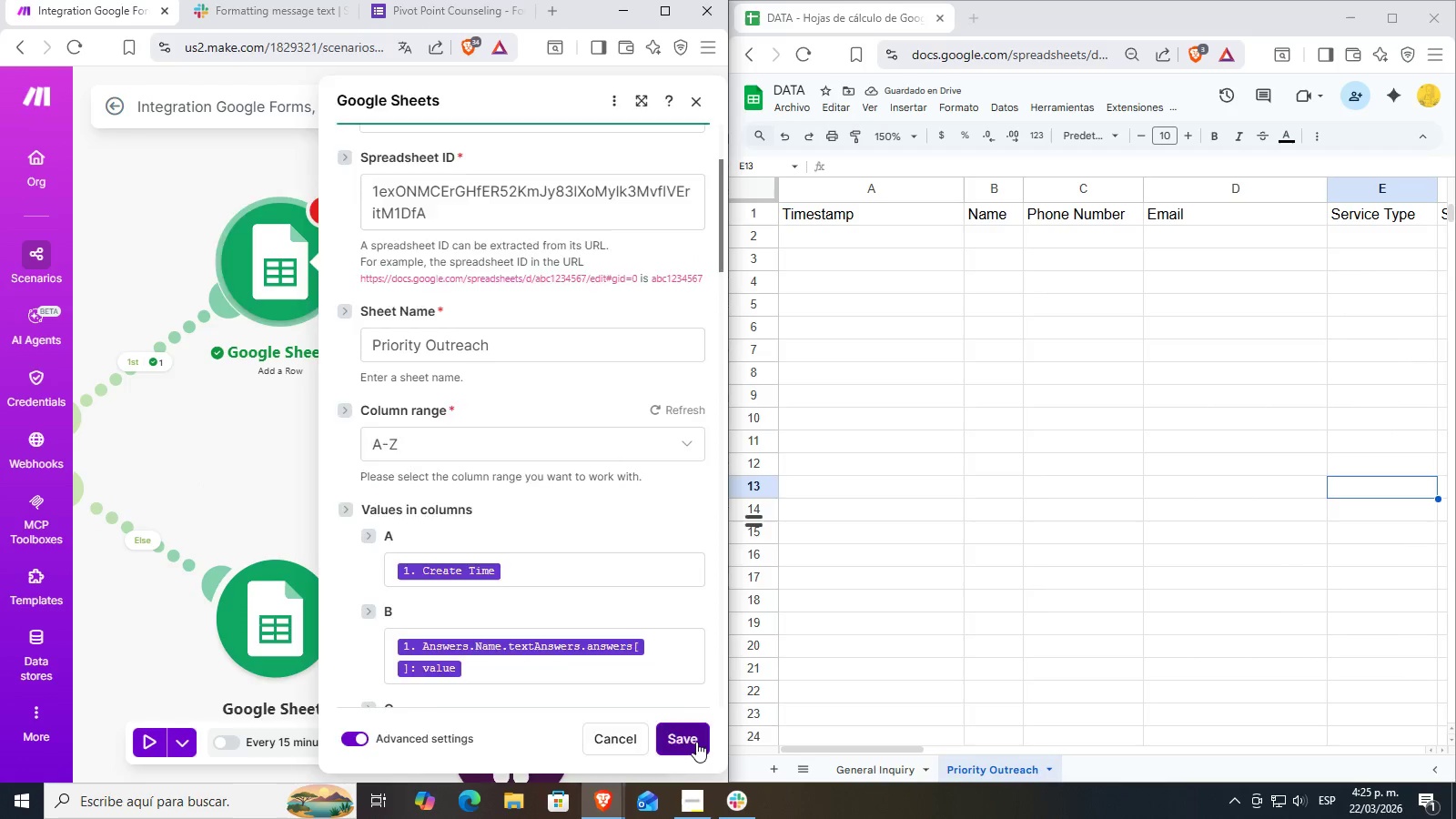 
left_click_drag(start_coordinate=[515, 532], to_coordinate=[606, 493])
 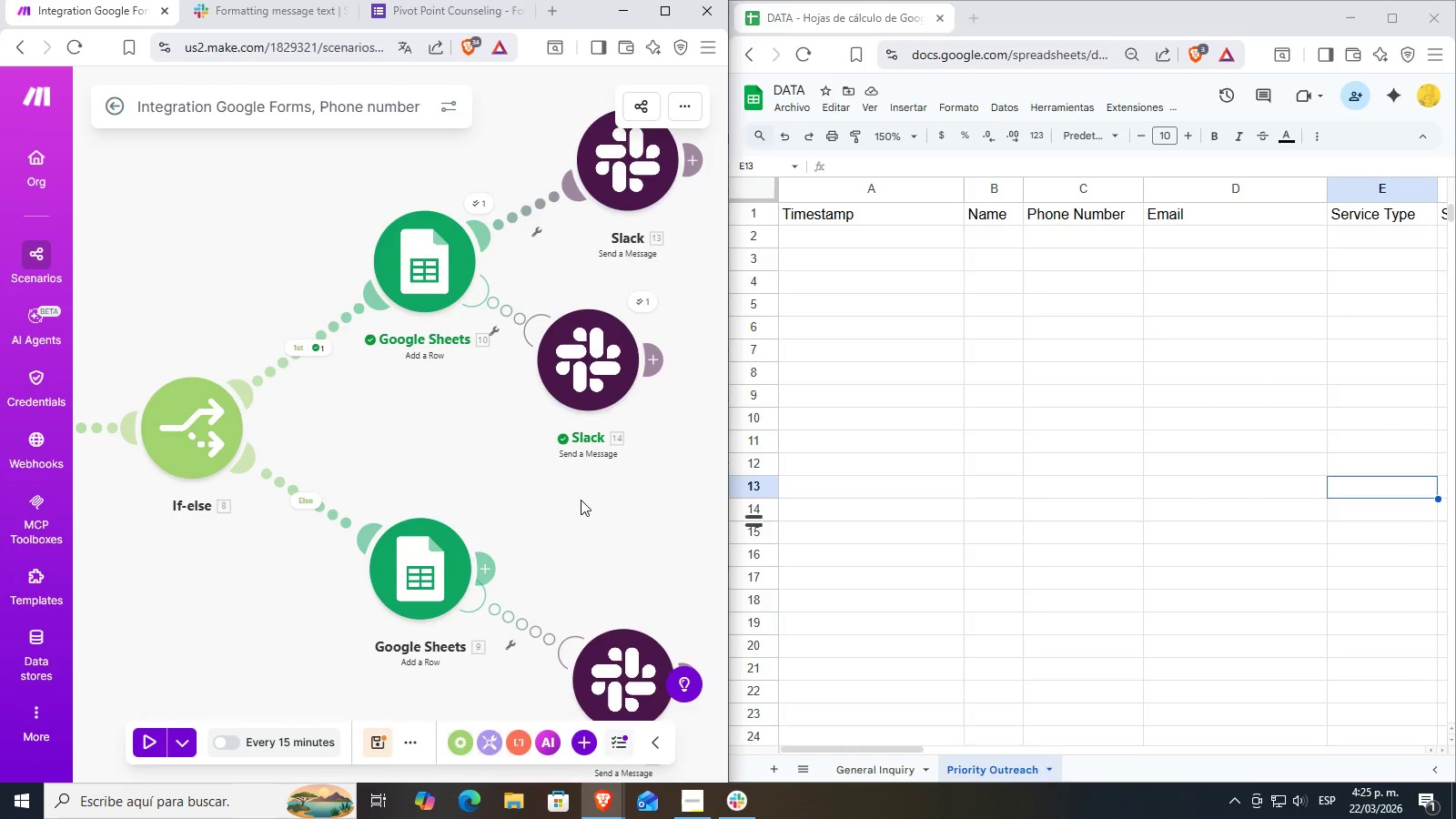 
scroll: coordinate [664, 541], scroll_direction: down, amount: 1.0
 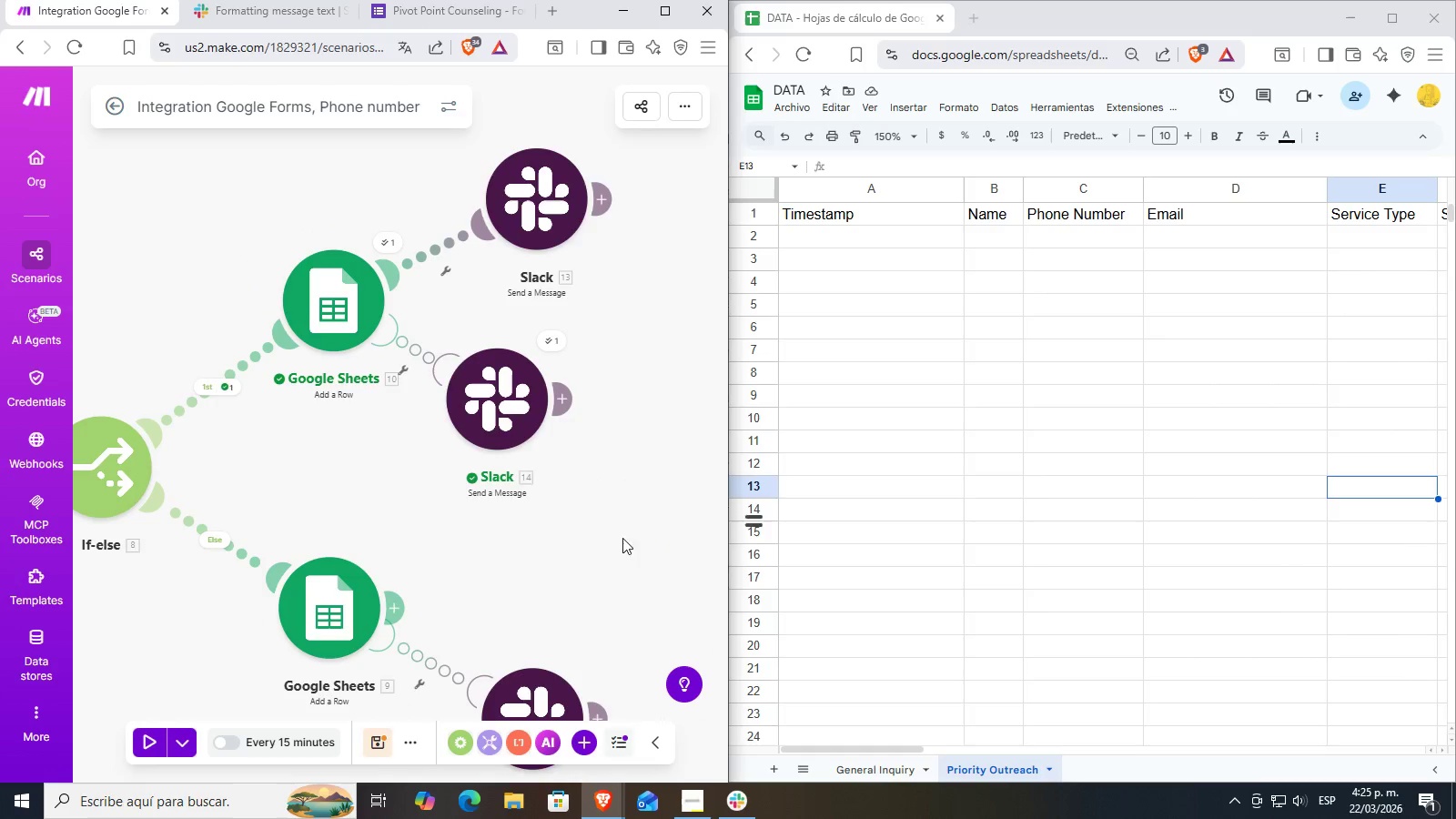 
left_click_drag(start_coordinate=[563, 506], to_coordinate=[622, 595])
 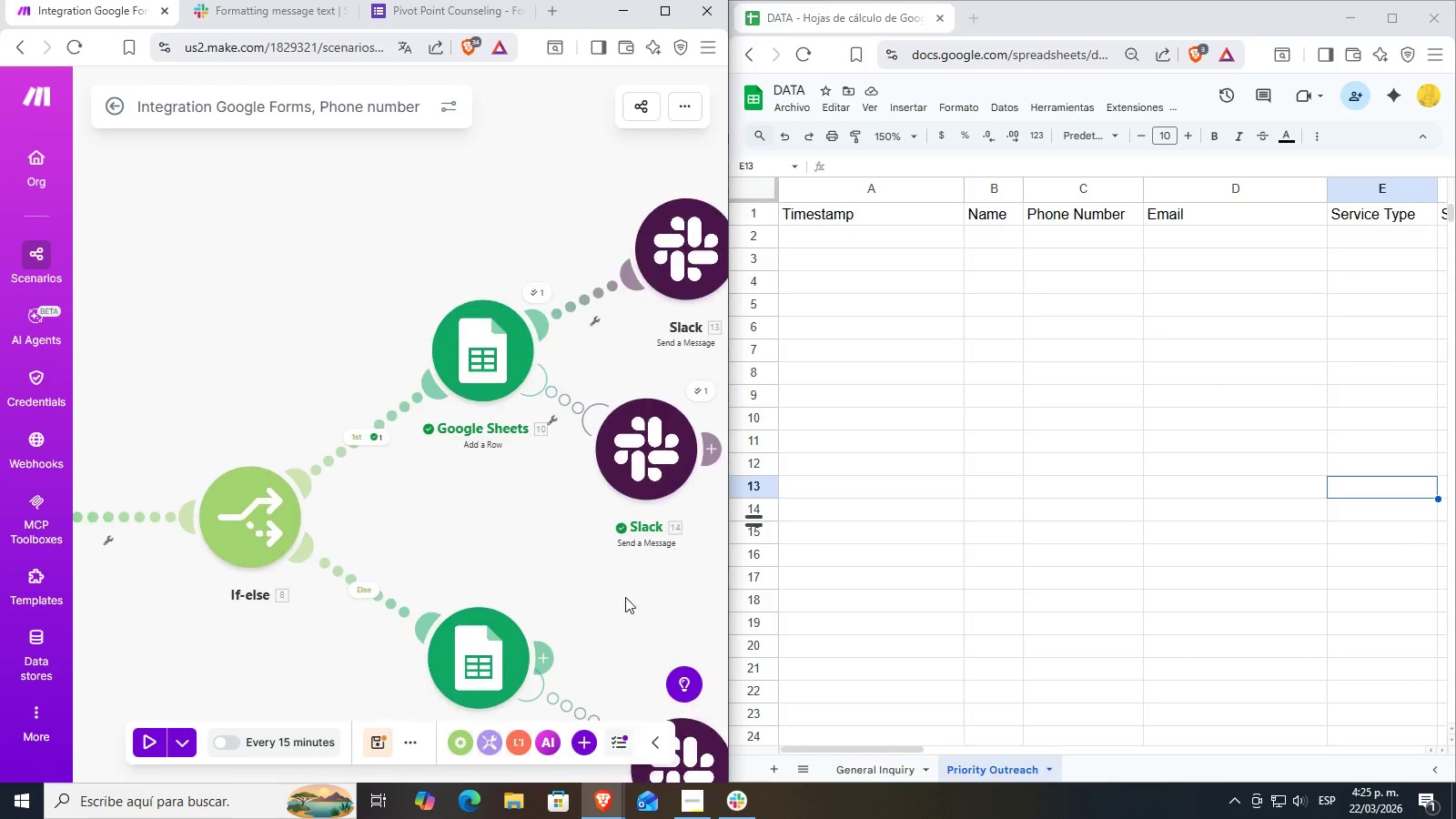 
left_click_drag(start_coordinate=[619, 586], to_coordinate=[549, 514])
 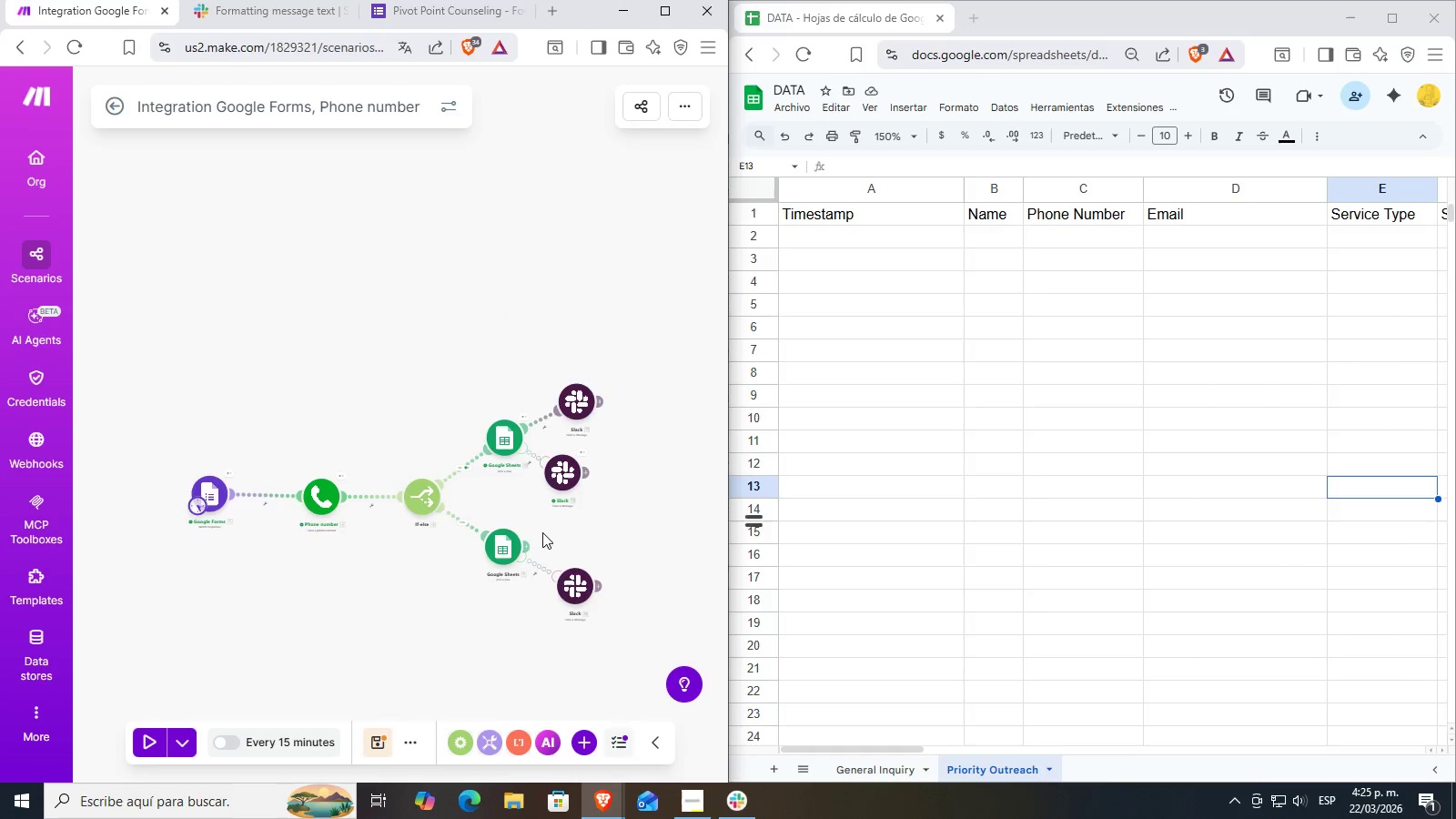 
scroll: coordinate [625, 597], scroll_direction: down, amount: 4.0
 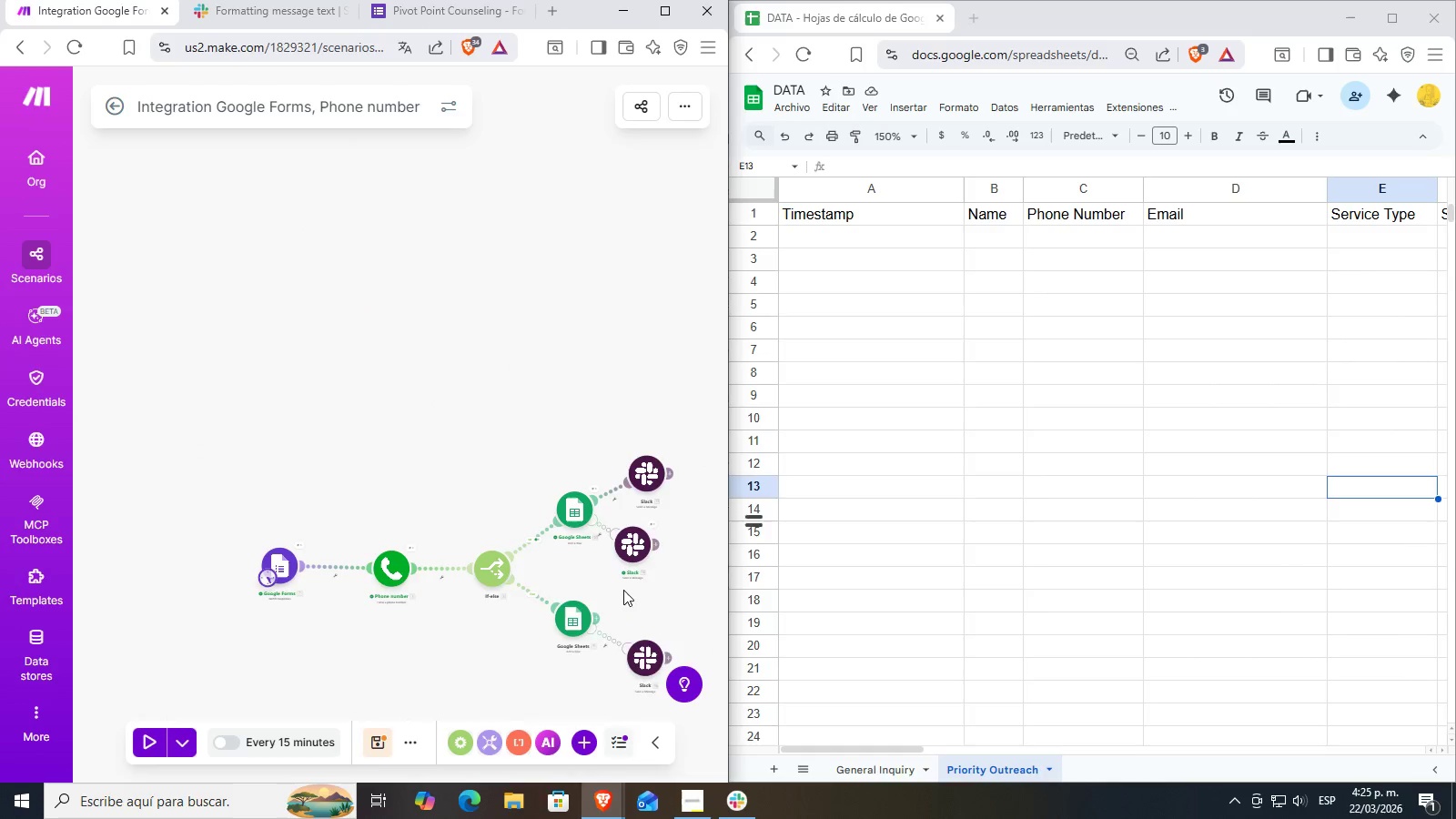 
left_click_drag(start_coordinate=[541, 533], to_coordinate=[635, 485])
 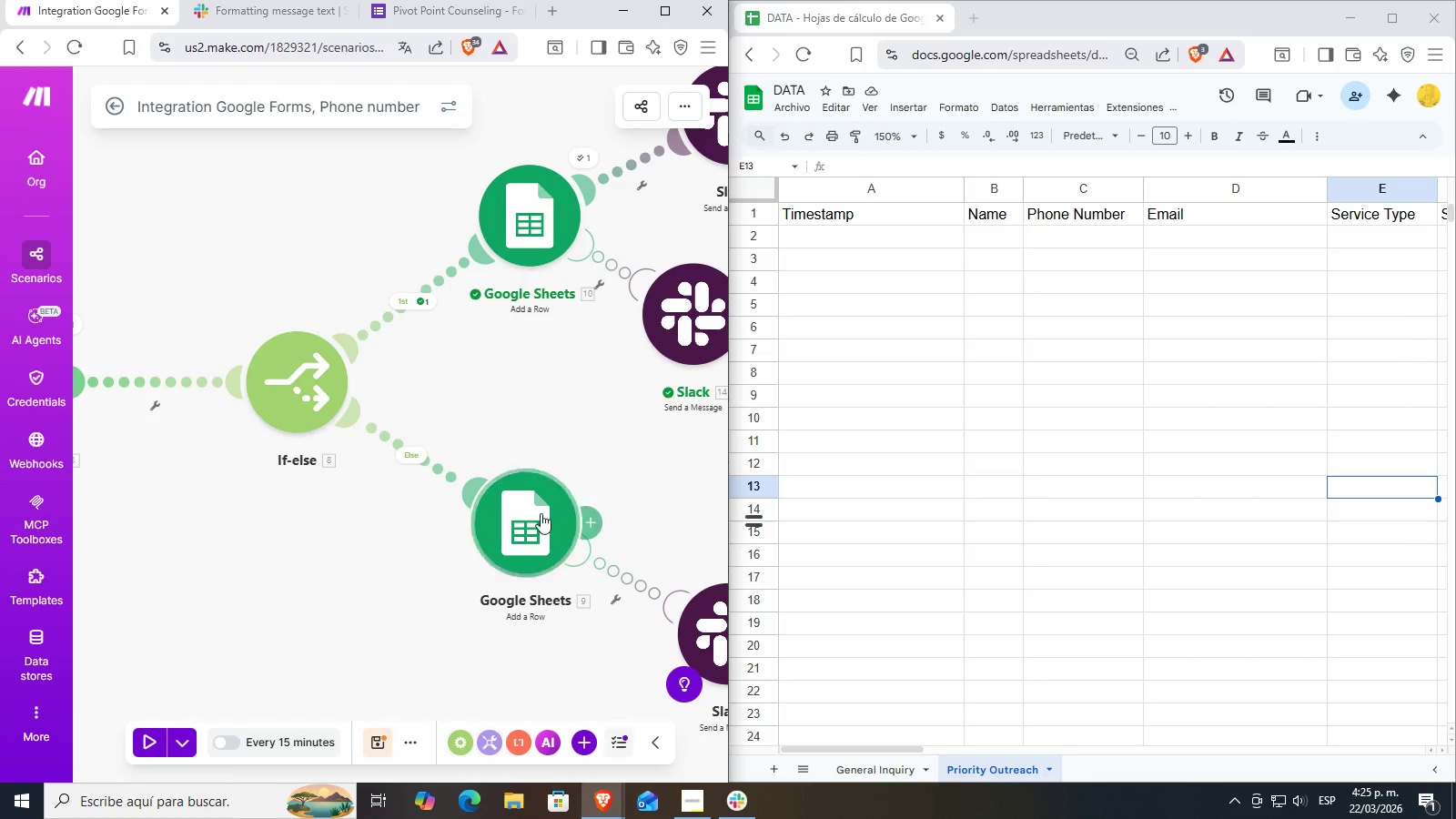 
scroll: coordinate [542, 533], scroll_direction: up, amount: 4.0
 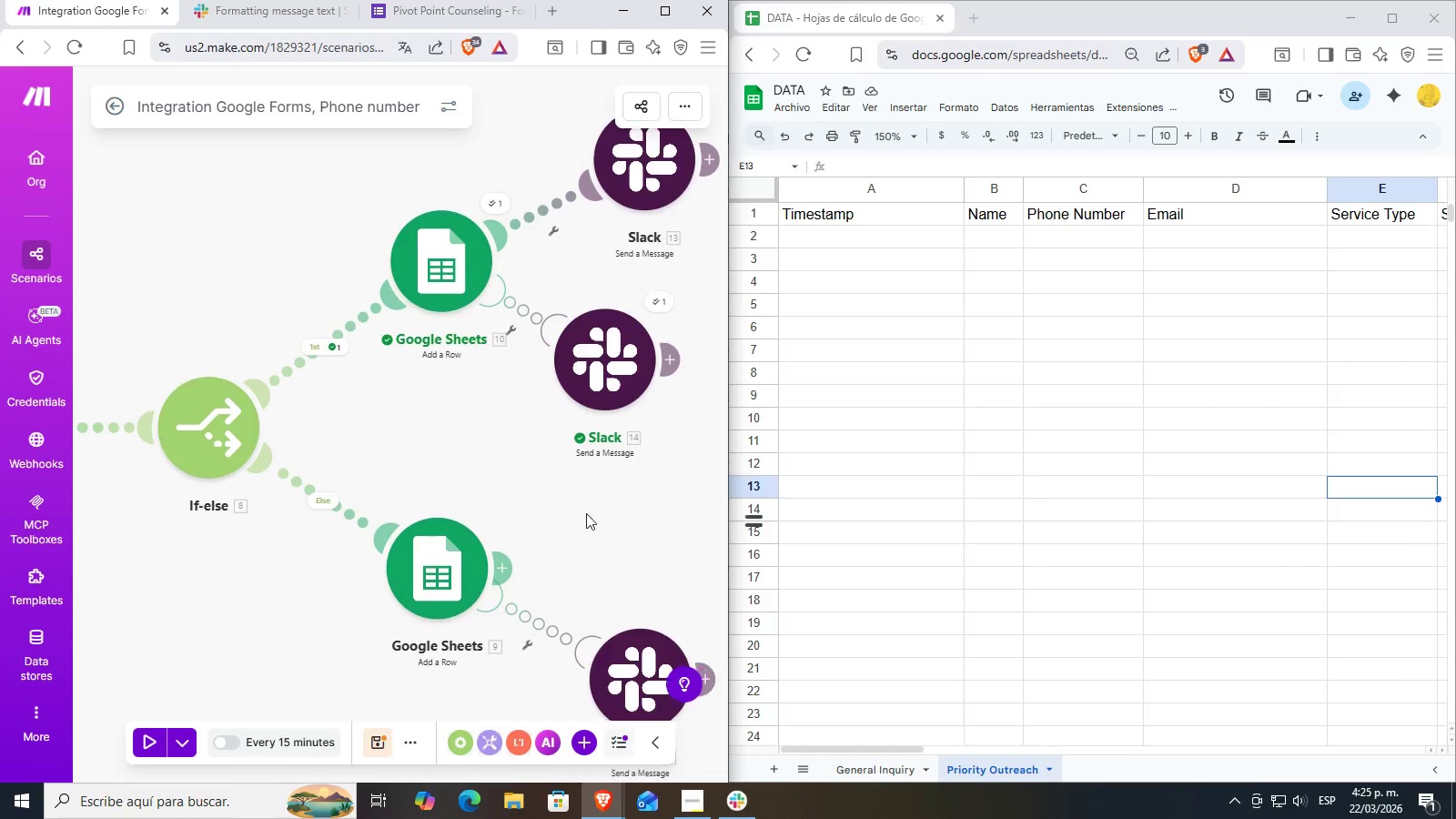 
double_click([540, 513])
 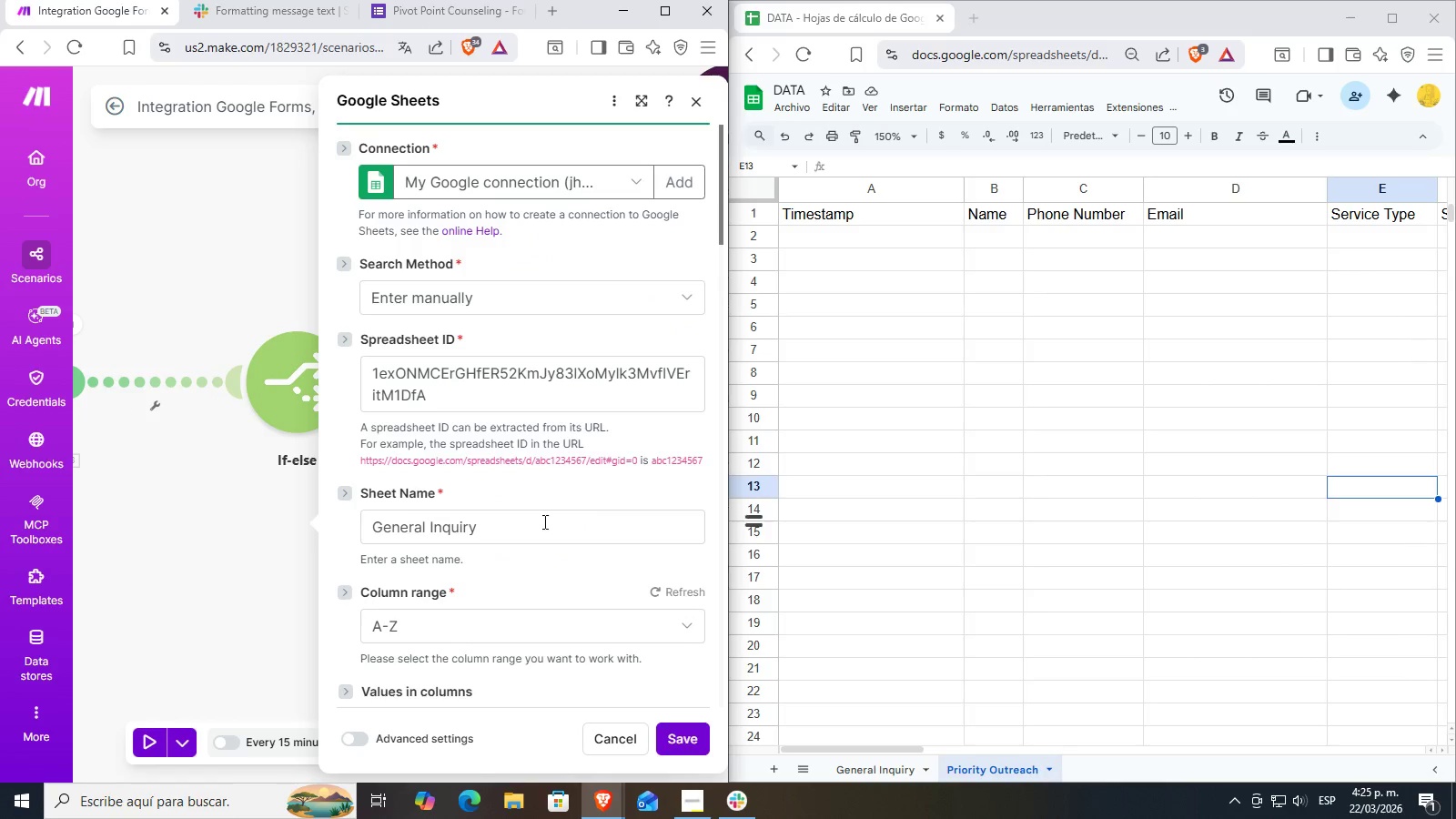 
scroll: coordinate [500, 549], scroll_direction: down, amount: 2.0
 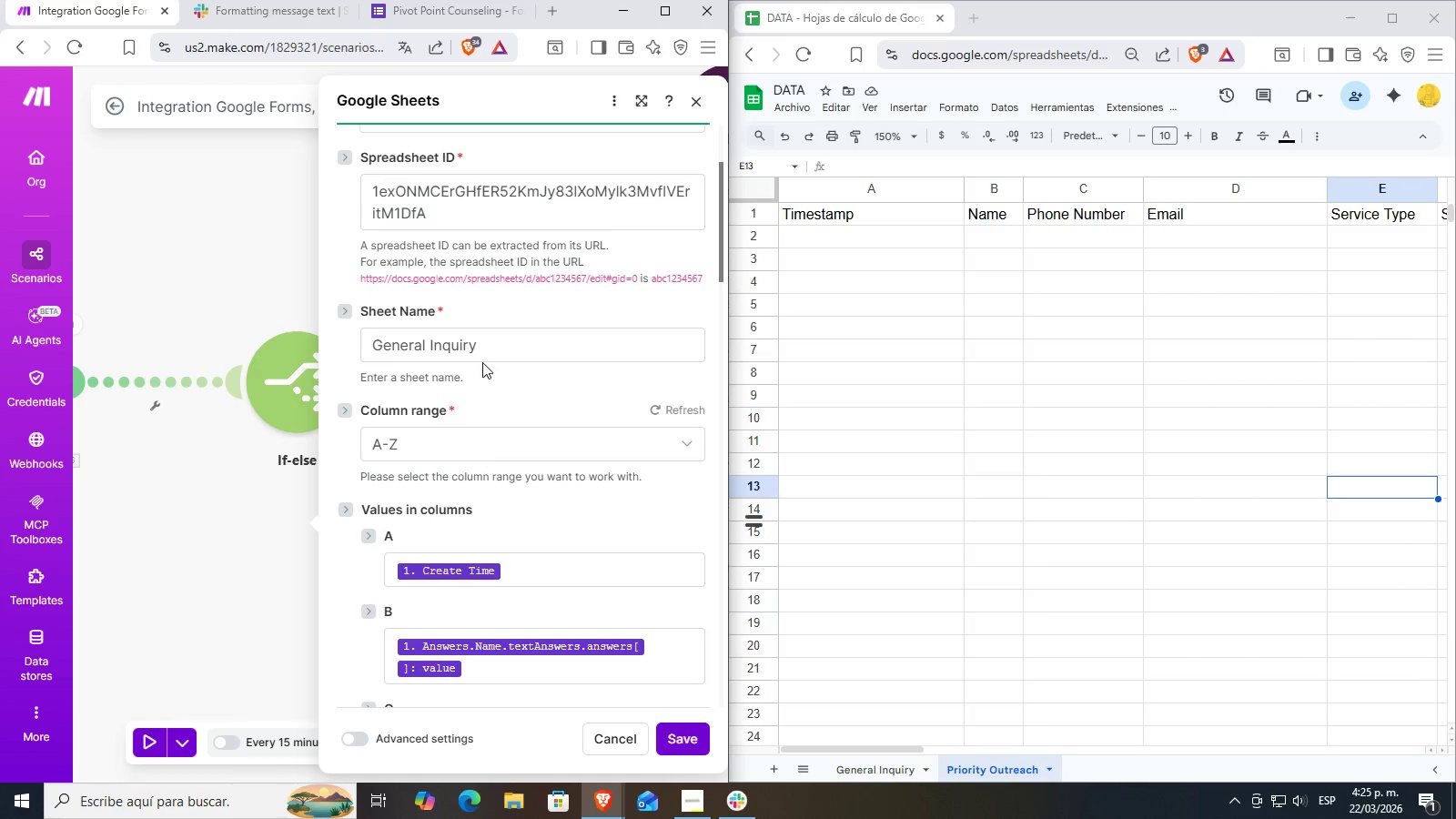 
left_click_drag(start_coordinate=[569, 345], to_coordinate=[336, 367])
 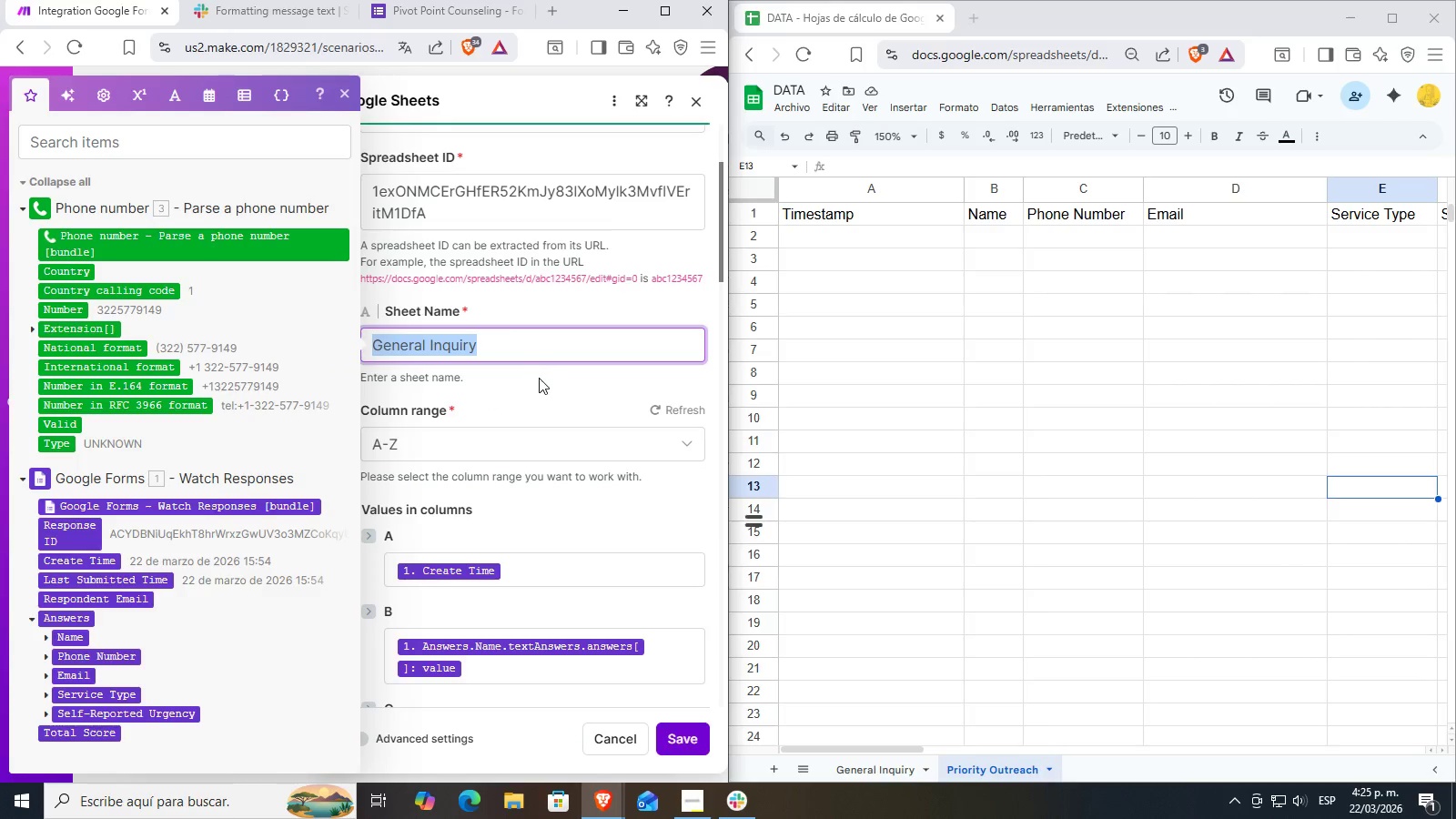 
type(sas)
 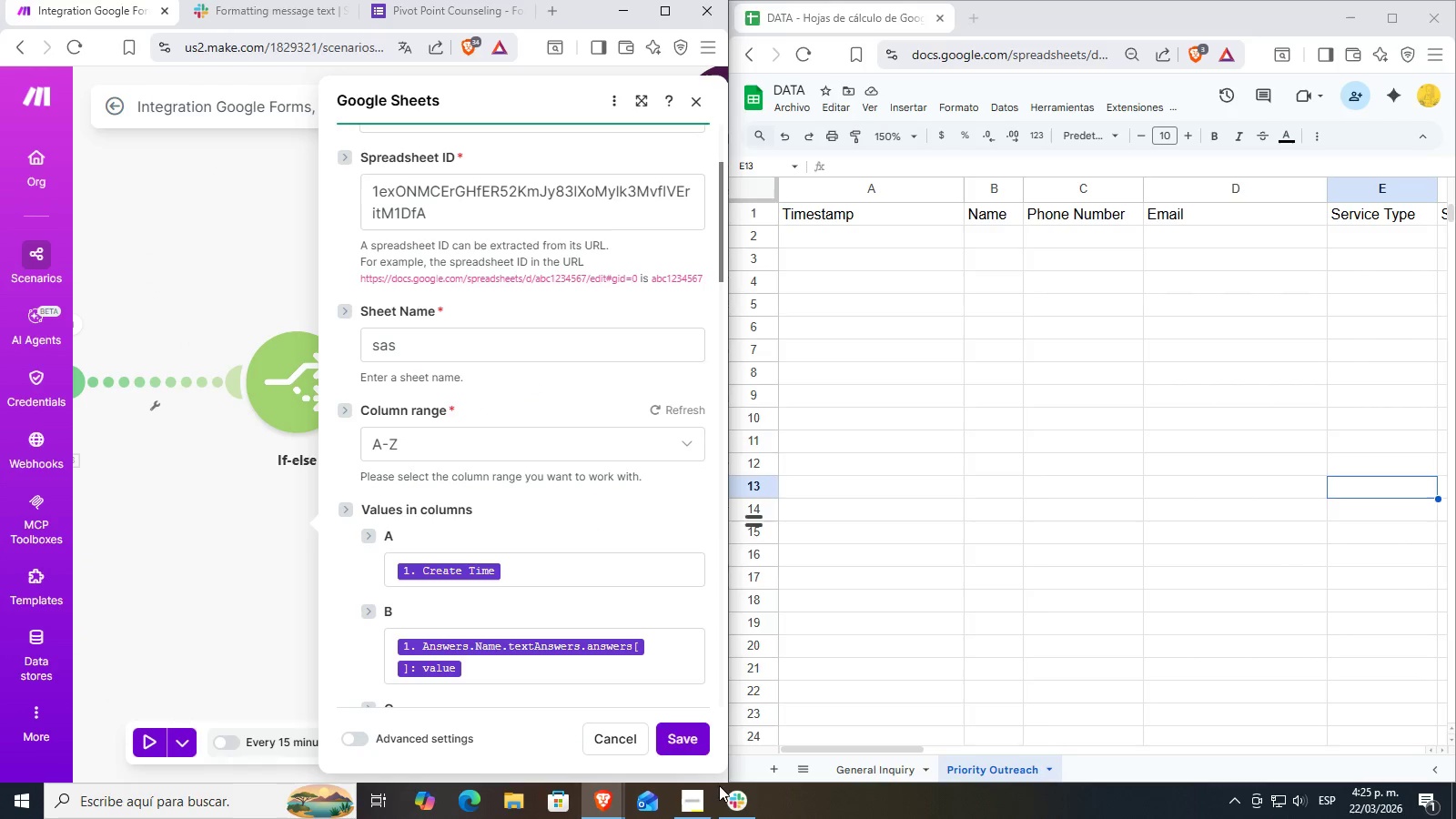 
left_click([687, 738])
 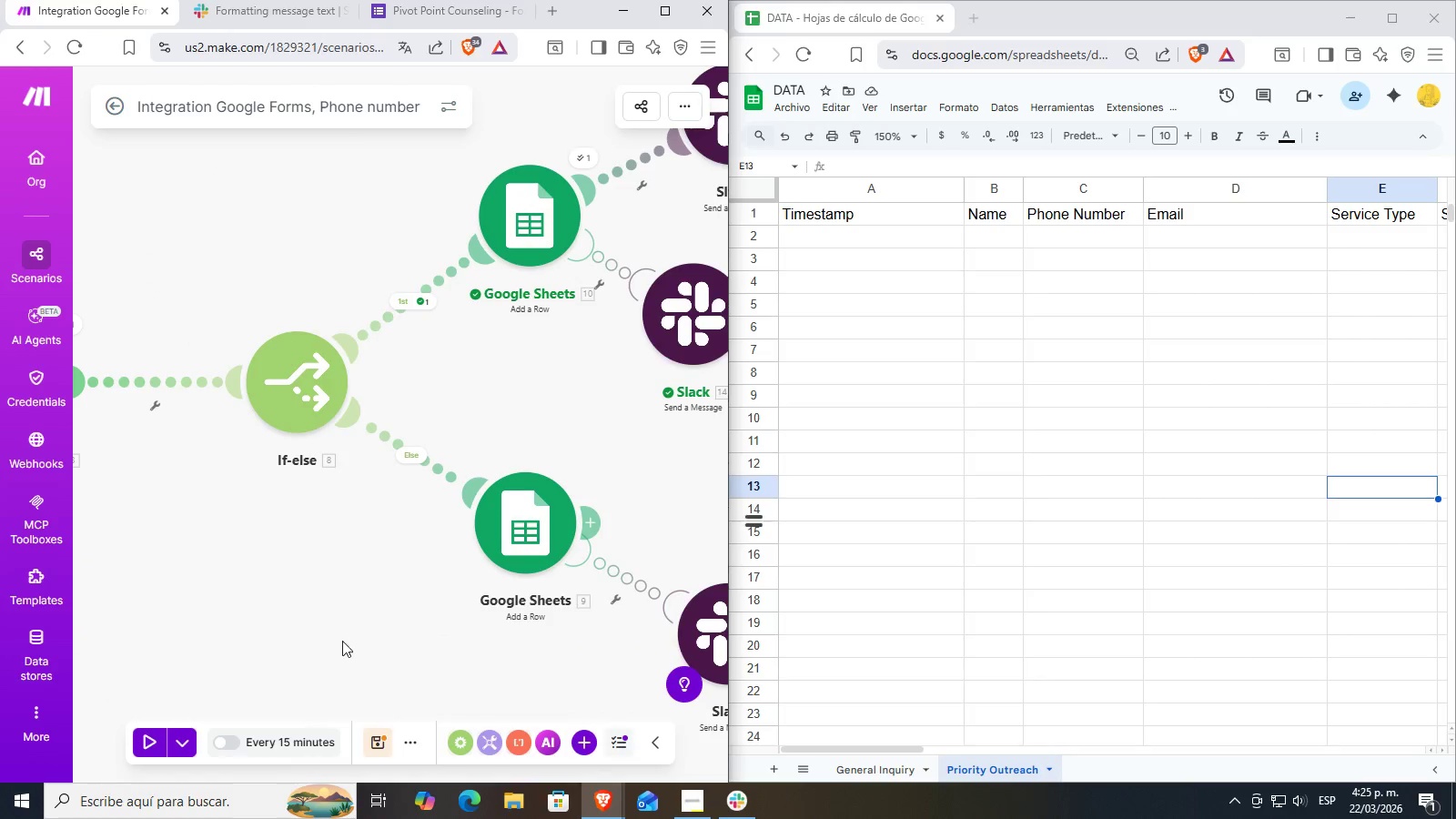 
left_click_drag(start_coordinate=[327, 623], to_coordinate=[388, 612])
 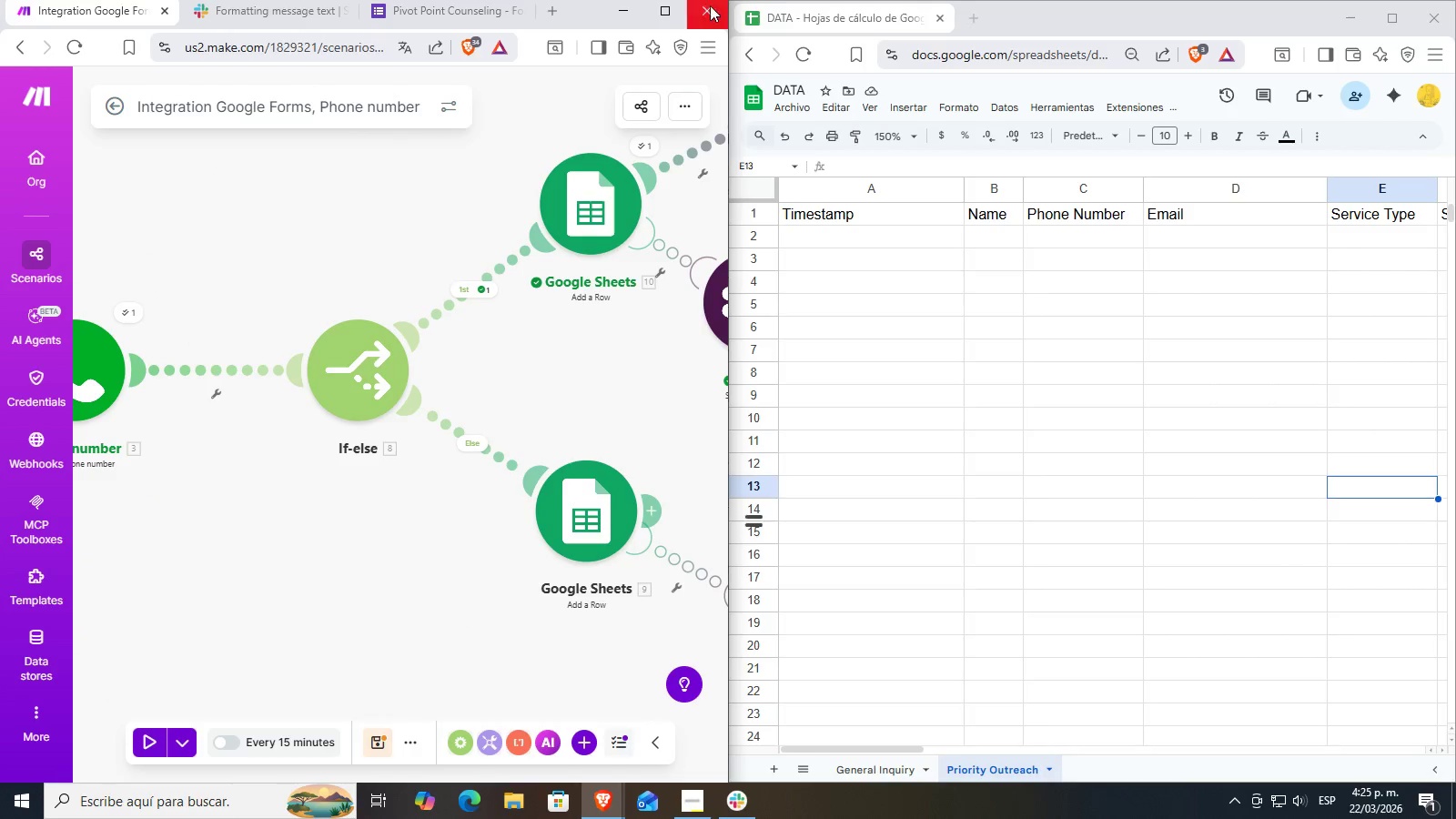 
left_click([667, 23])
 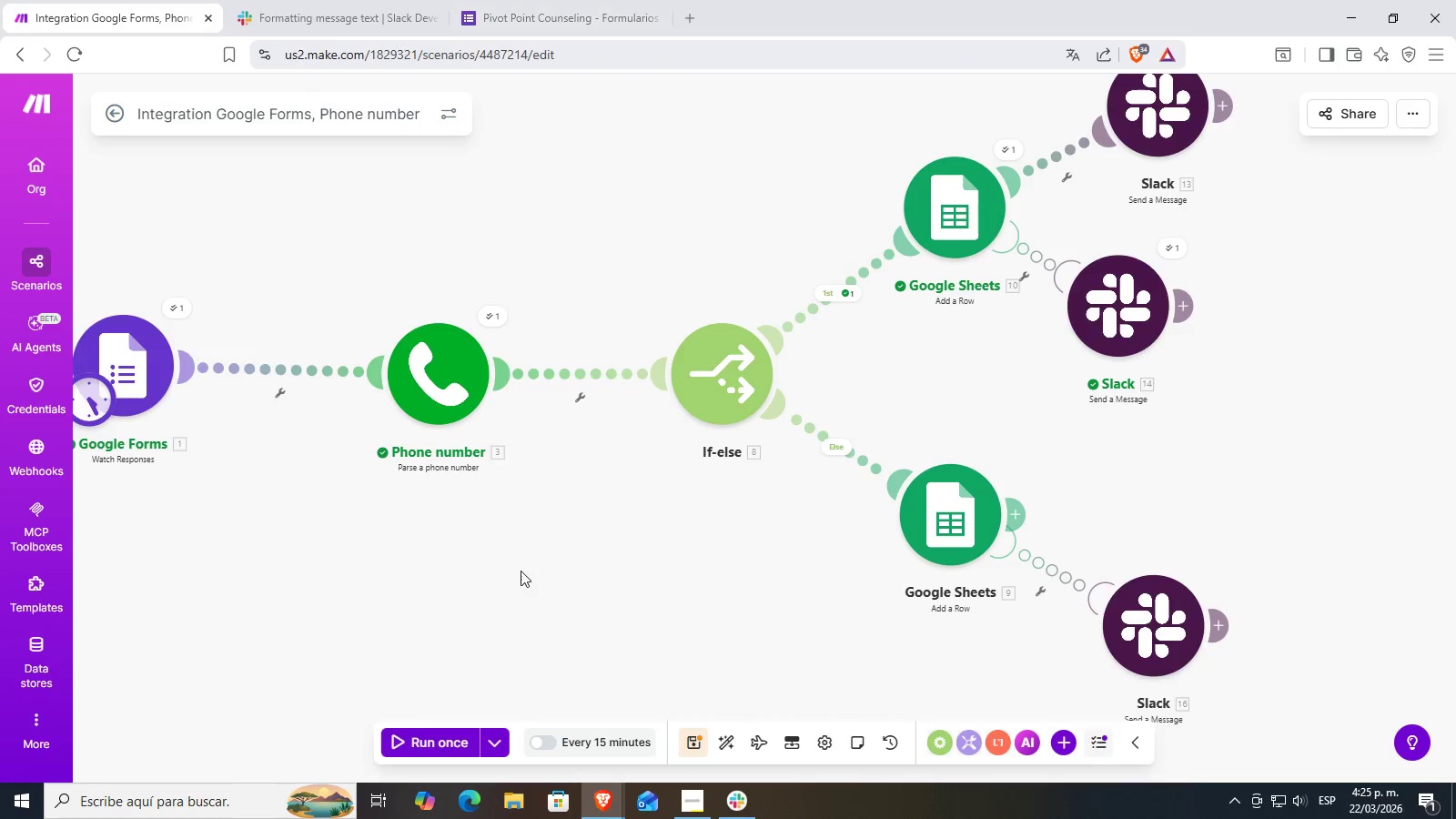 
left_click_drag(start_coordinate=[517, 507], to_coordinate=[472, 607])
 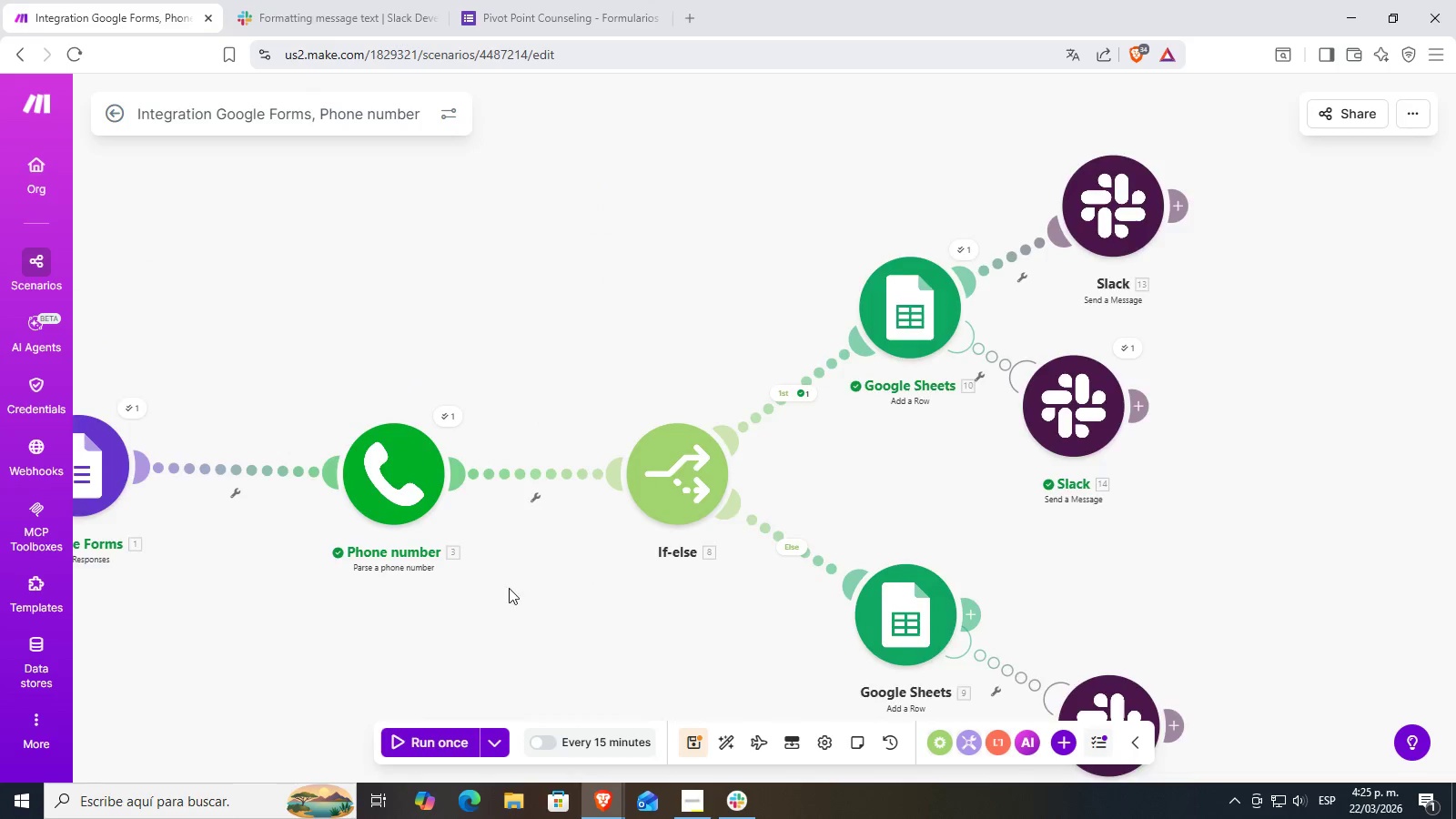 
left_click_drag(start_coordinate=[608, 652], to_coordinate=[686, 590])
 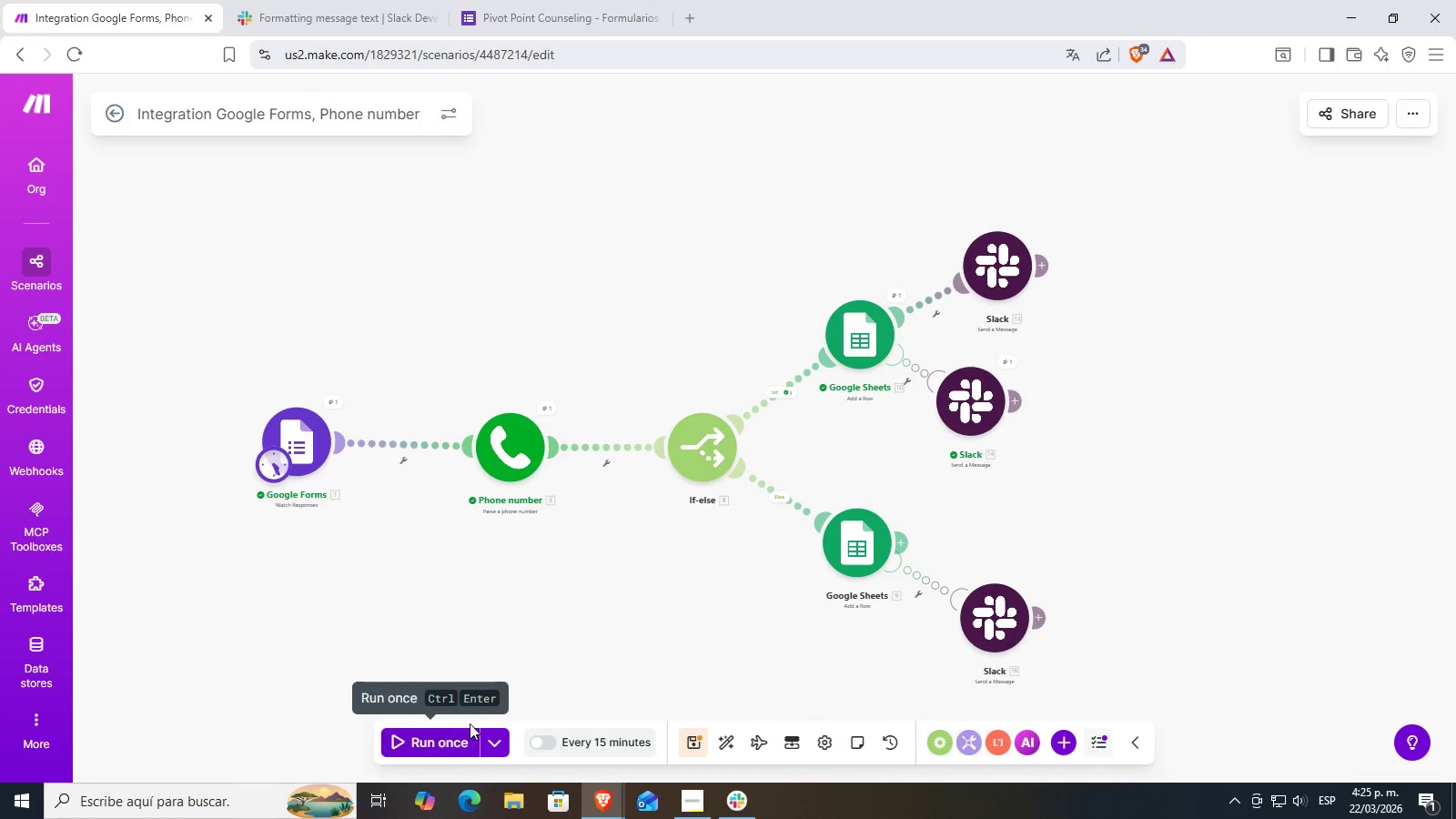 
scroll: coordinate [512, 586], scroll_direction: down, amount: 2.0
 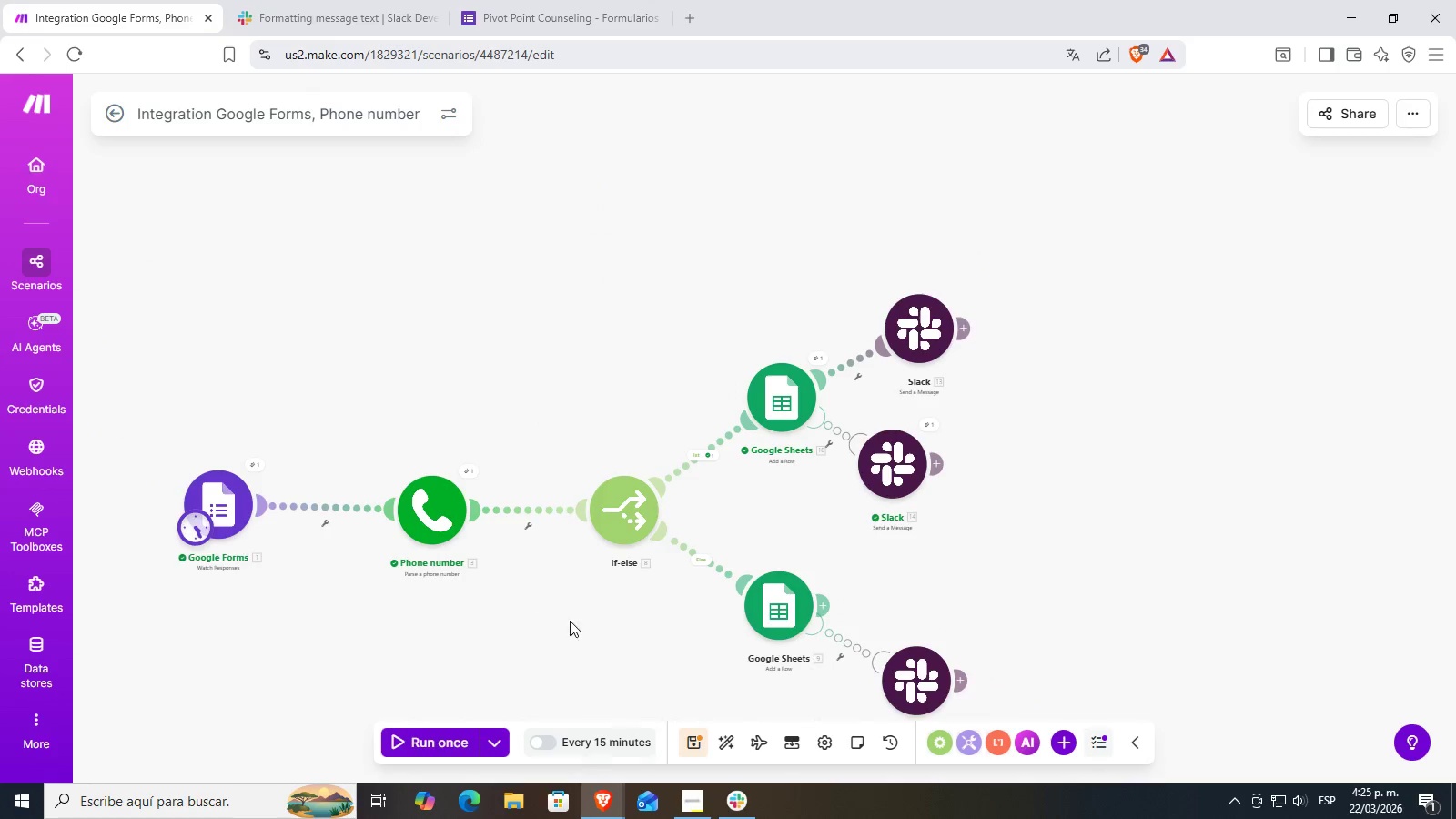 
left_click([495, 744])
 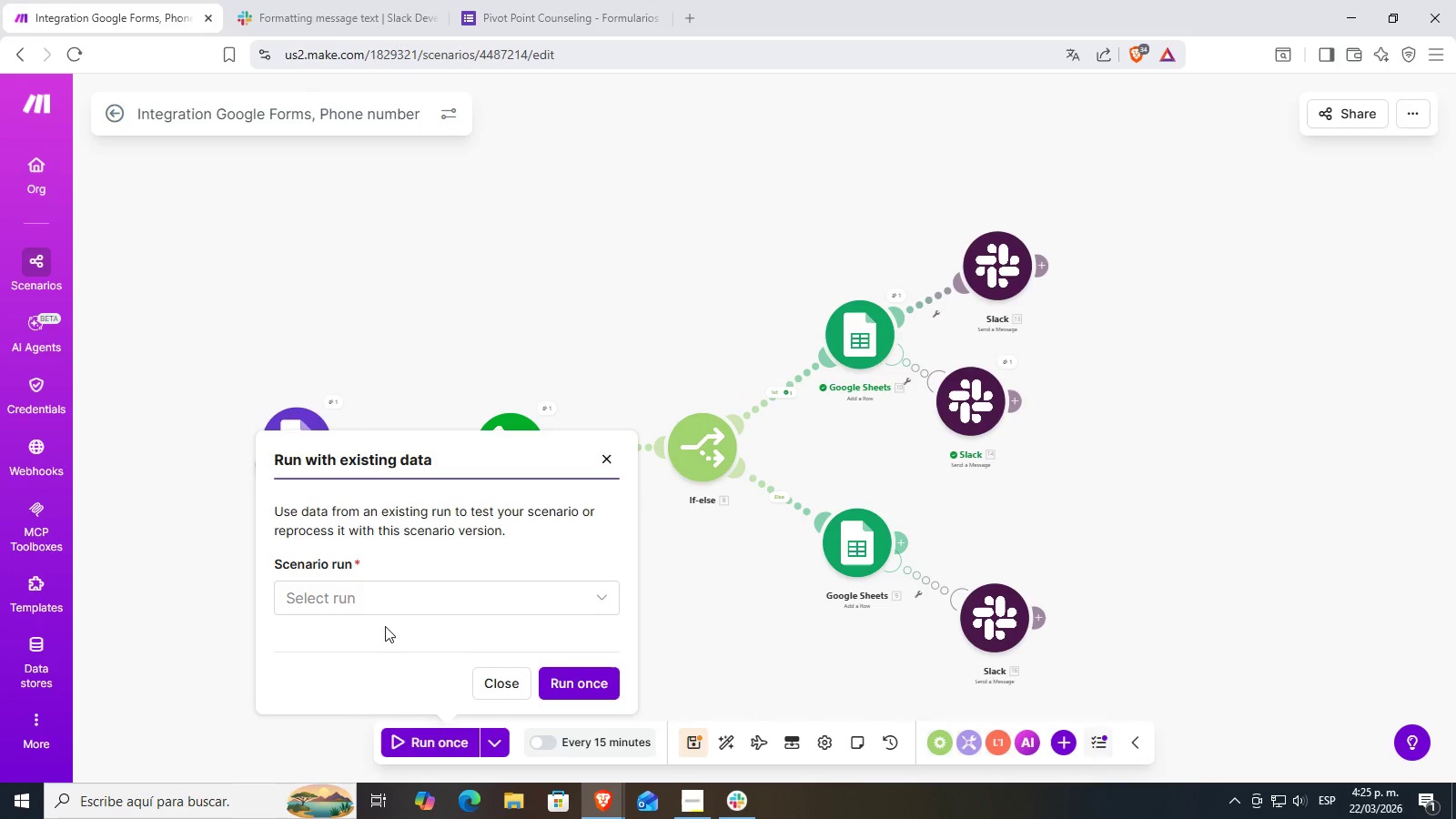 
left_click_drag(start_coordinate=[378, 599], to_coordinate=[369, 600])
 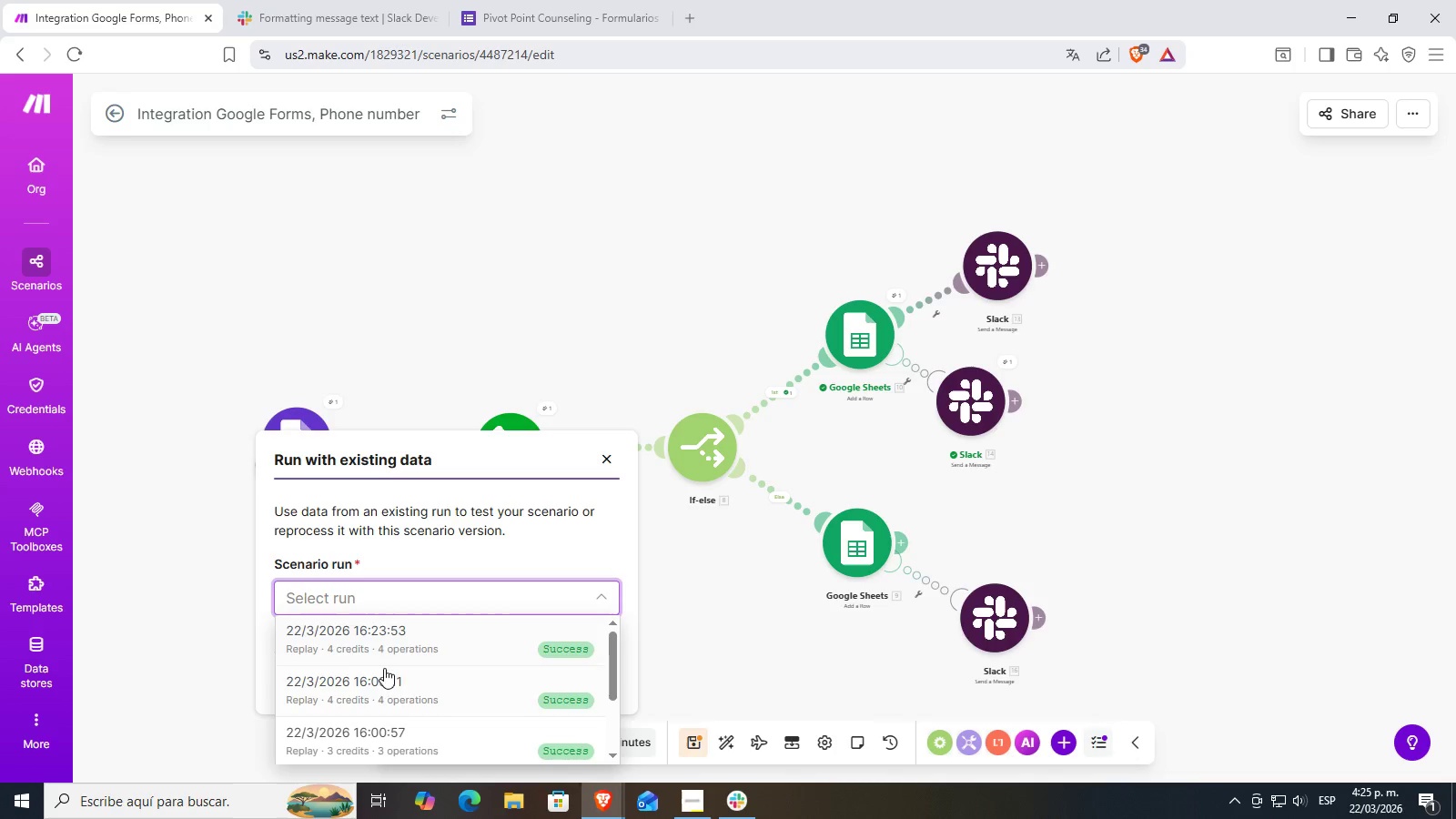 
left_click([419, 650])
 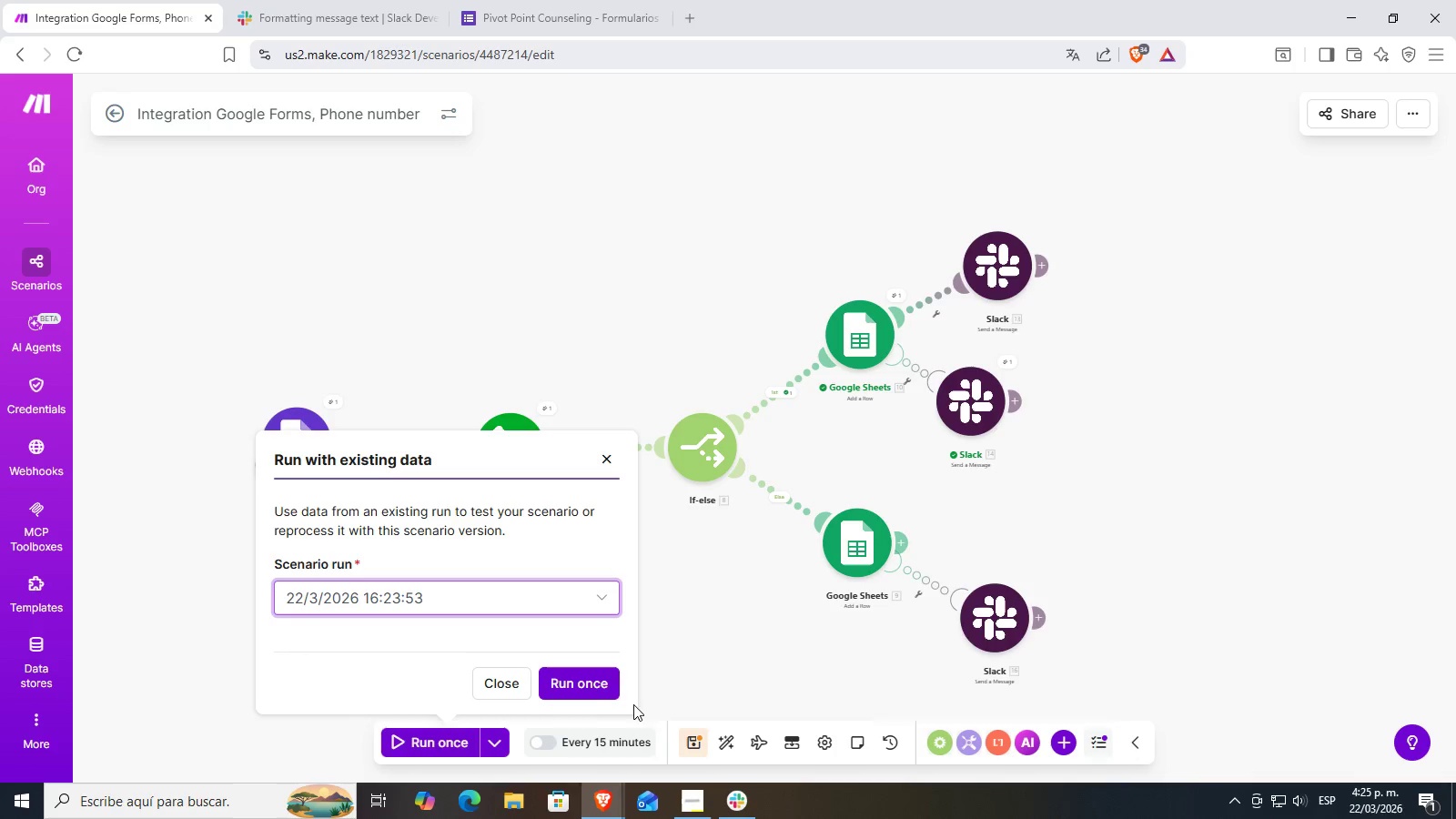 
left_click([579, 692])
 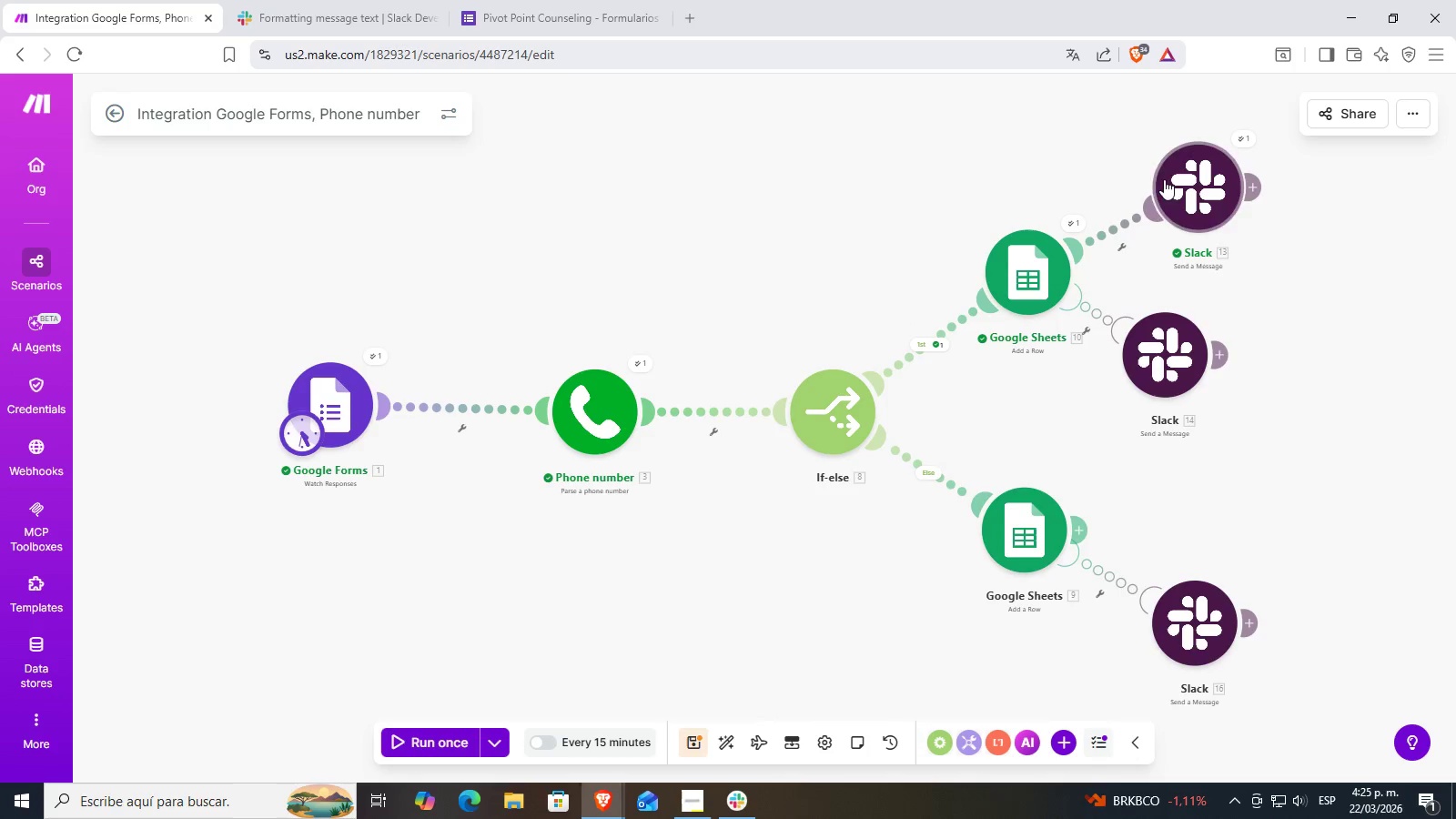 
left_click_drag(start_coordinate=[805, 131], to_coordinate=[592, 295])
 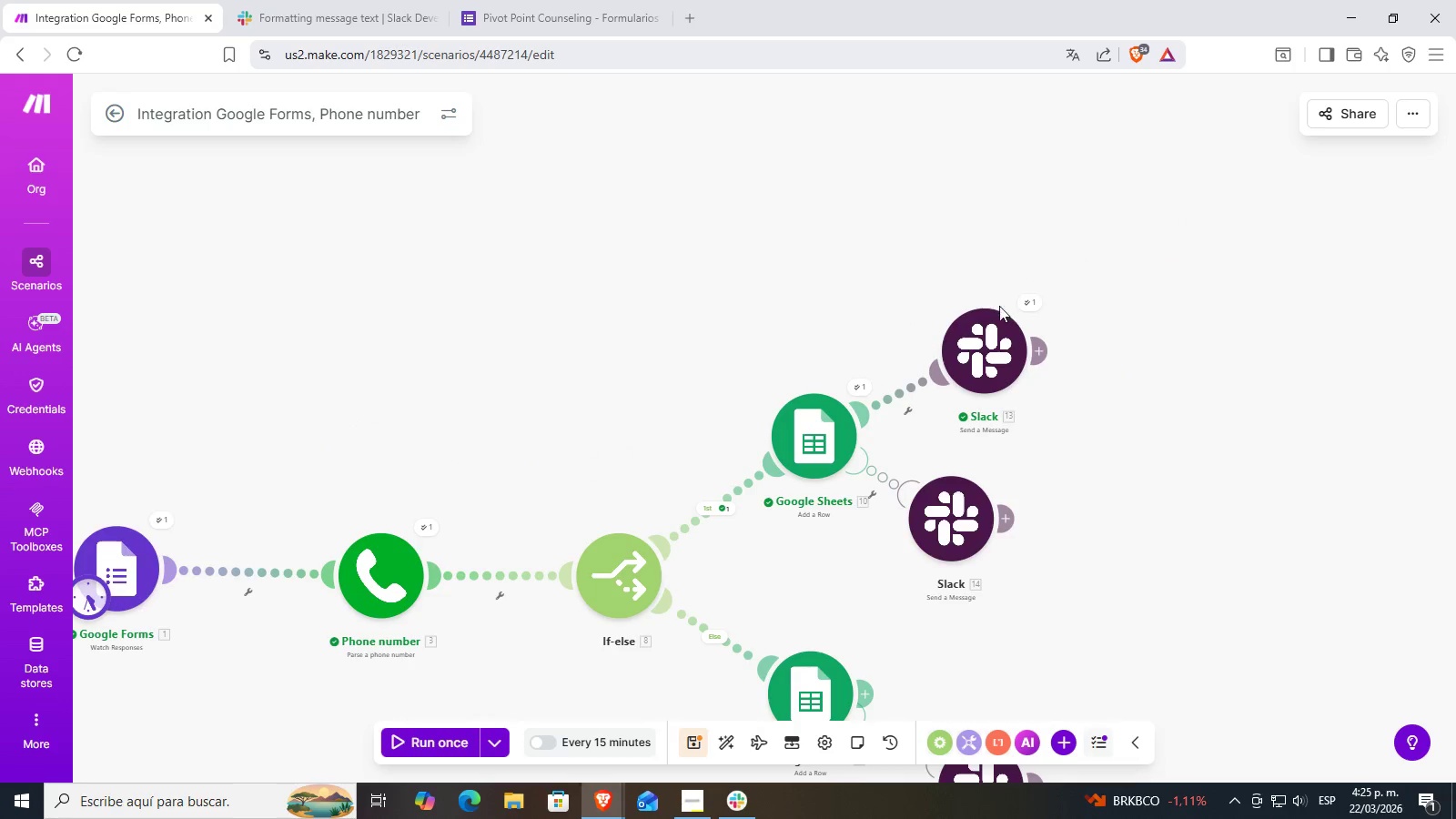 
left_click_drag(start_coordinate=[981, 338], to_coordinate=[965, 316])
 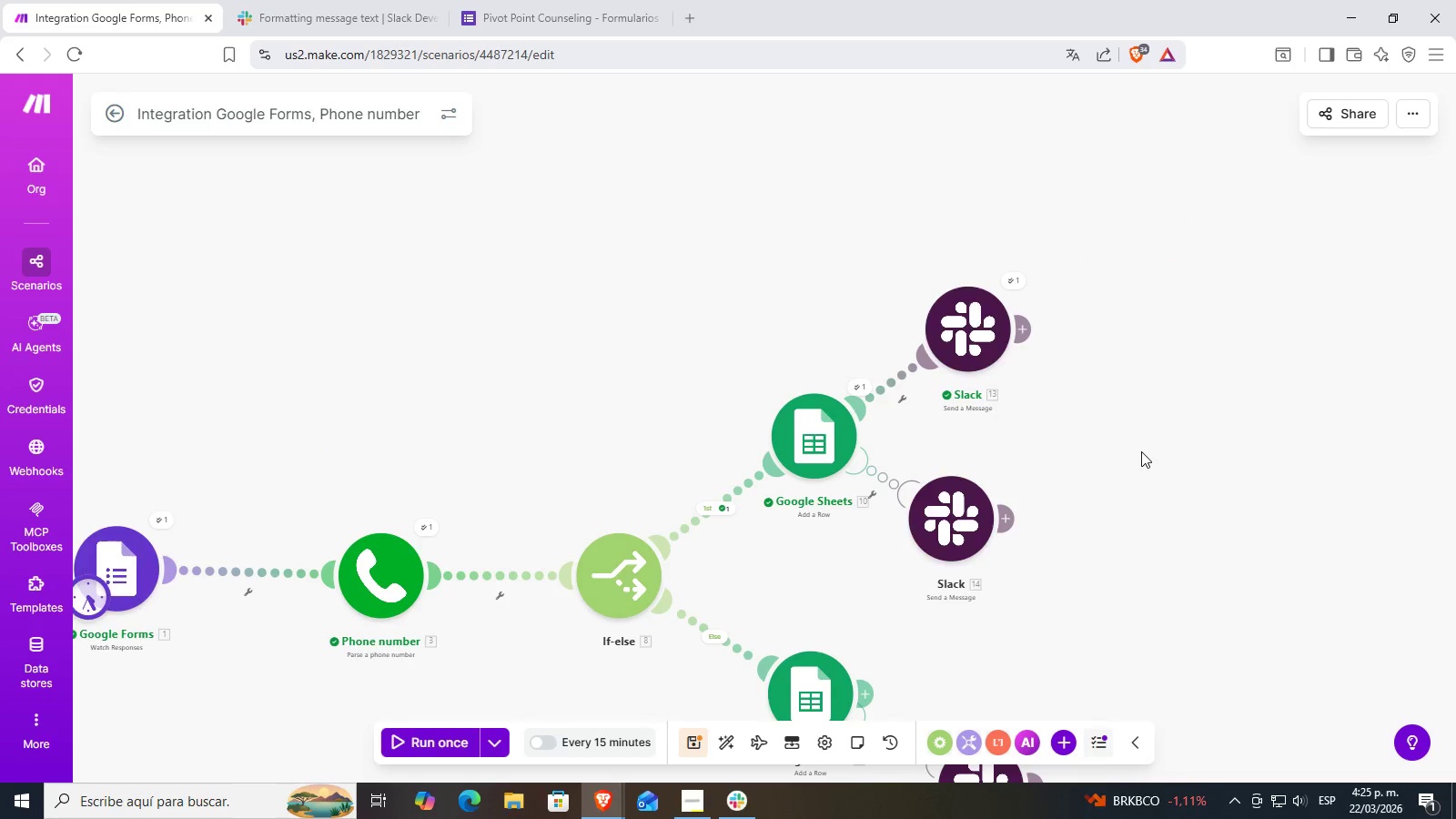 
left_click_drag(start_coordinate=[1103, 463], to_coordinate=[1208, 371])
 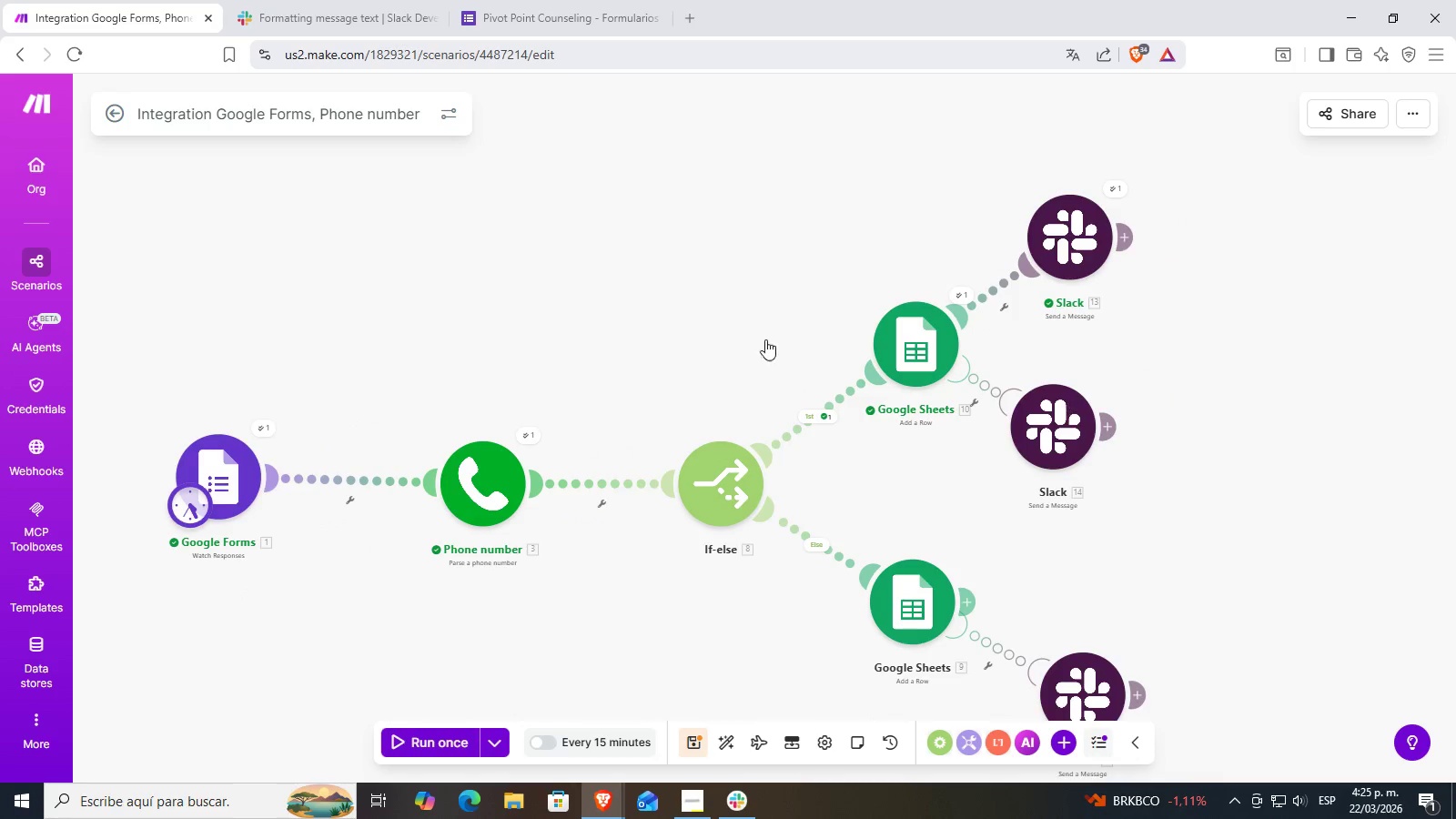 
left_click_drag(start_coordinate=[558, 306], to_coordinate=[628, 285])
 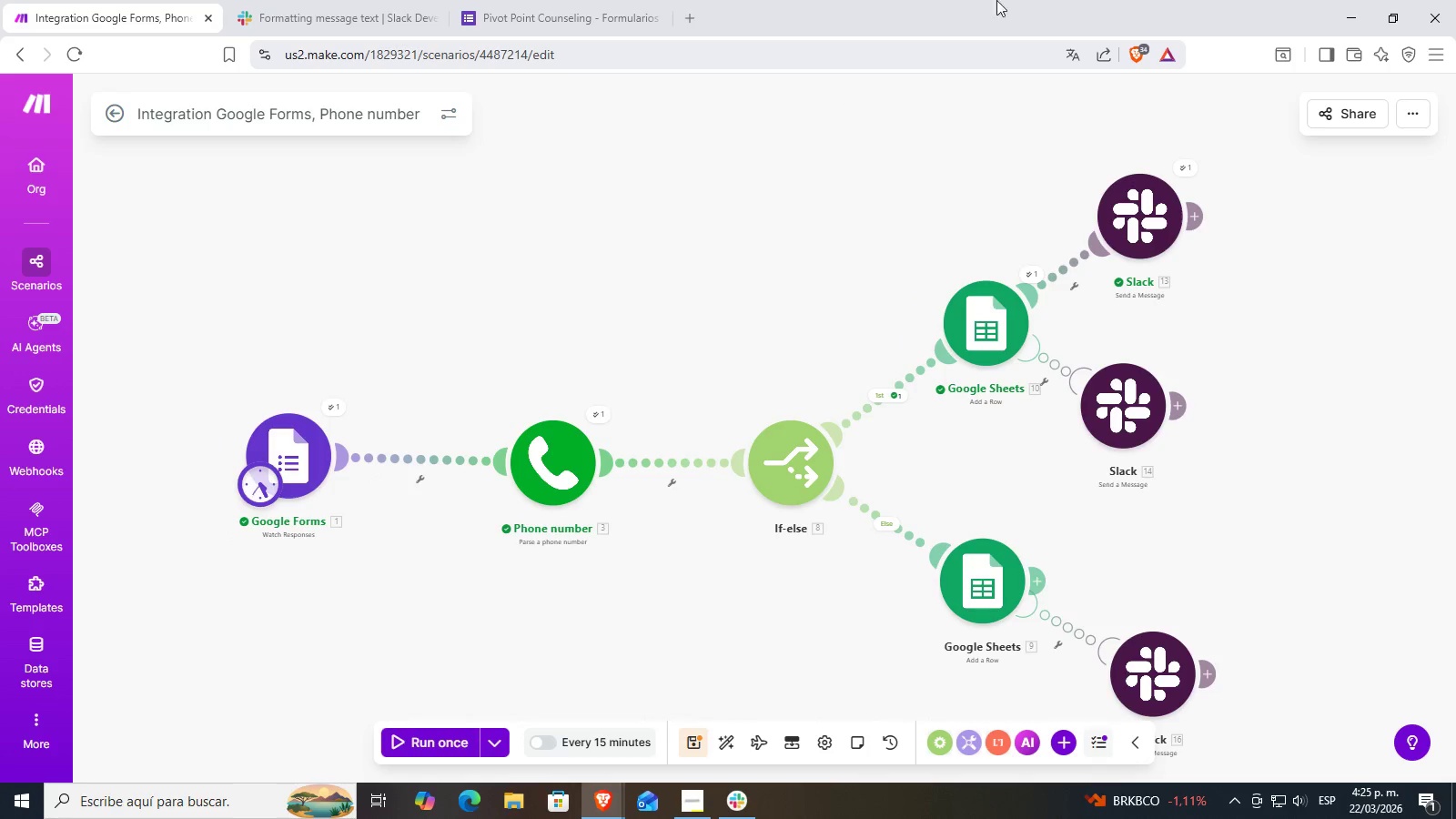 
left_click_drag(start_coordinate=[1003, 0], to_coordinate=[314, 178])
 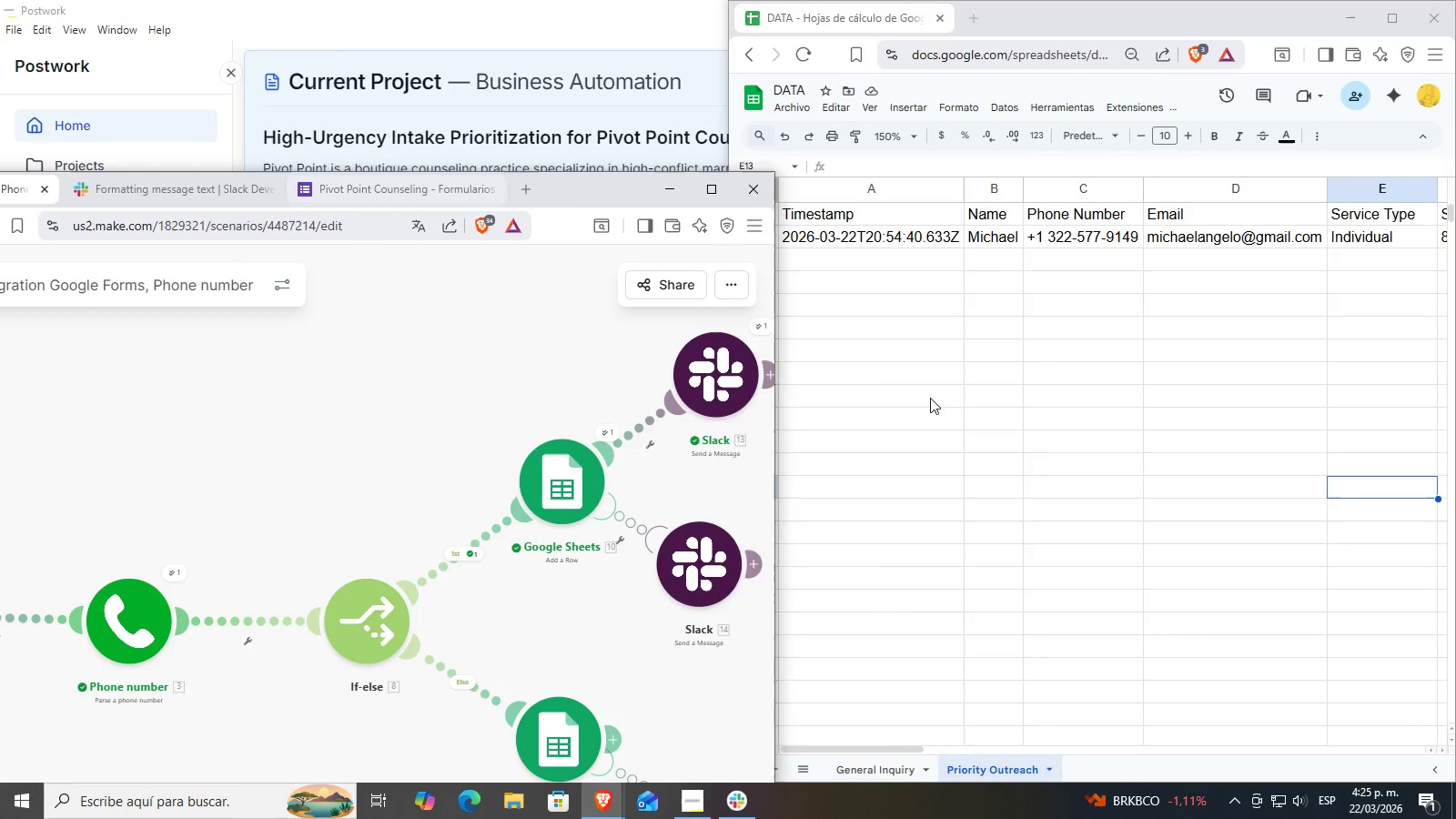 
left_click([936, 407])
 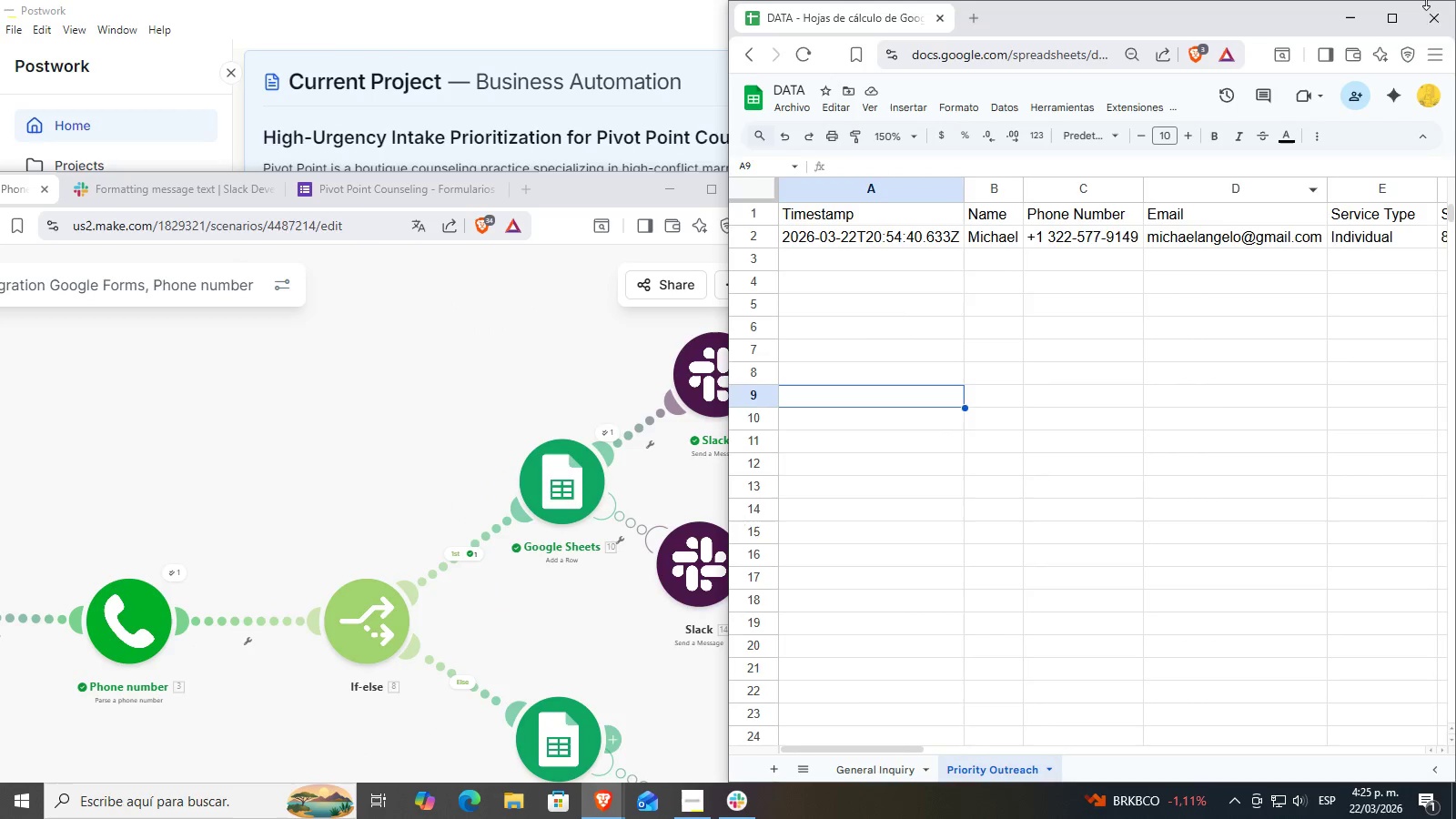 
left_click([1391, 17])
 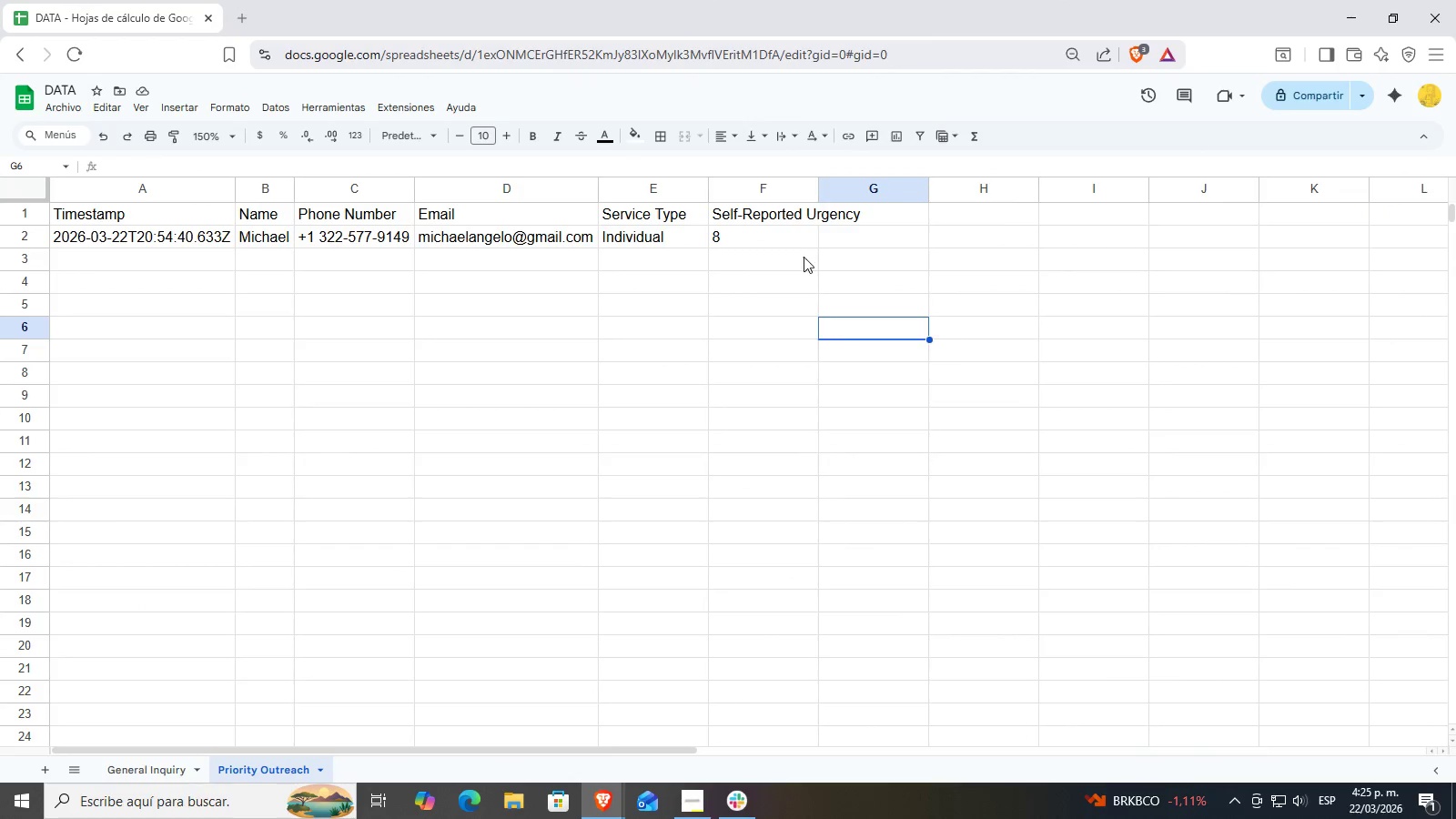 
left_click_drag(start_coordinate=[783, 237], to_coordinate=[114, 245])
 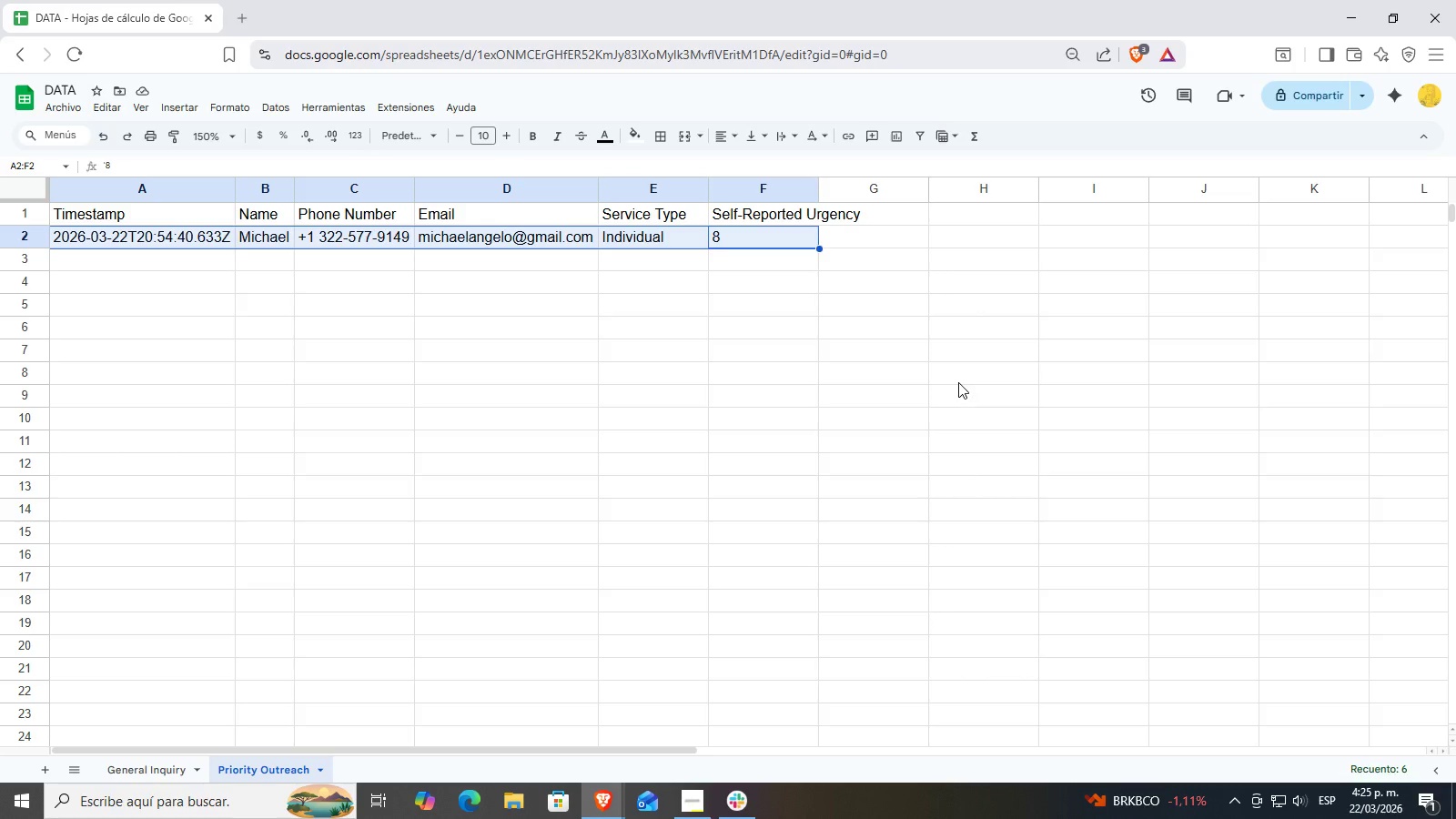 
left_click([942, 365])
 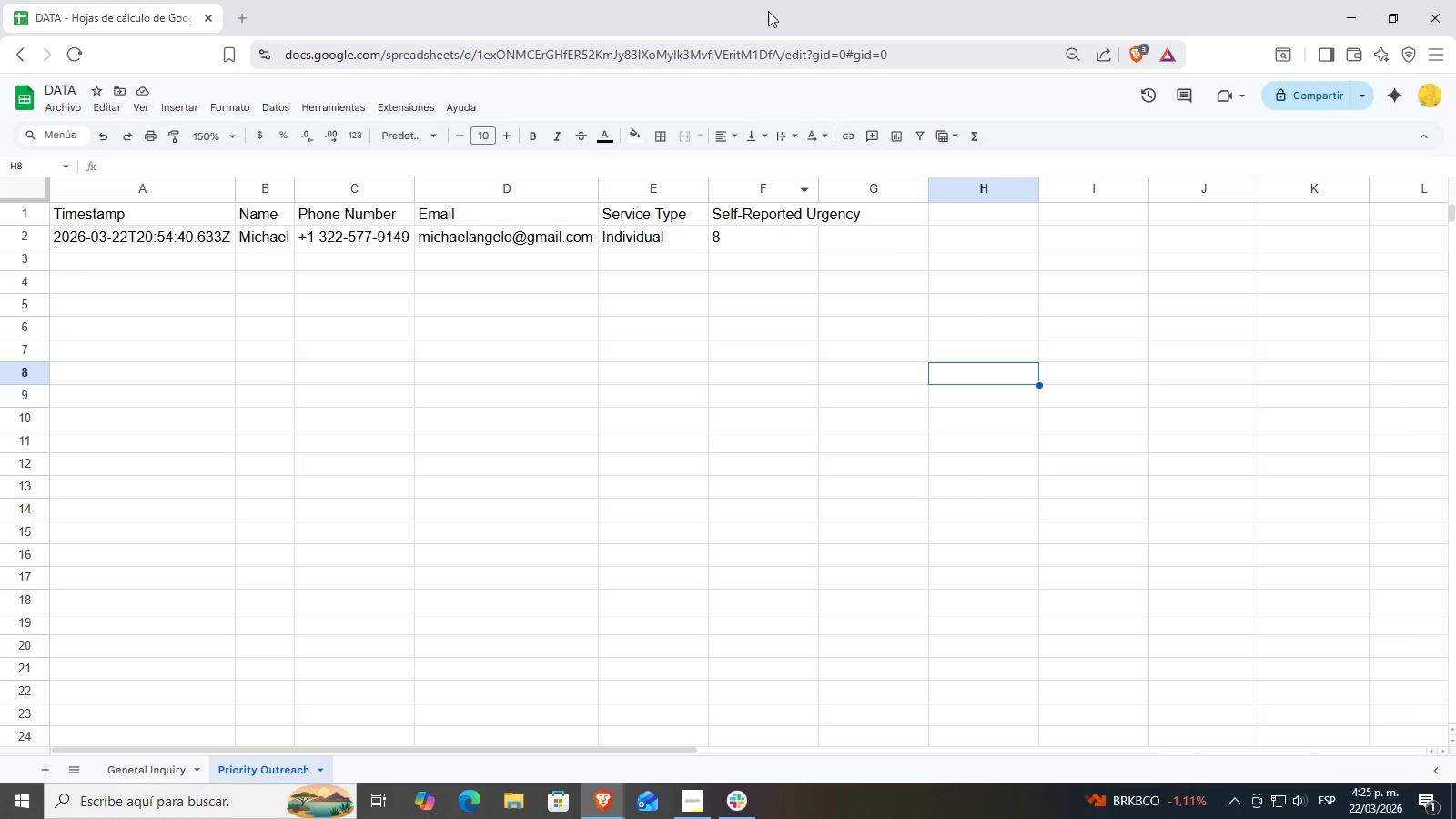 
left_click_drag(start_coordinate=[894, 0], to_coordinate=[1340, 268])
 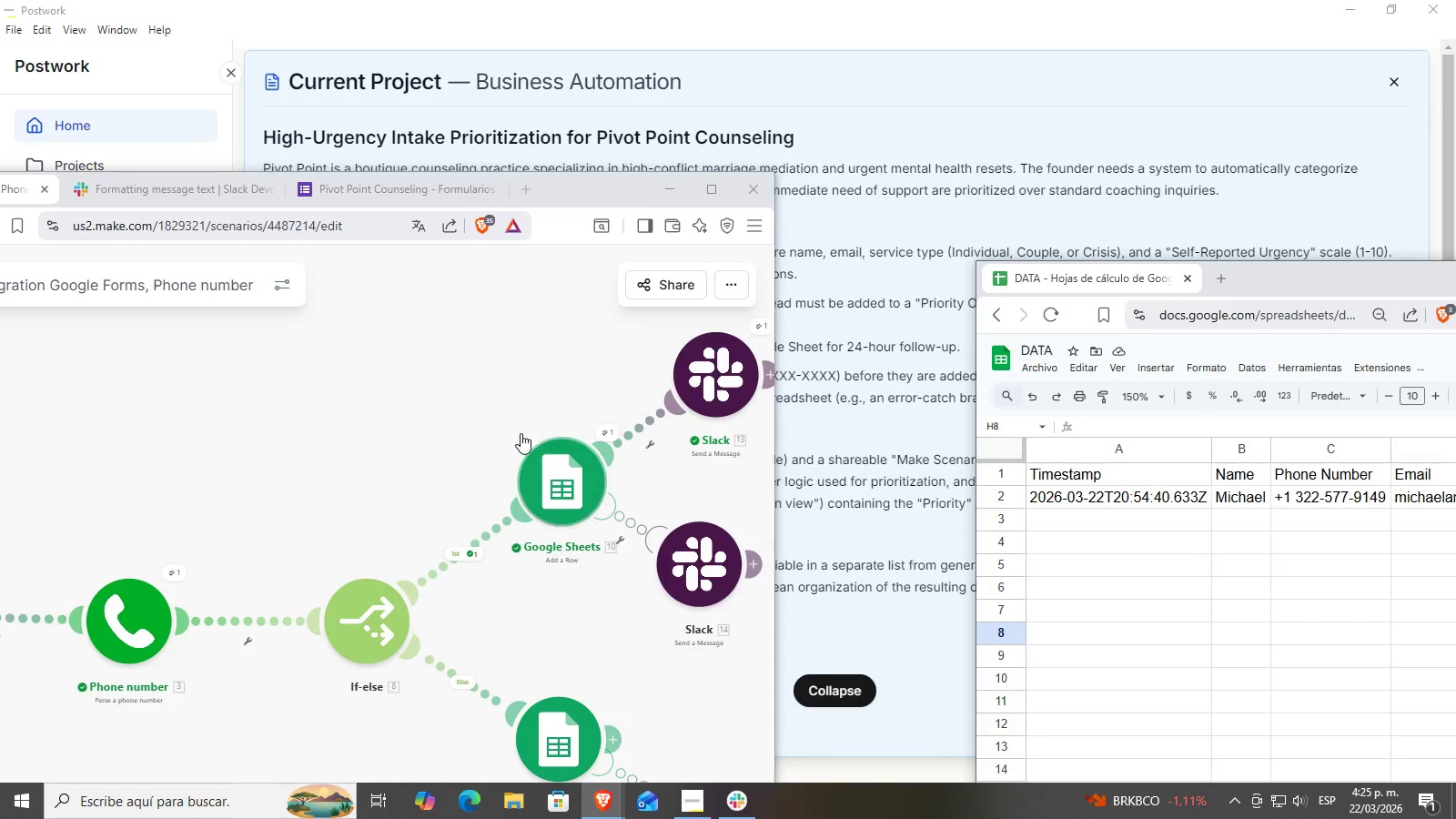 
left_click([508, 400])
 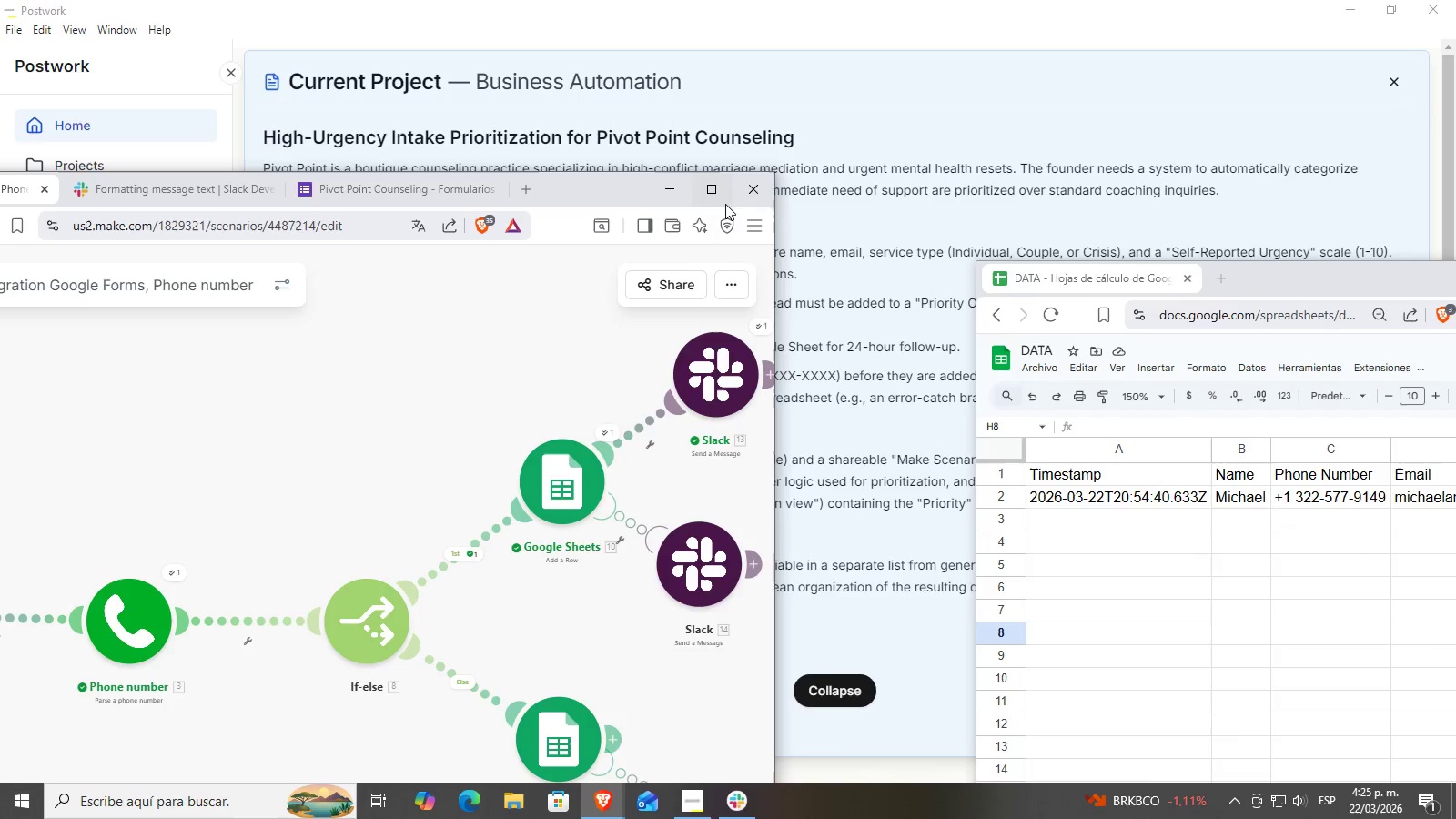 
left_click([713, 184])
 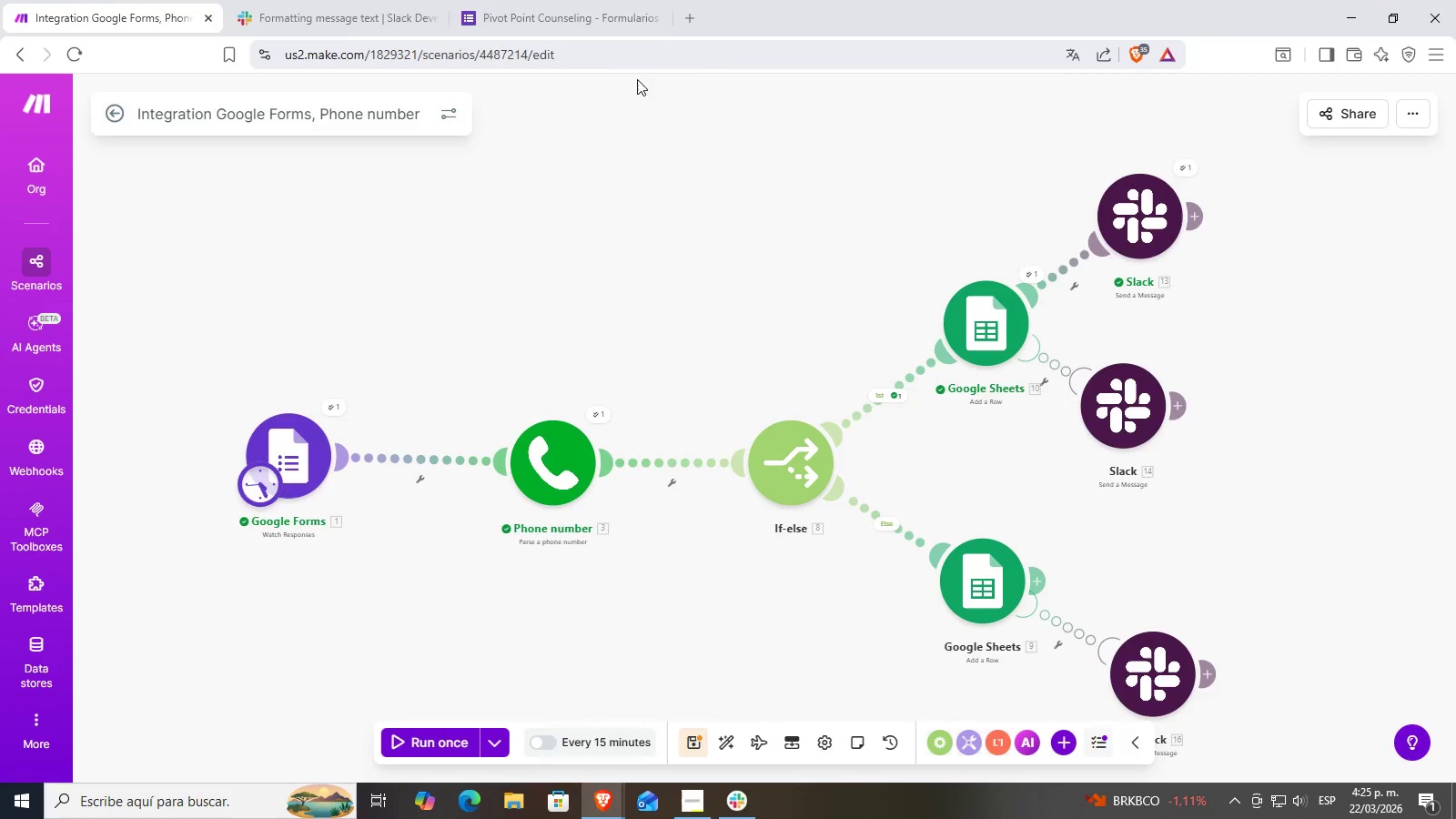 
left_click([499, 0])
 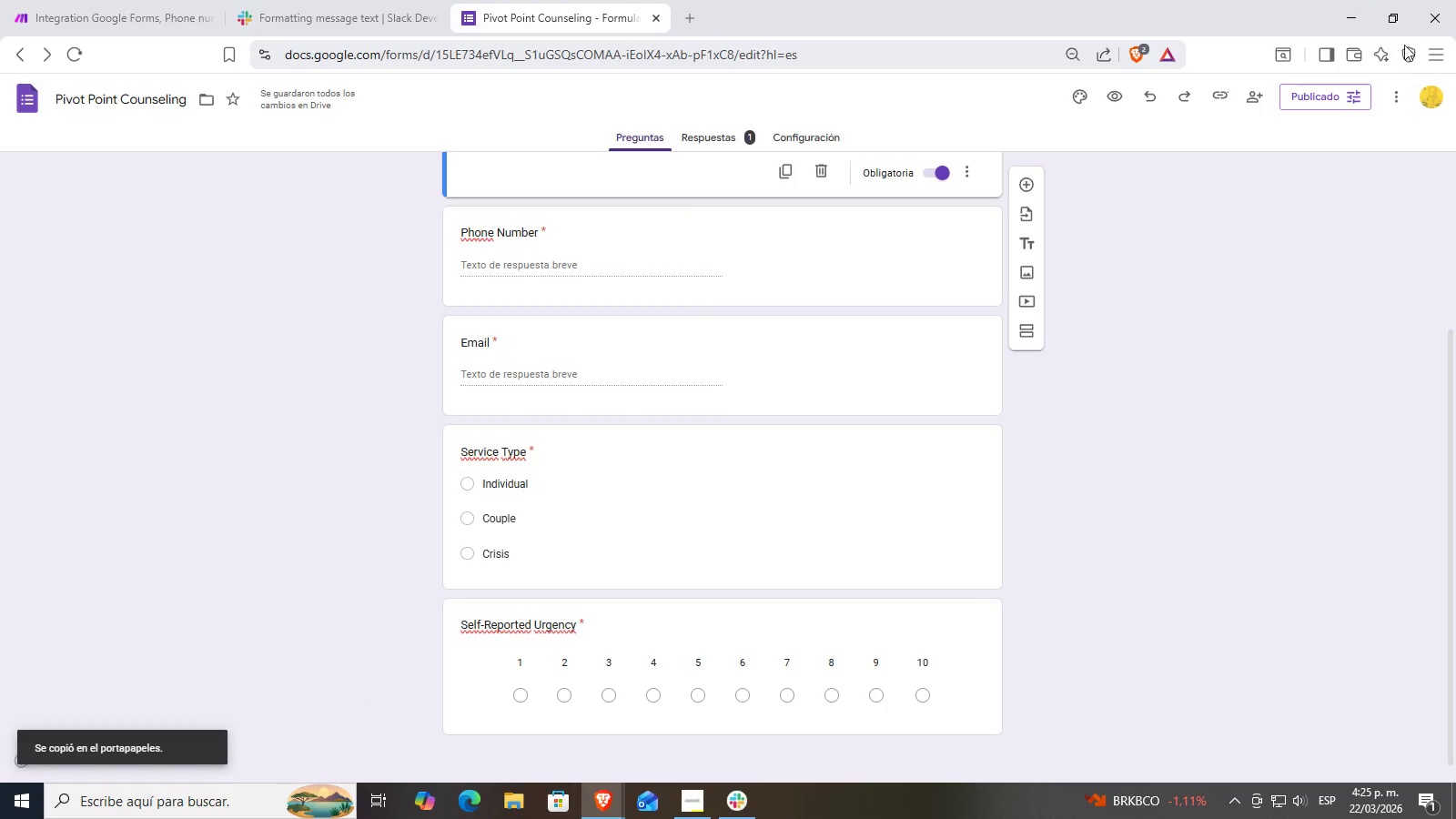 
wait(5.03)
 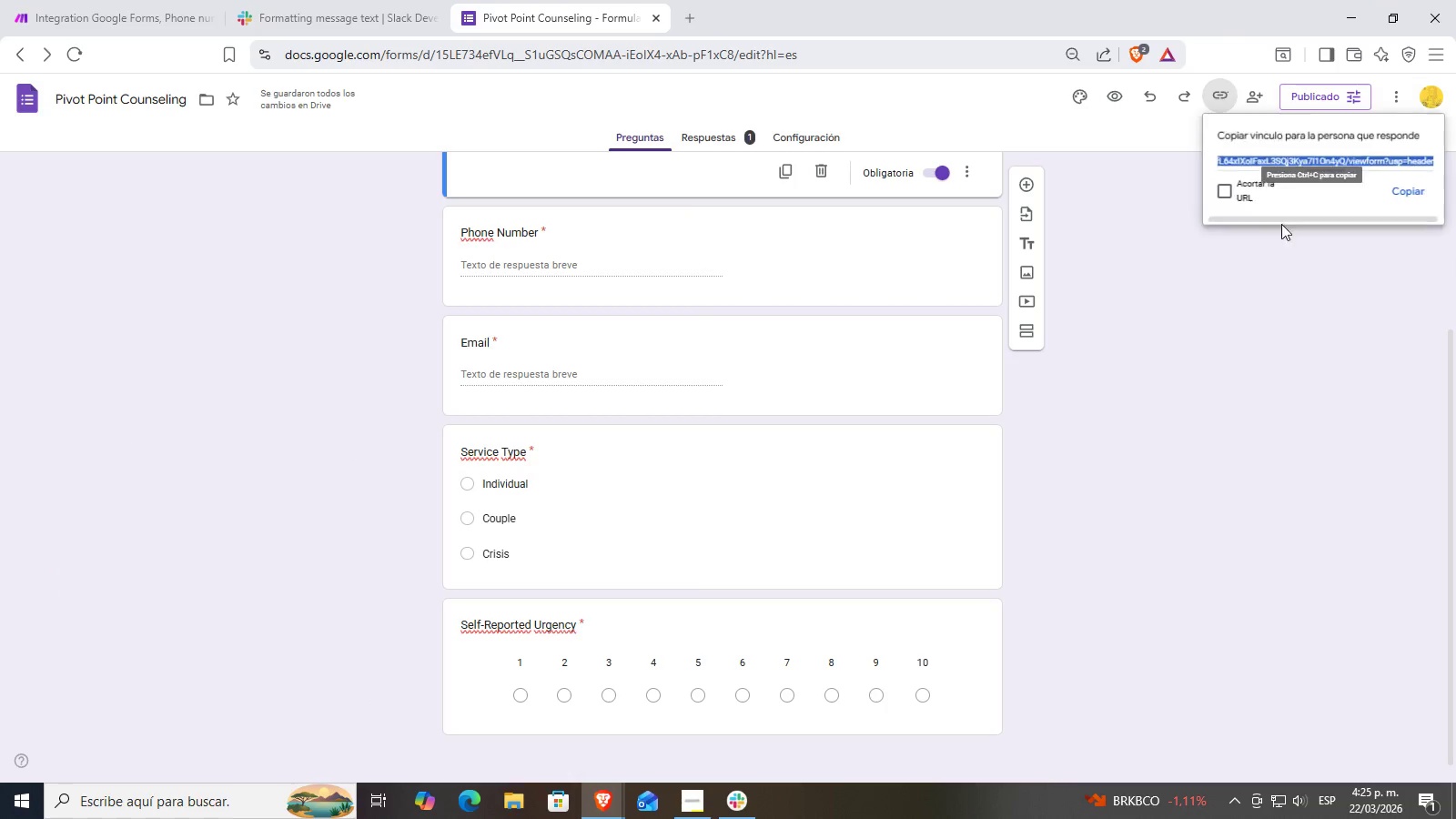 
left_click([1299, 136])
 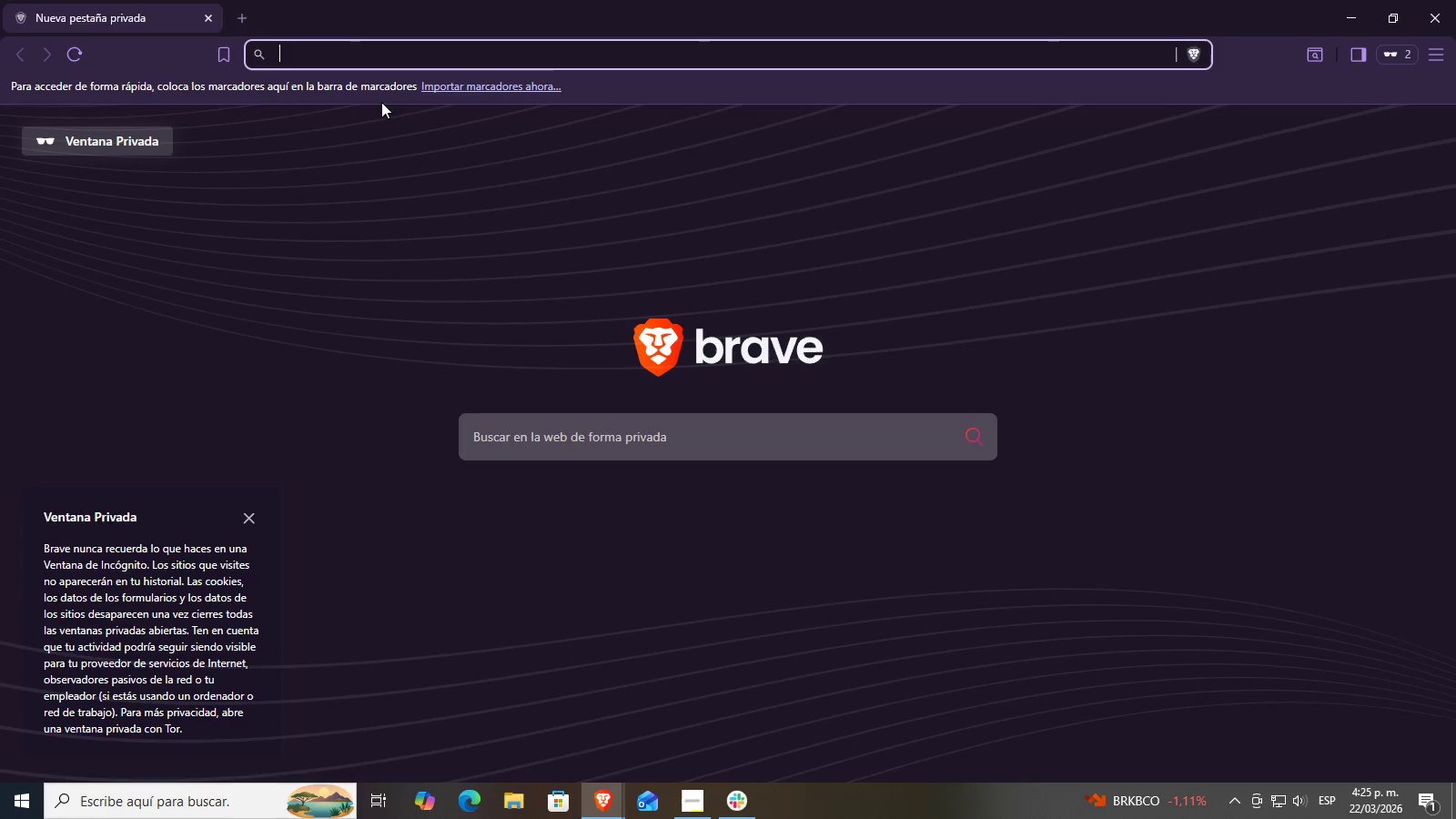 
key(Control+ControlLeft)
 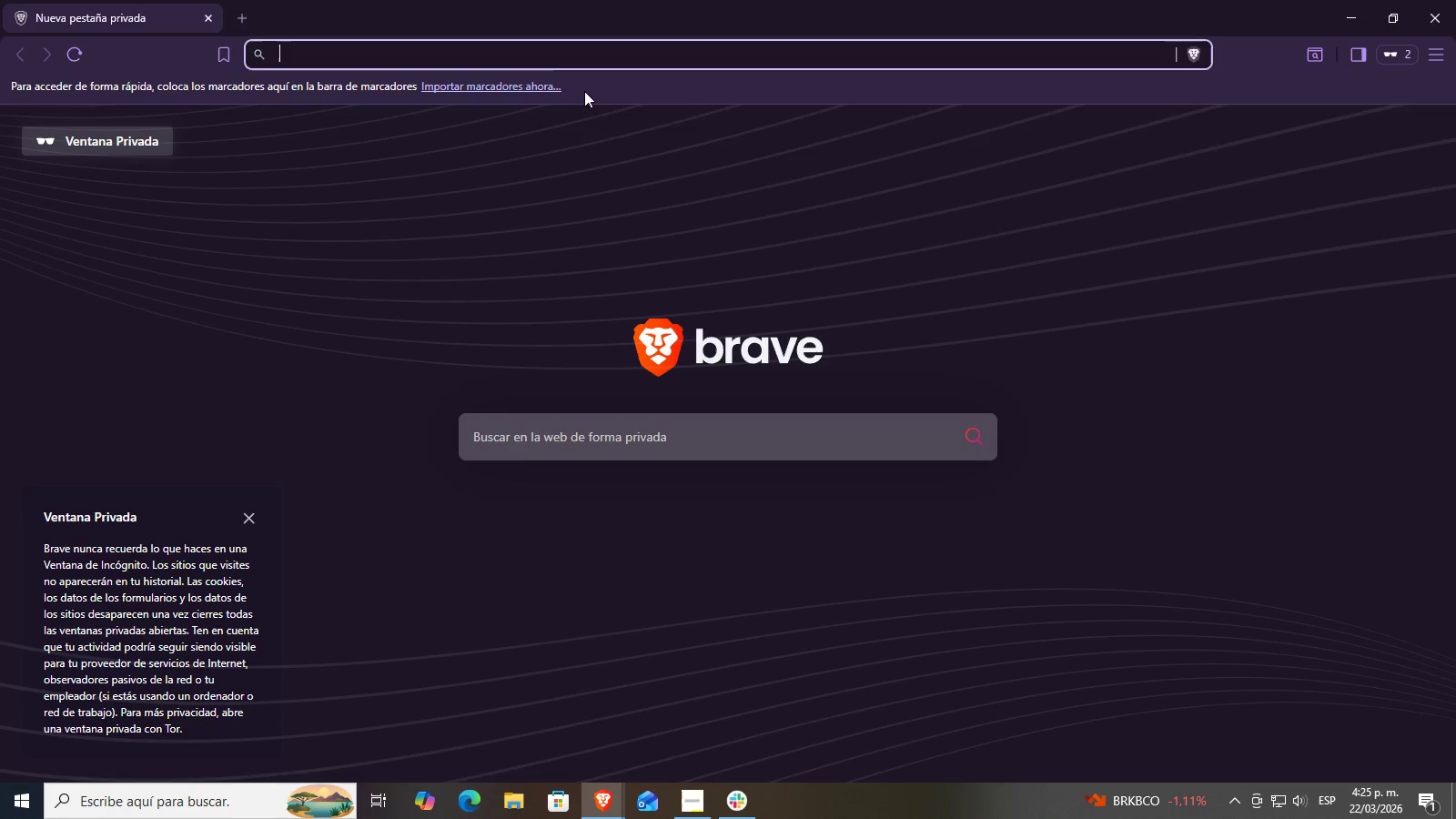 
key(Control+V)
 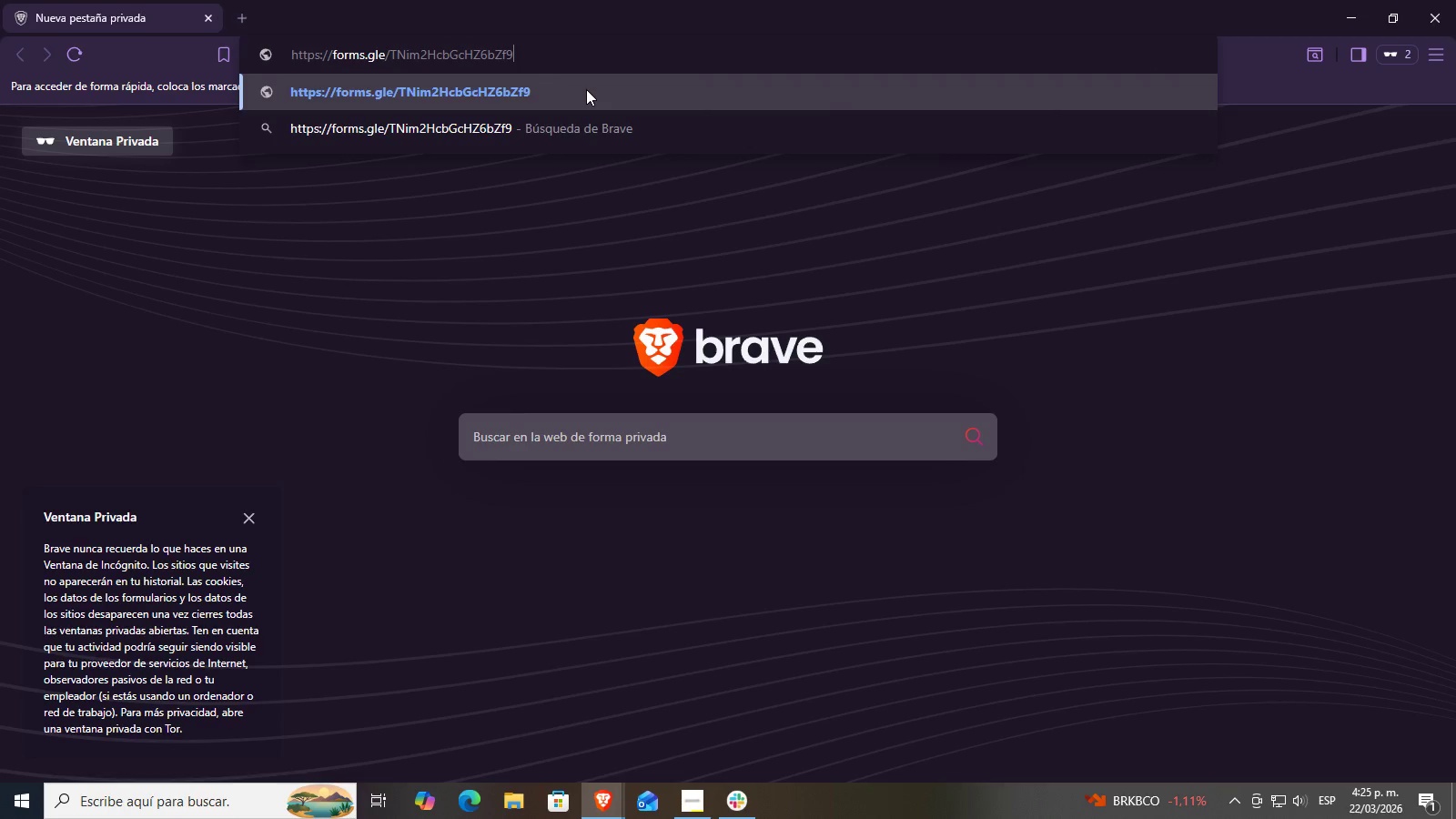 
key(Enter)
 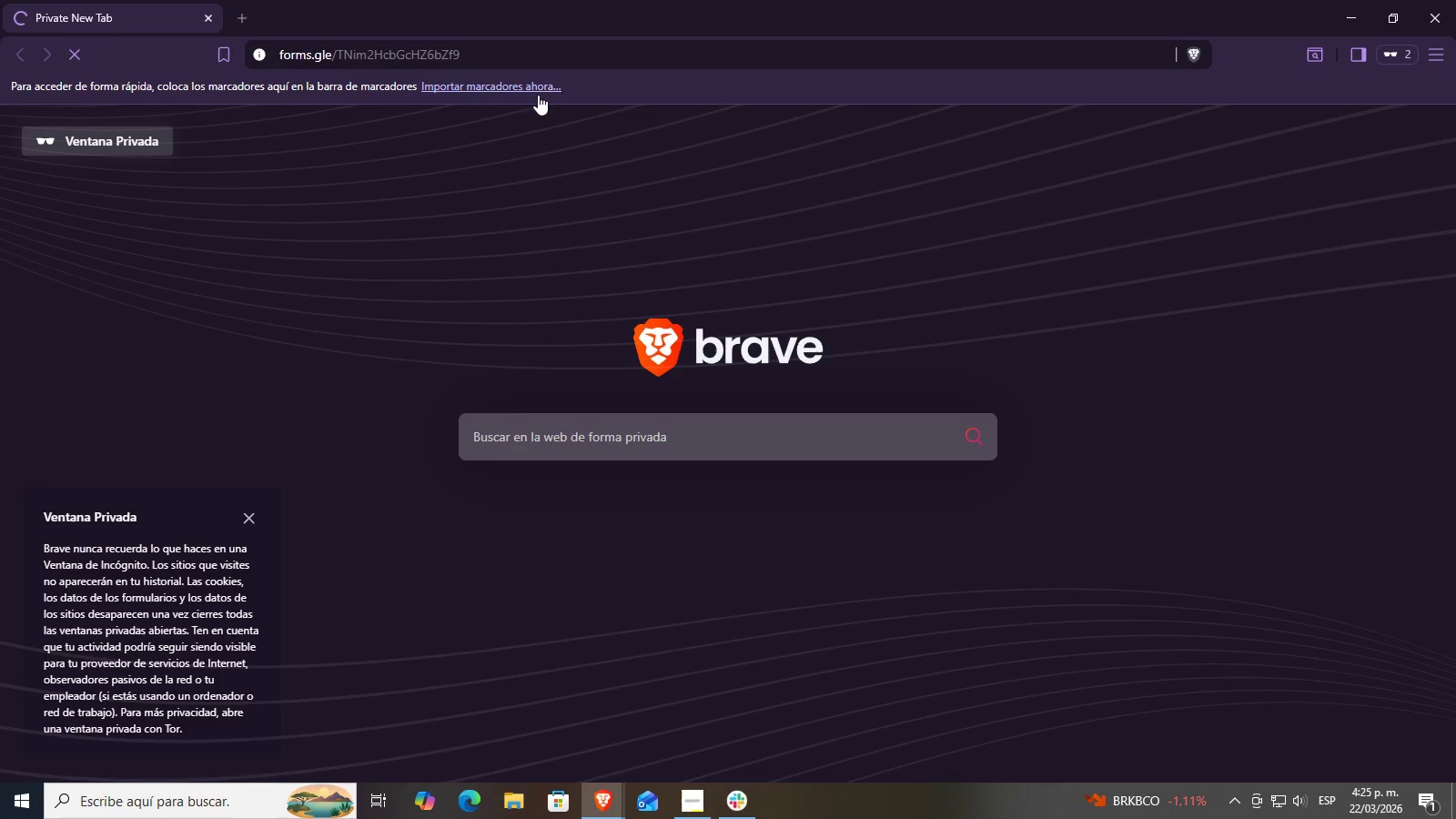 
left_click_drag(start_coordinate=[668, 0], to_coordinate=[882, 106])
 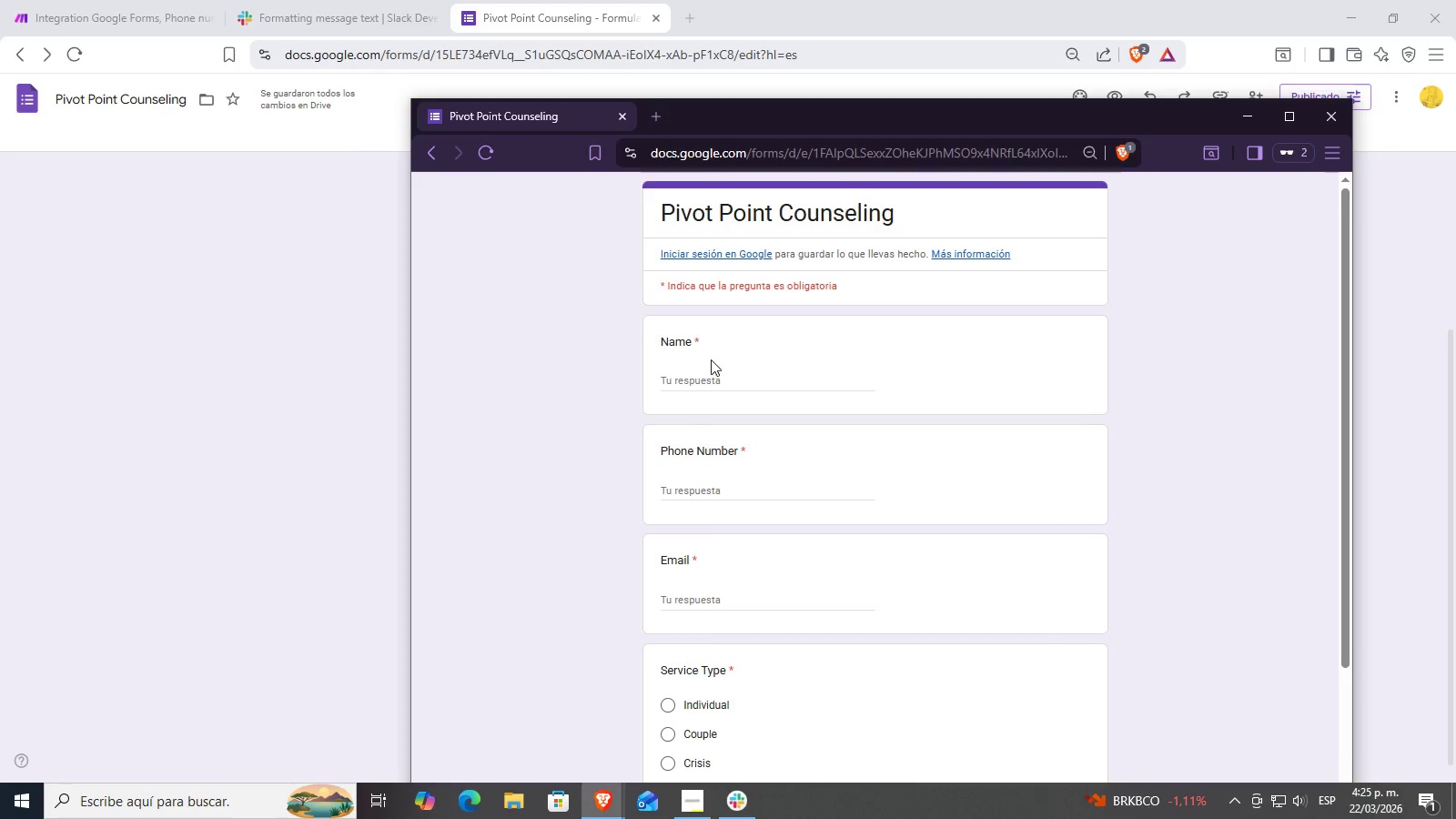 
double_click([722, 362])
 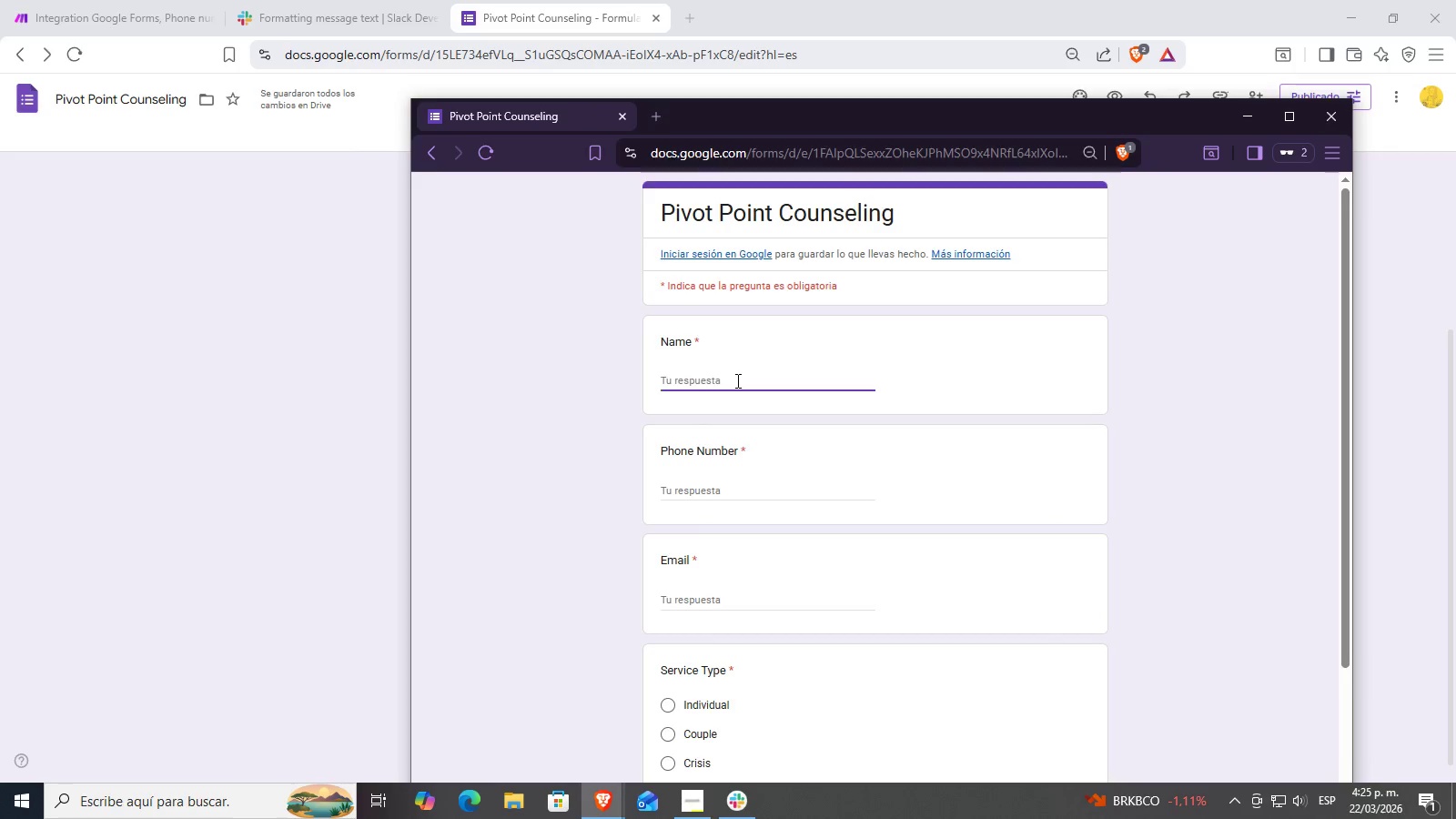 
type(SAra)
 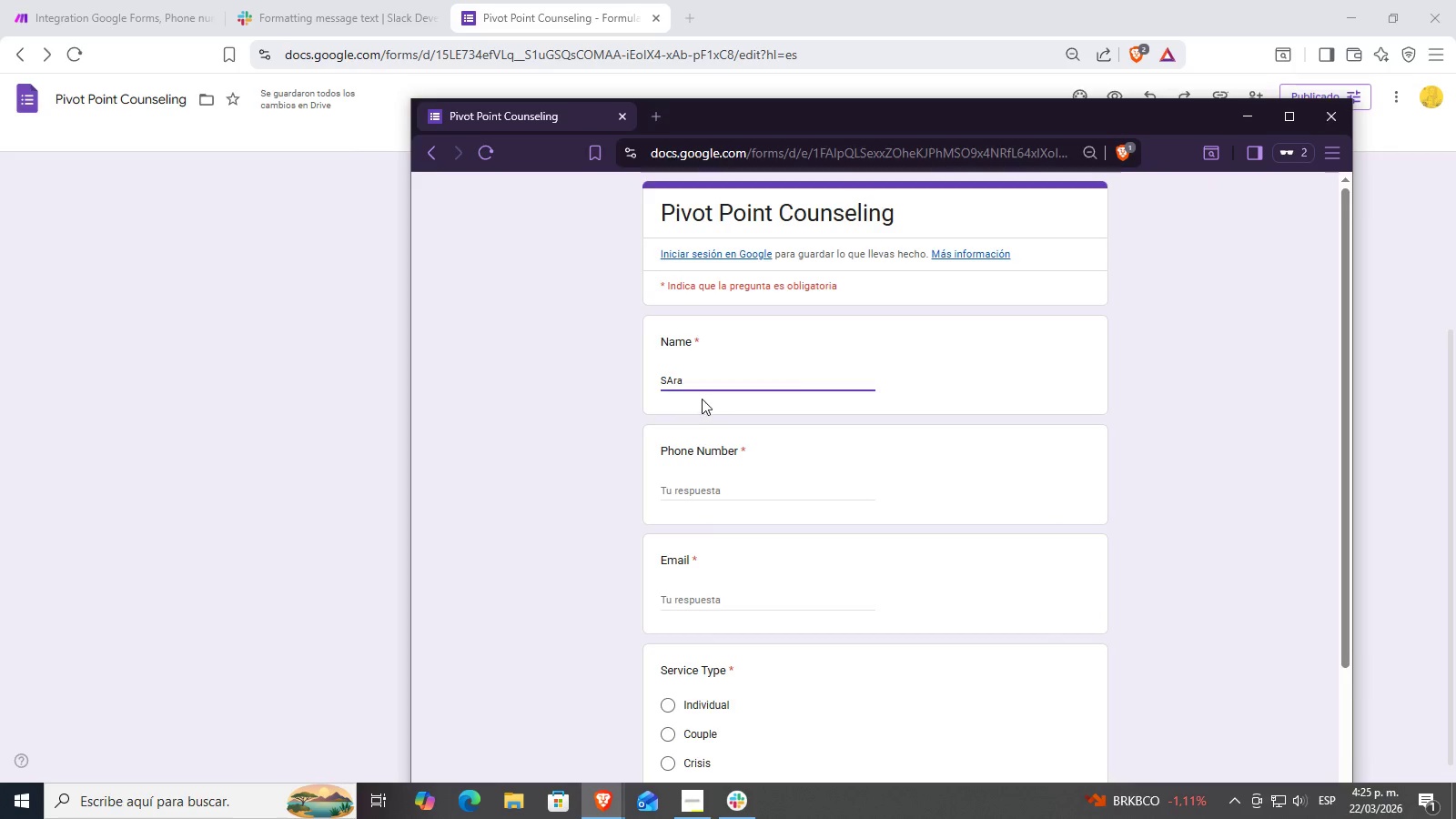 
left_click([670, 381])
 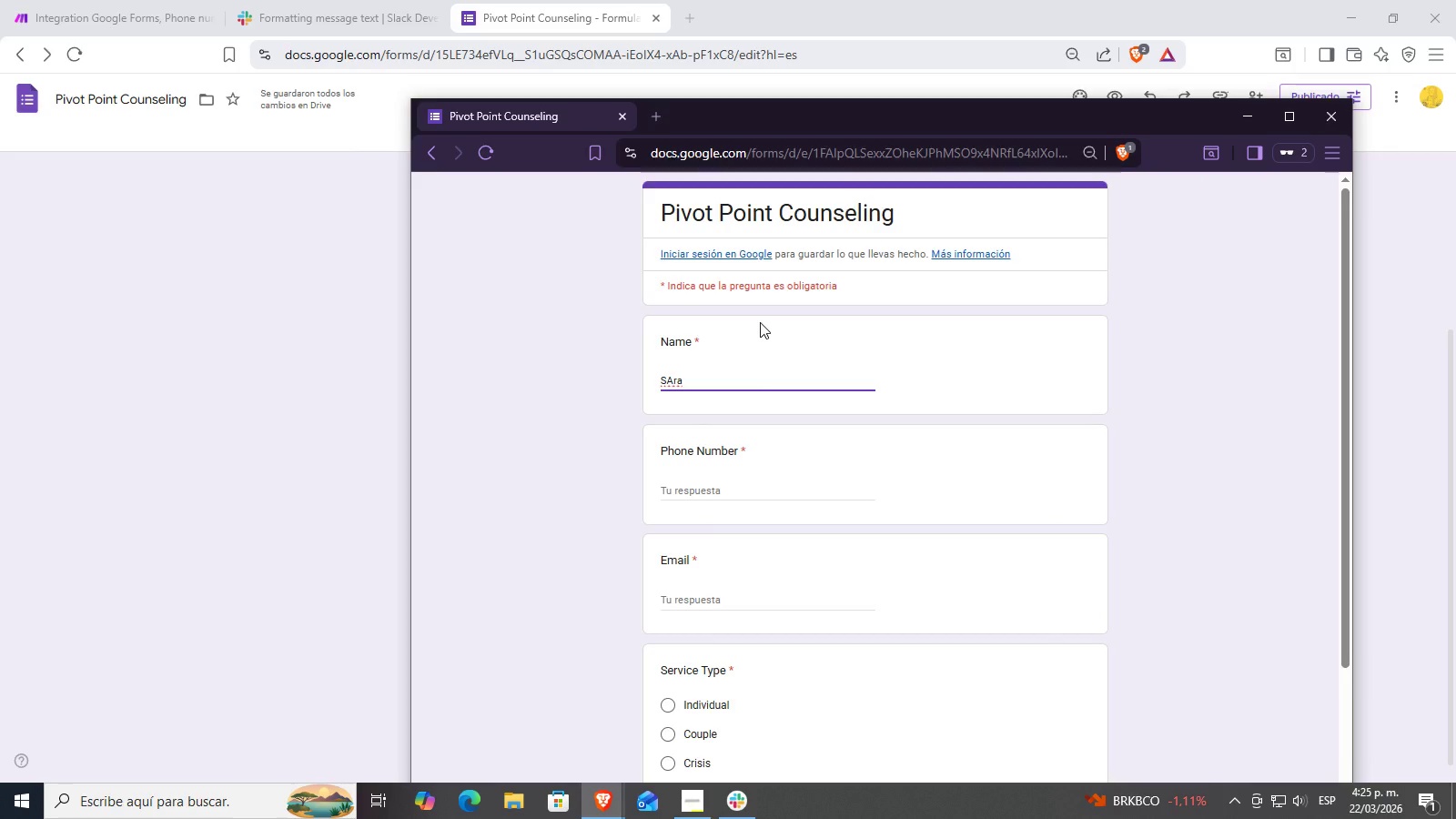 
key(Delete)
 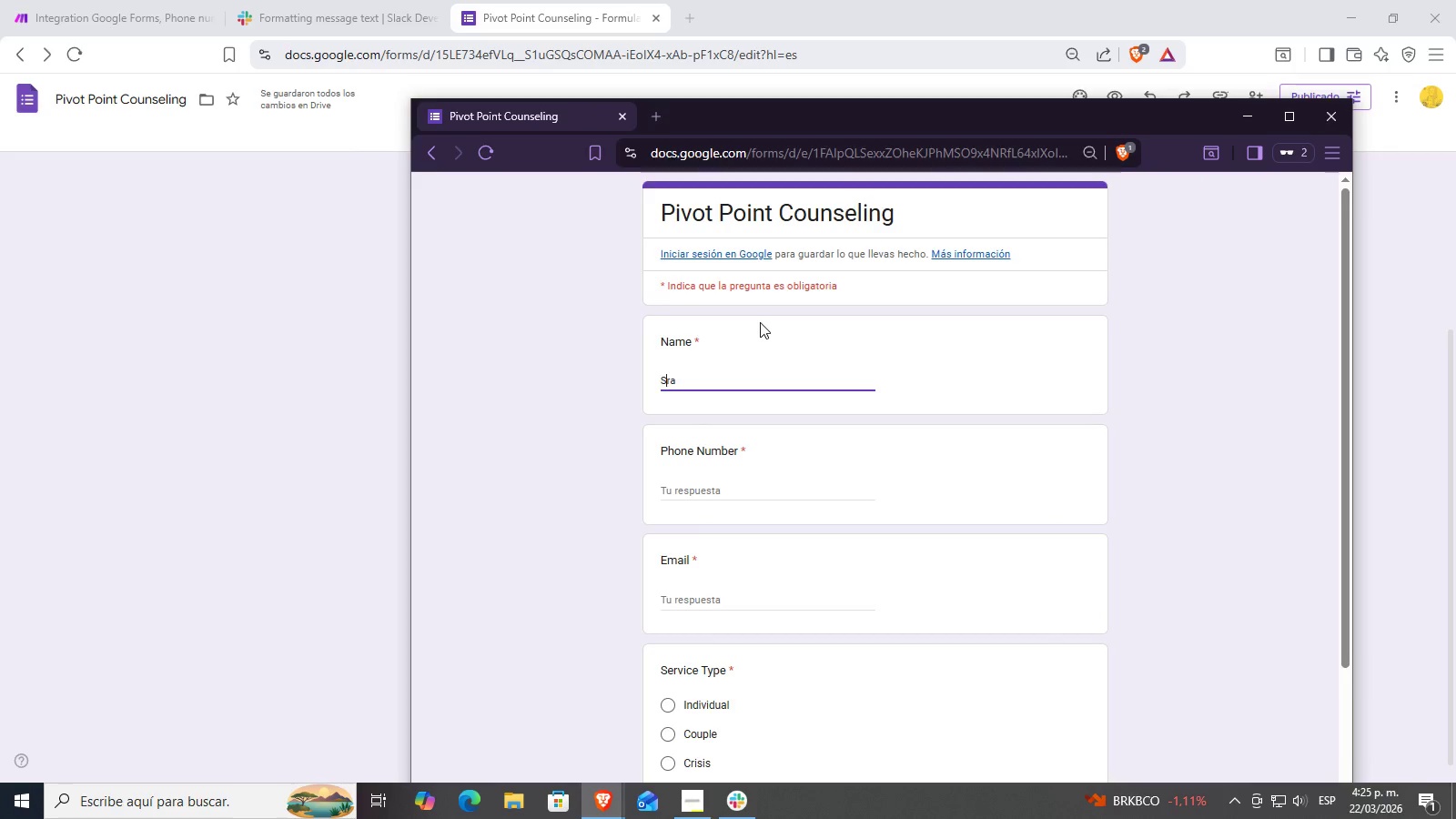 
key(A)
 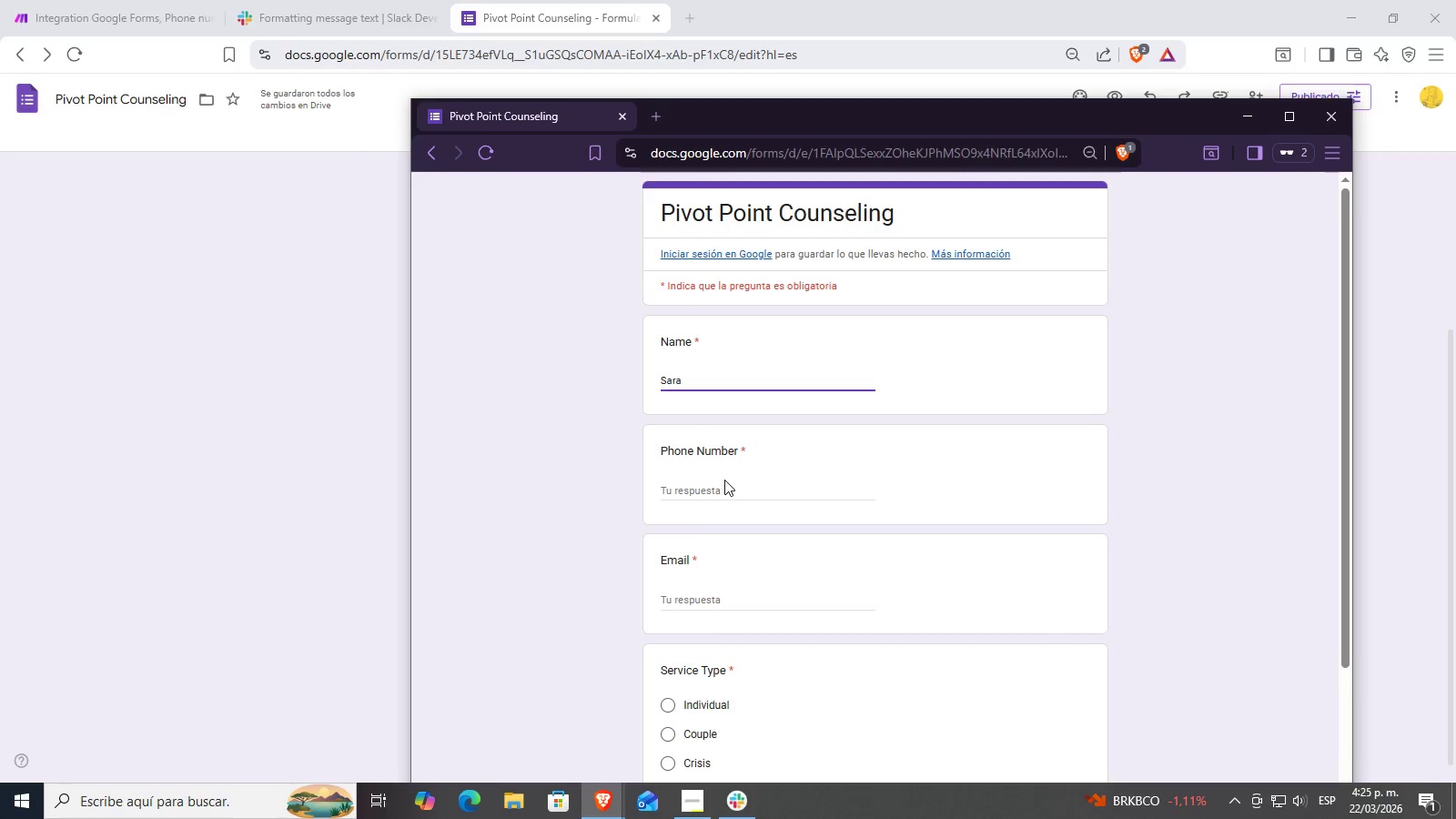 
double_click([734, 494])
 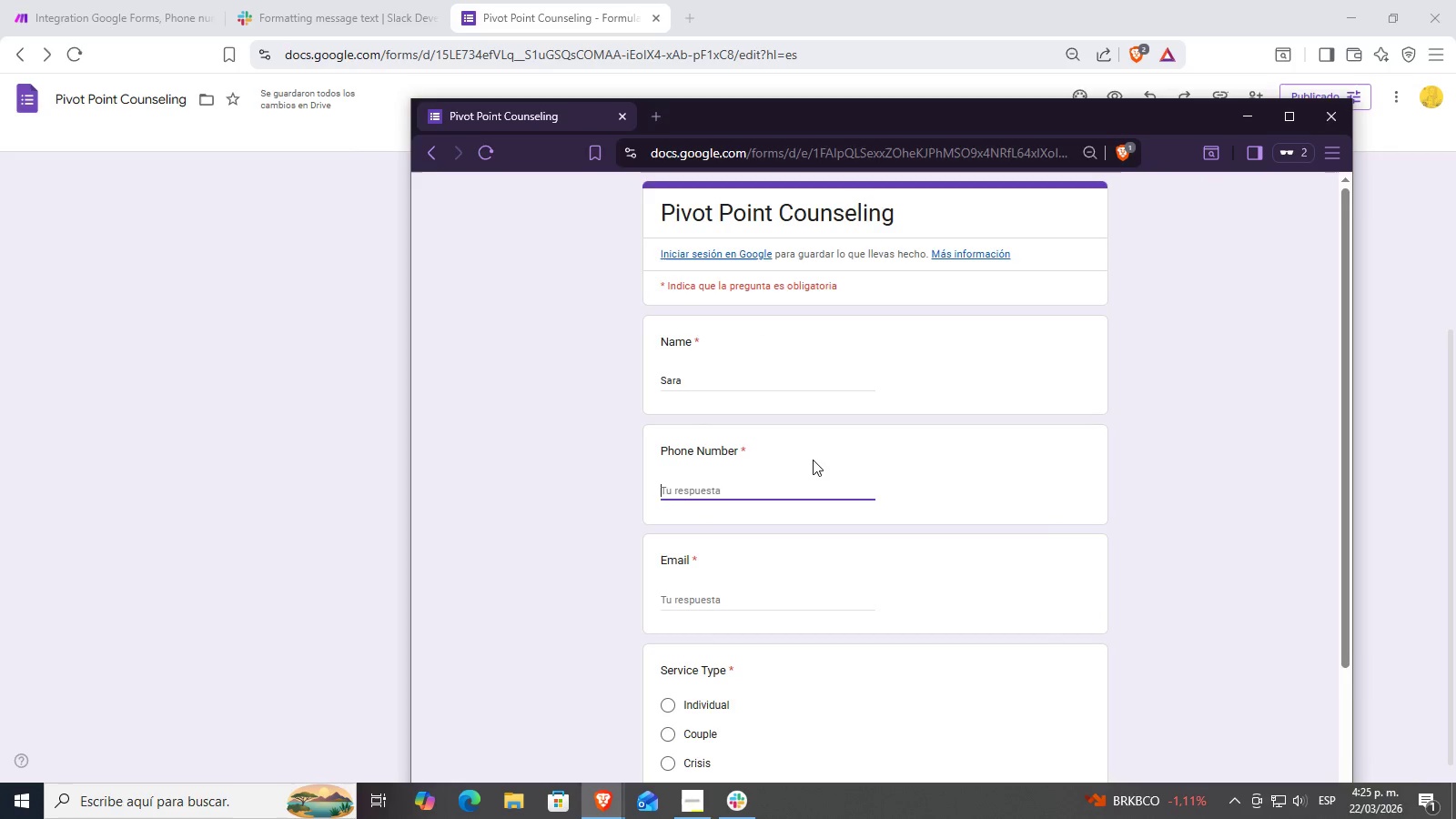 
type(322)
key(Backspace)
key(Backspace)
type(22221321)
 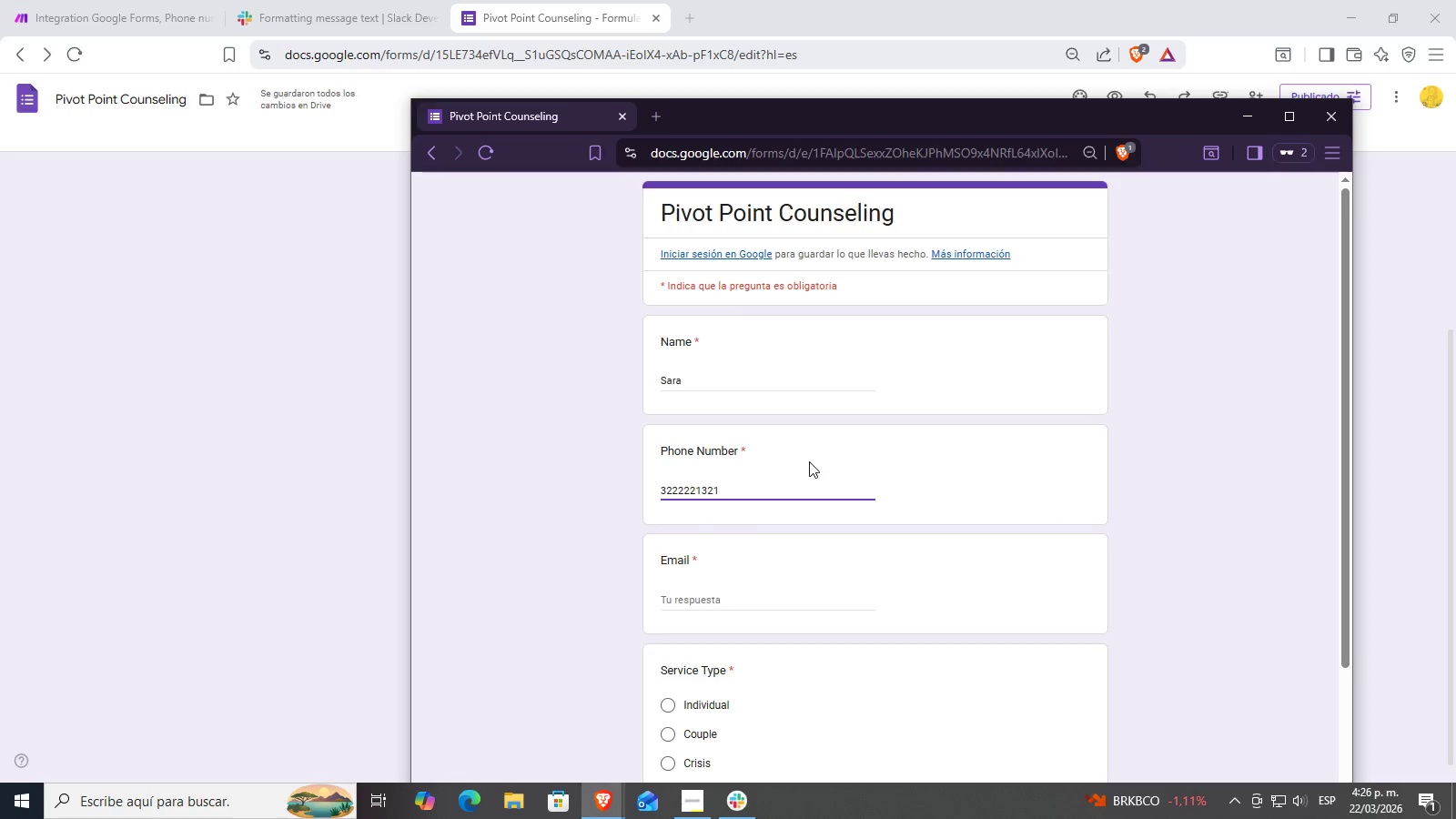 
left_click([671, 591])
 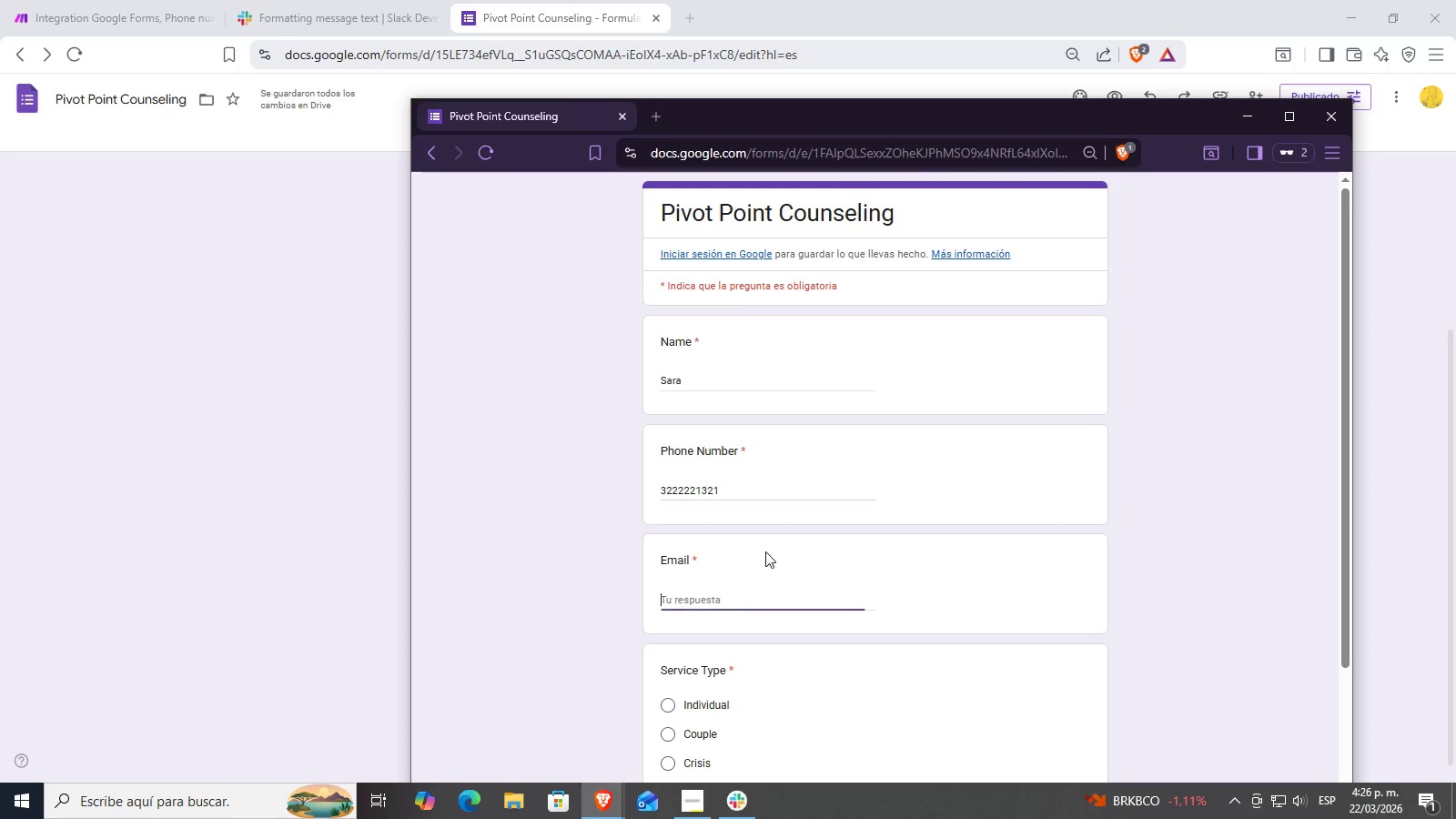 
scroll: coordinate [765, 551], scroll_direction: down, amount: 4.0
 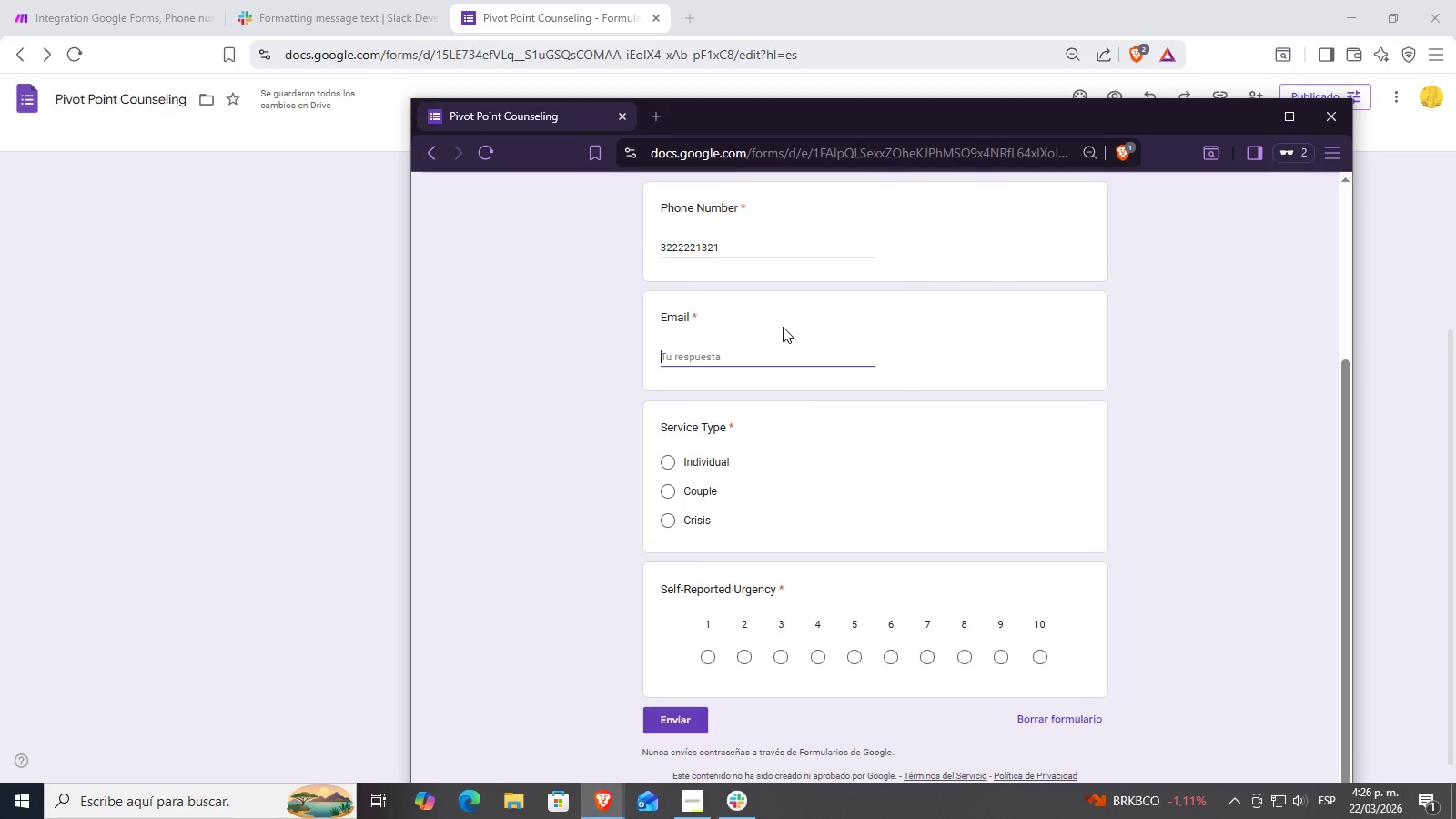 
type(sarita)
 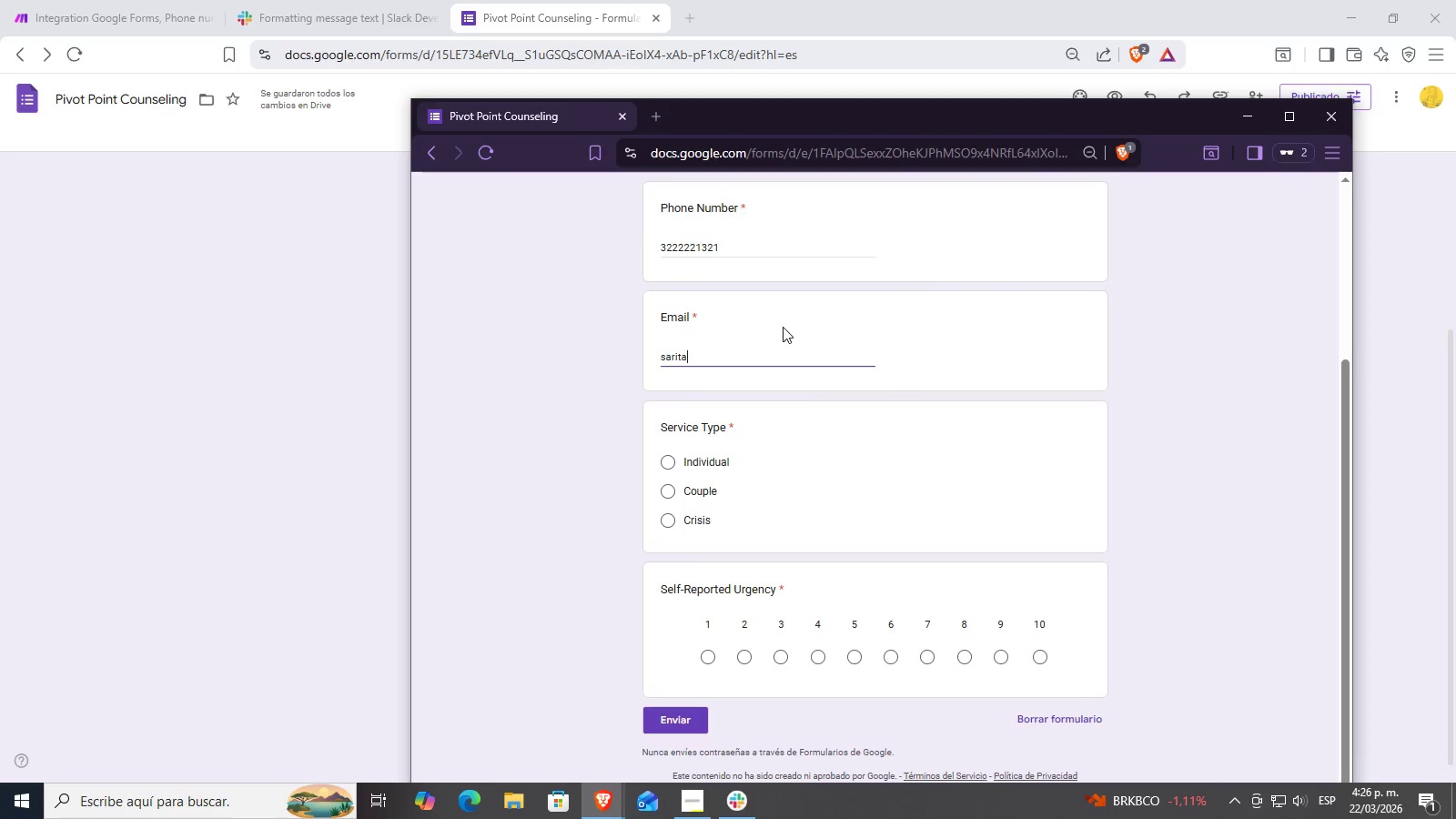 
key(Alt+Control+AltRight)
 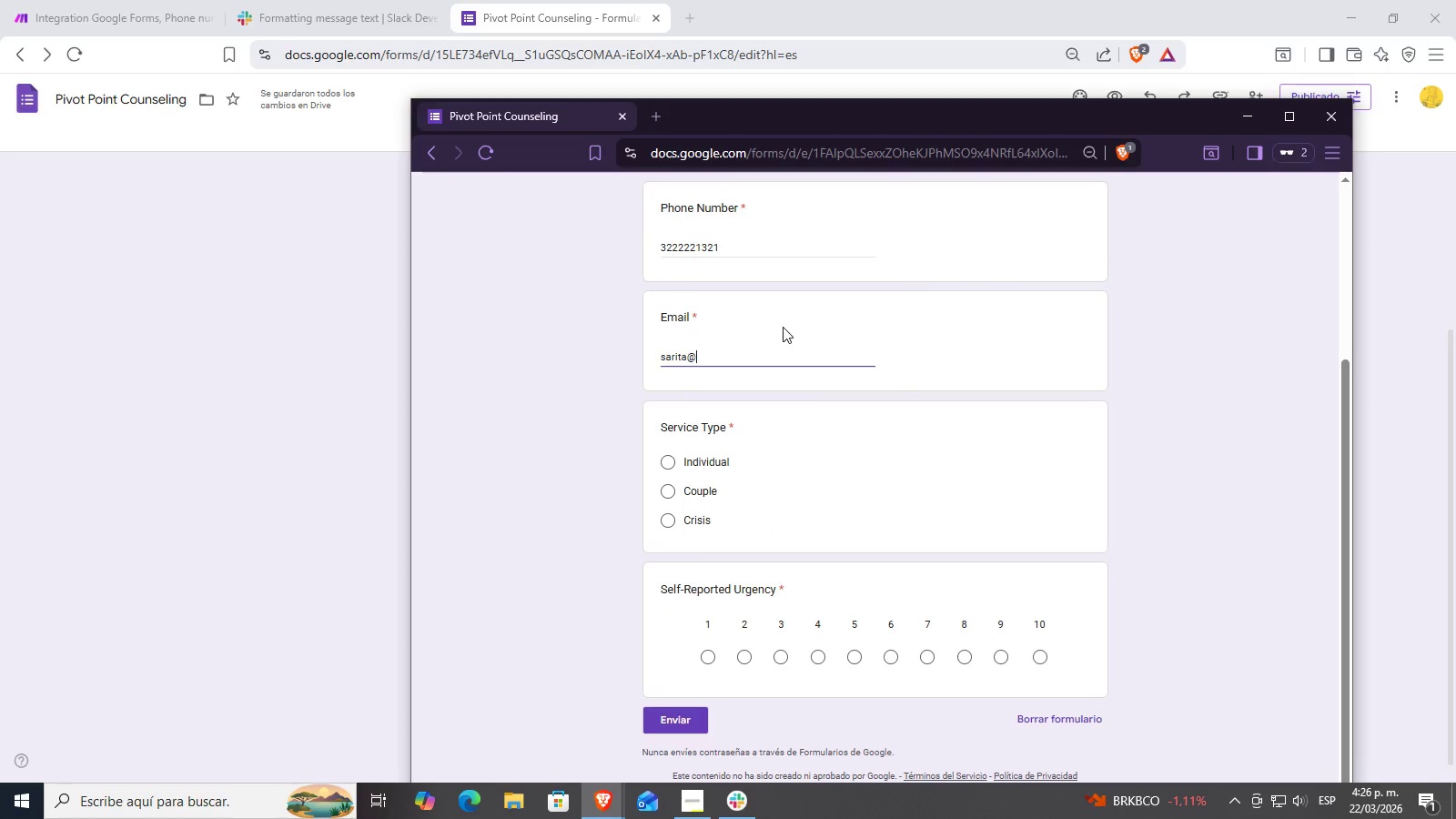 
key(Control+ControlLeft)
 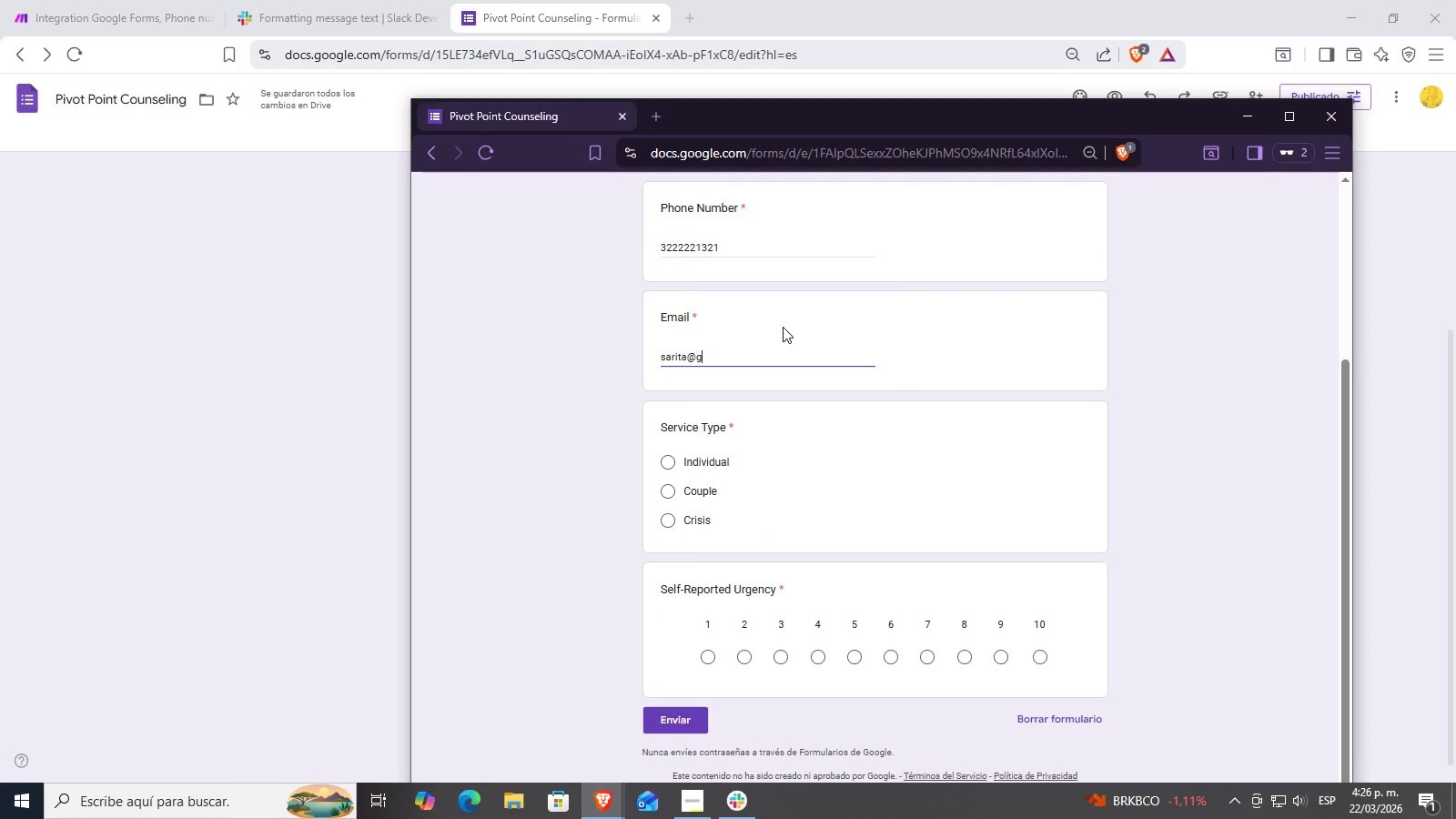 
key(Alt+Control+2)
 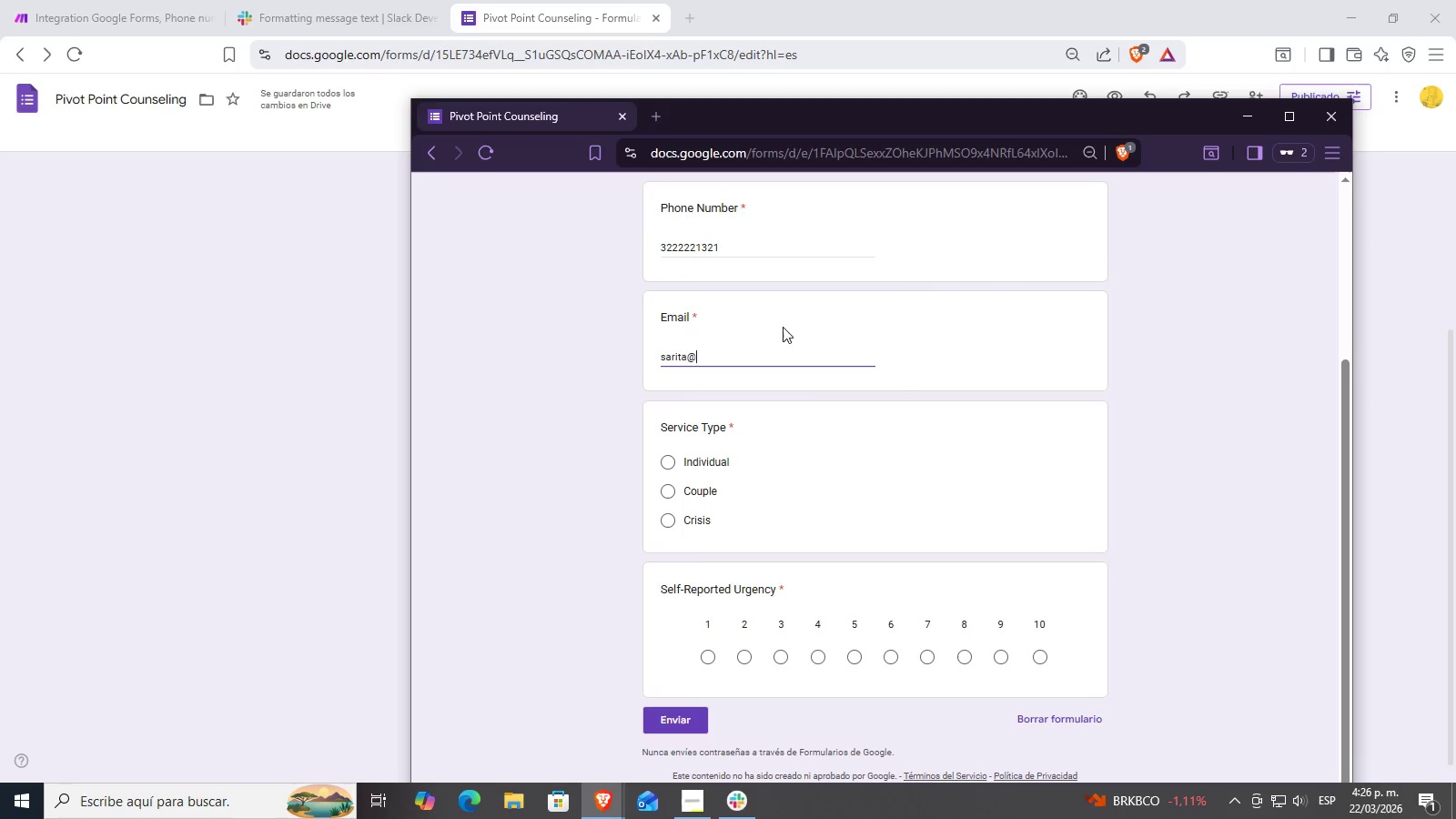 
type(gmail.com)
 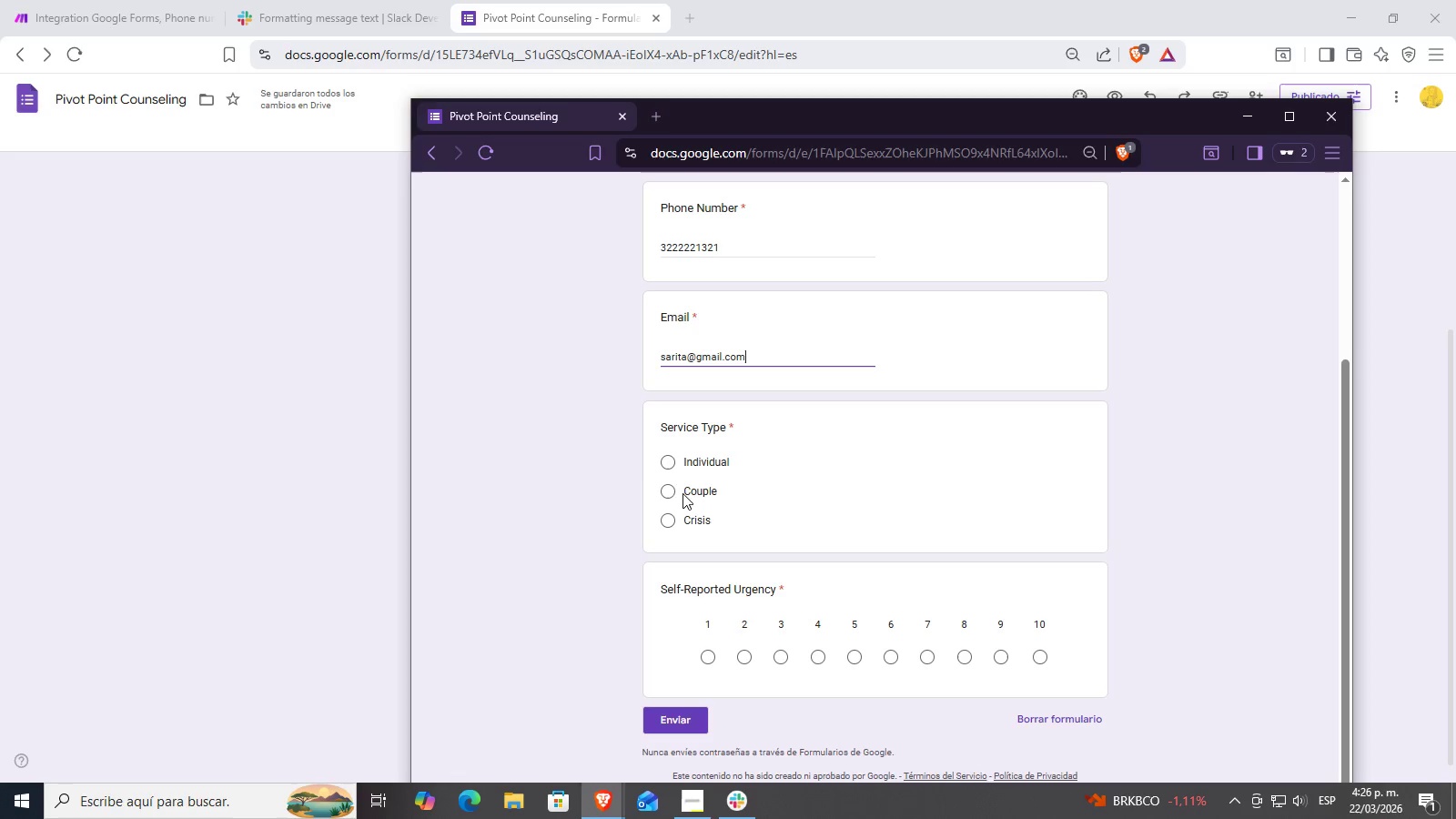 
scroll: coordinate [749, 428], scroll_direction: up, amount: 2.0
 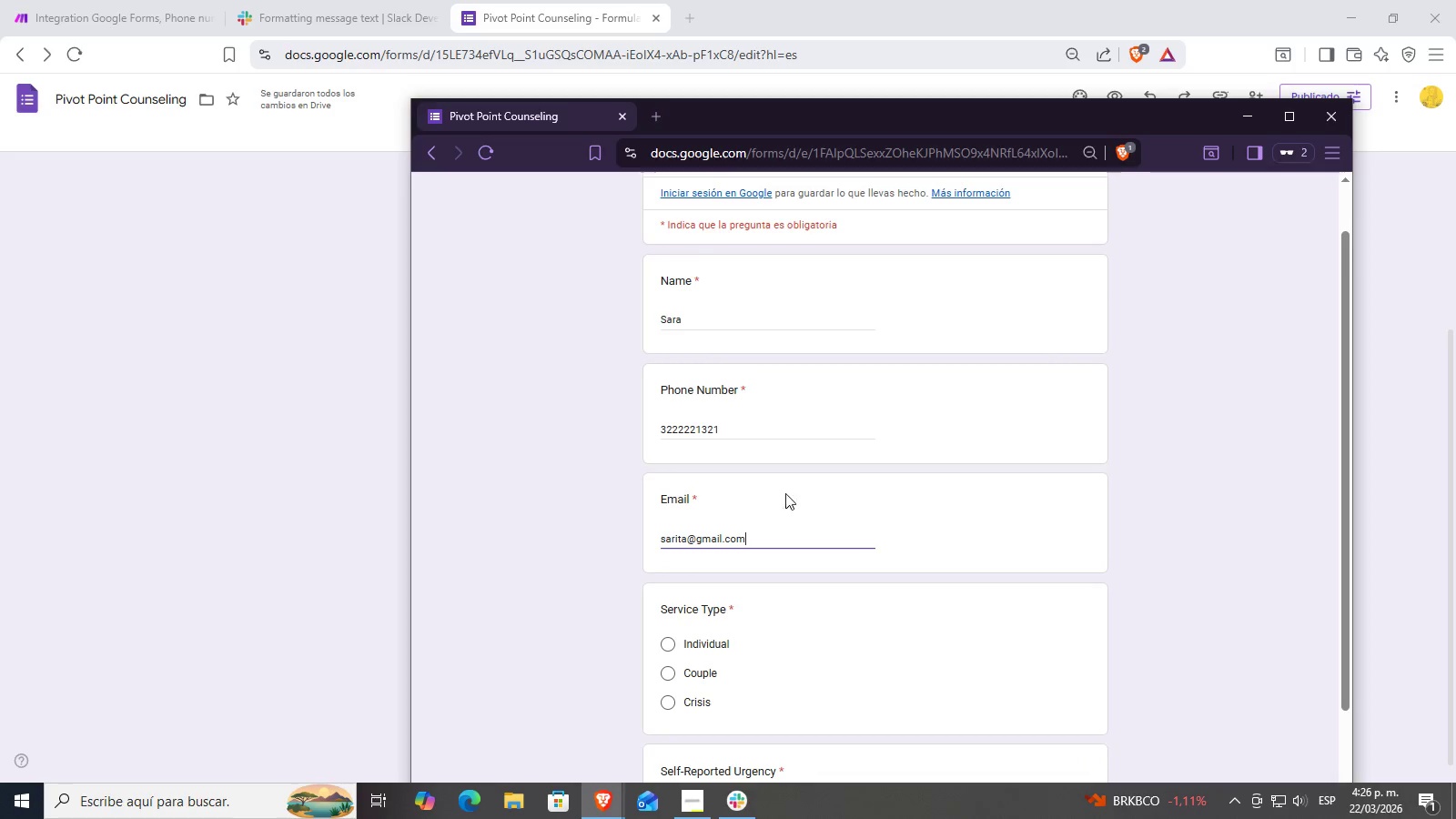 
scroll: coordinate [790, 570], scroll_direction: down, amount: 1.0
 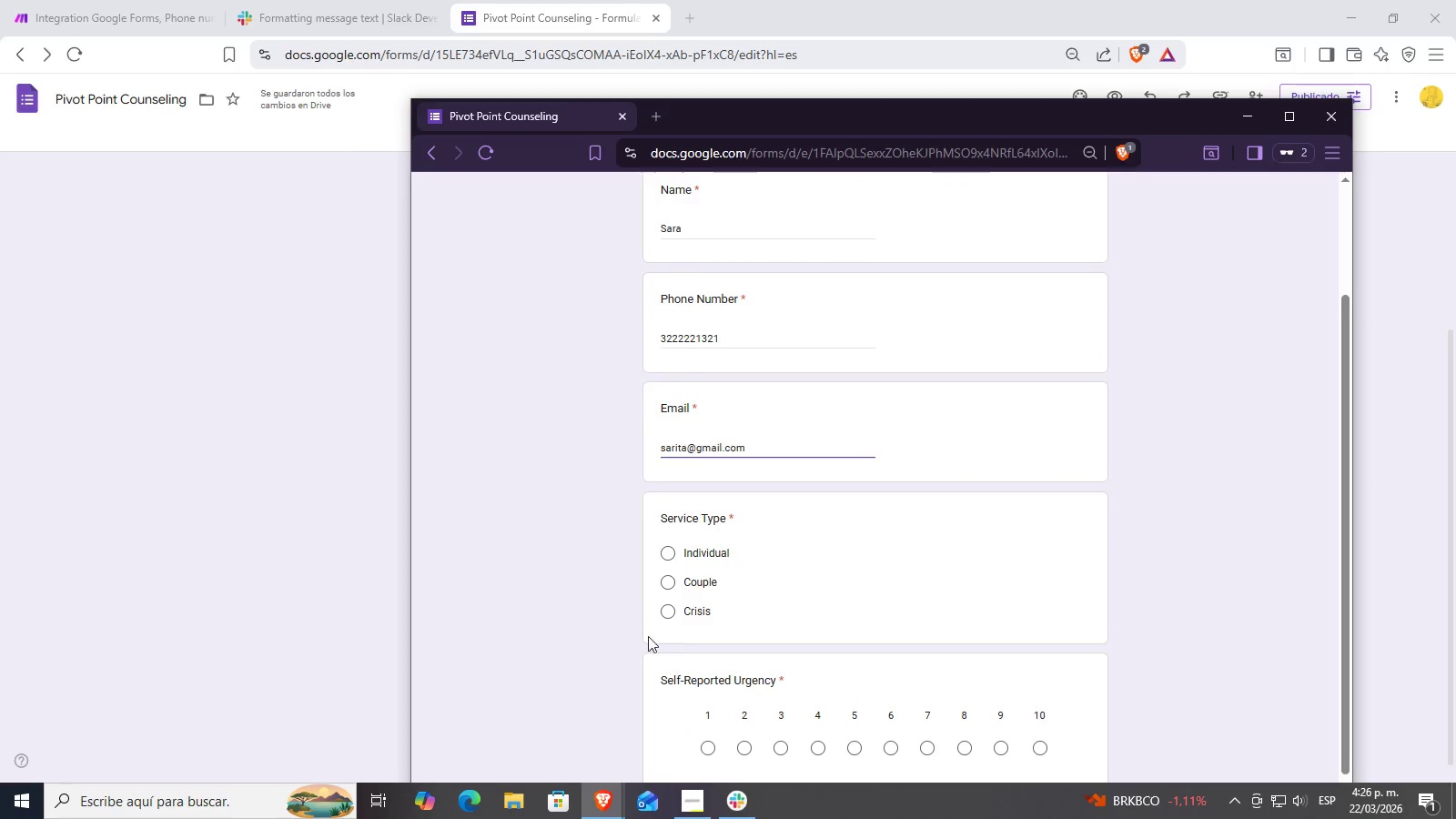 
double_click([675, 616])
 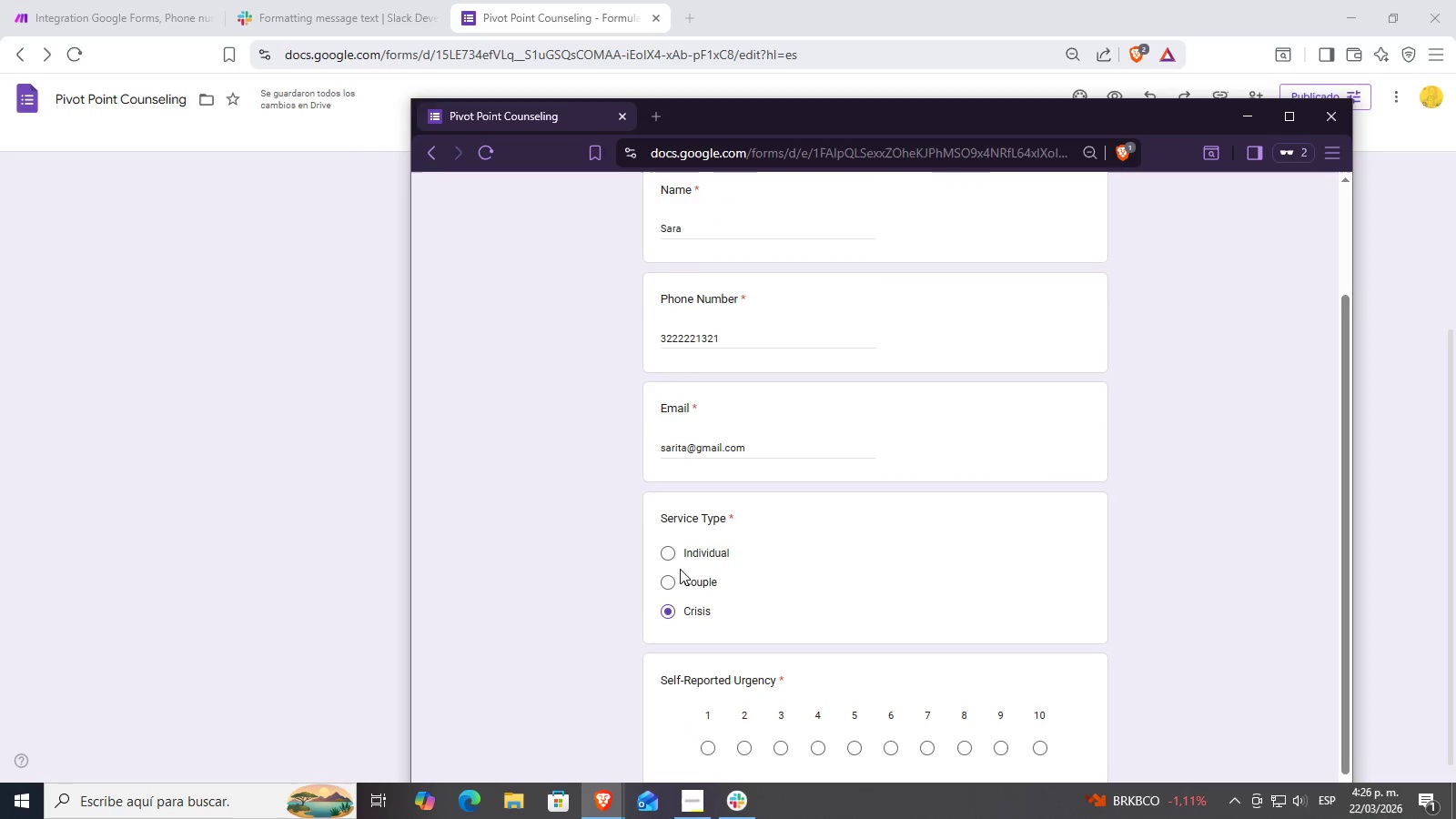 
double_click([666, 571])
 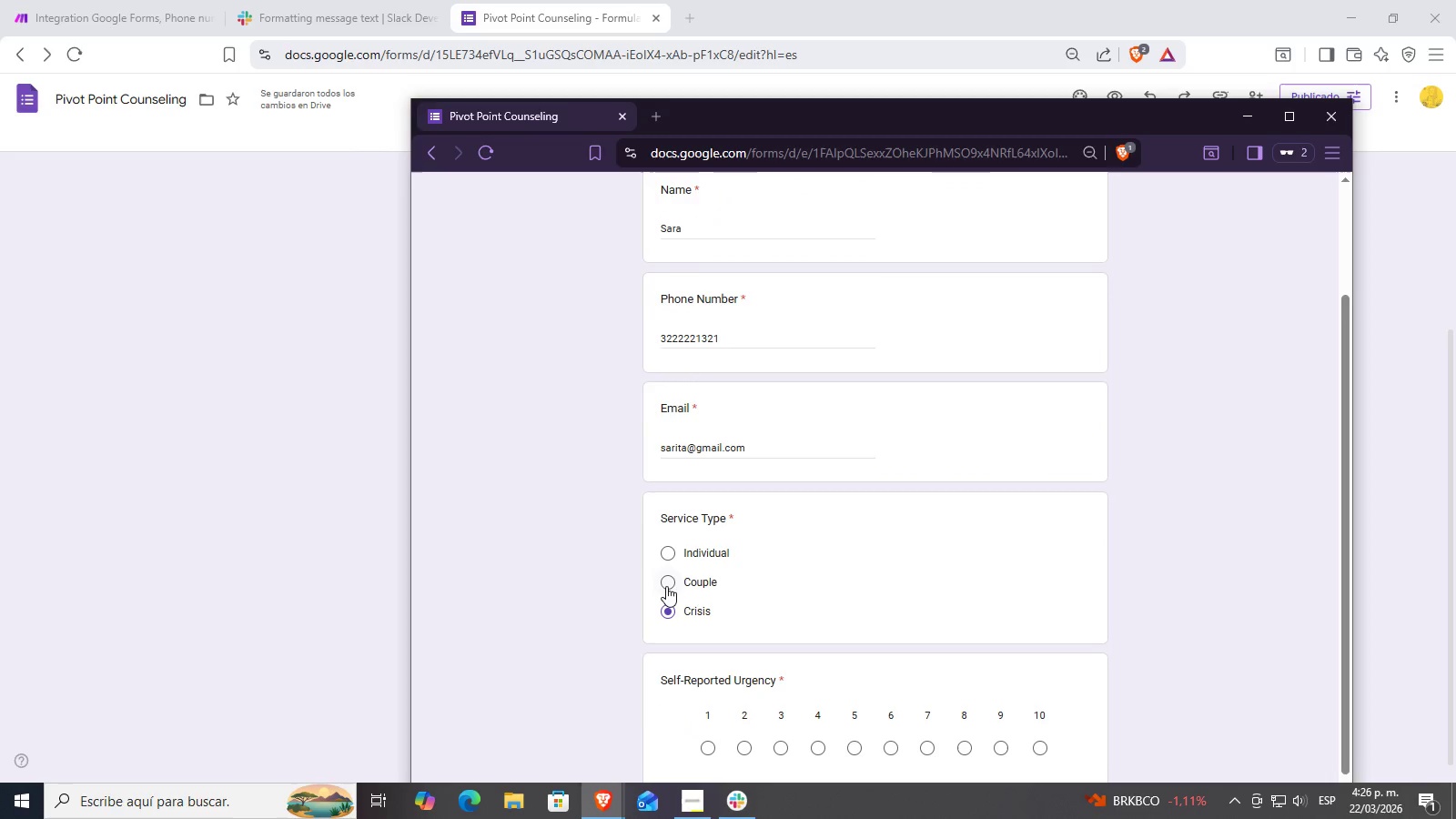 
triple_click([666, 586])
 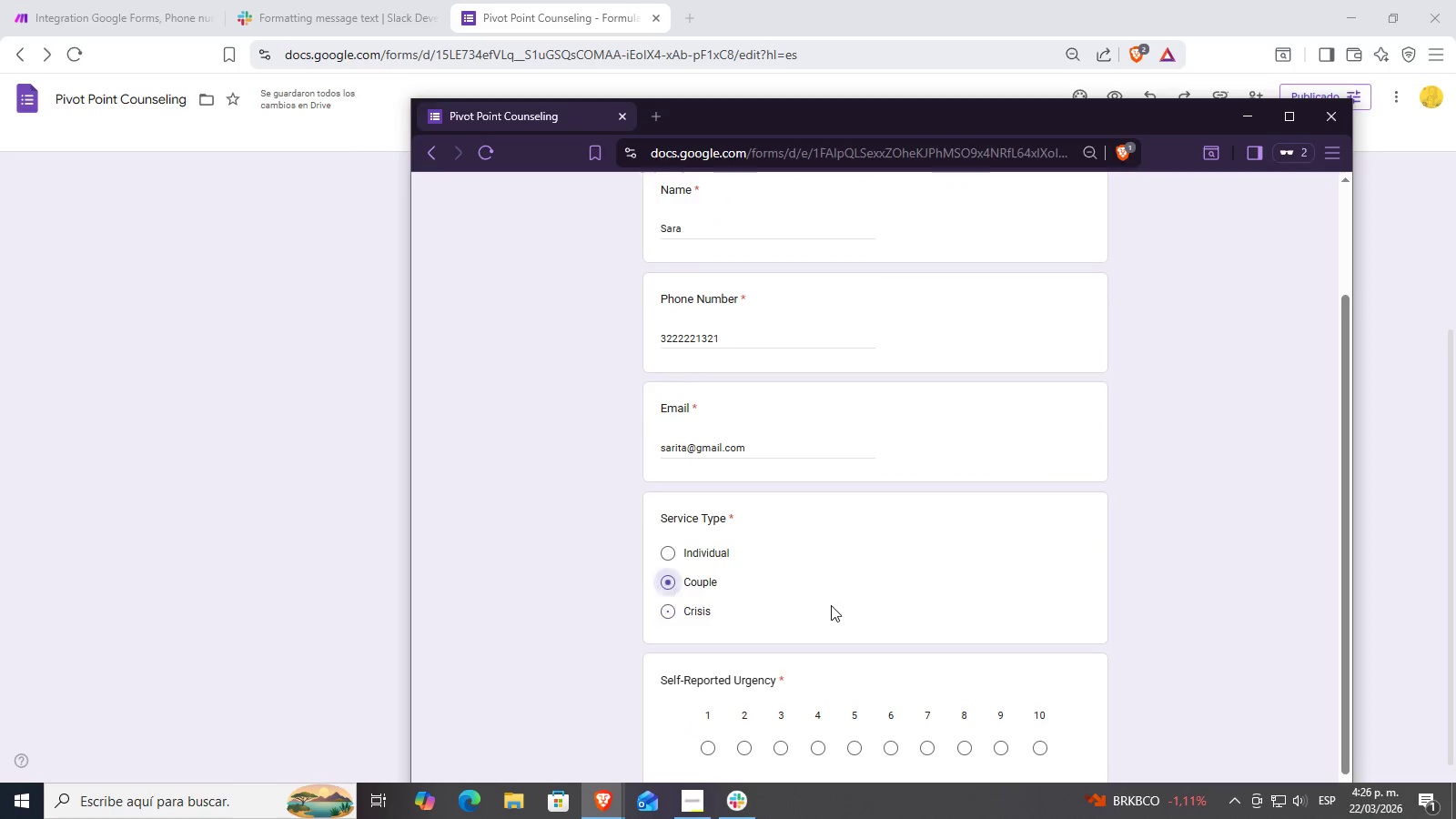 
scroll: coordinate [862, 643], scroll_direction: down, amount: 5.0
 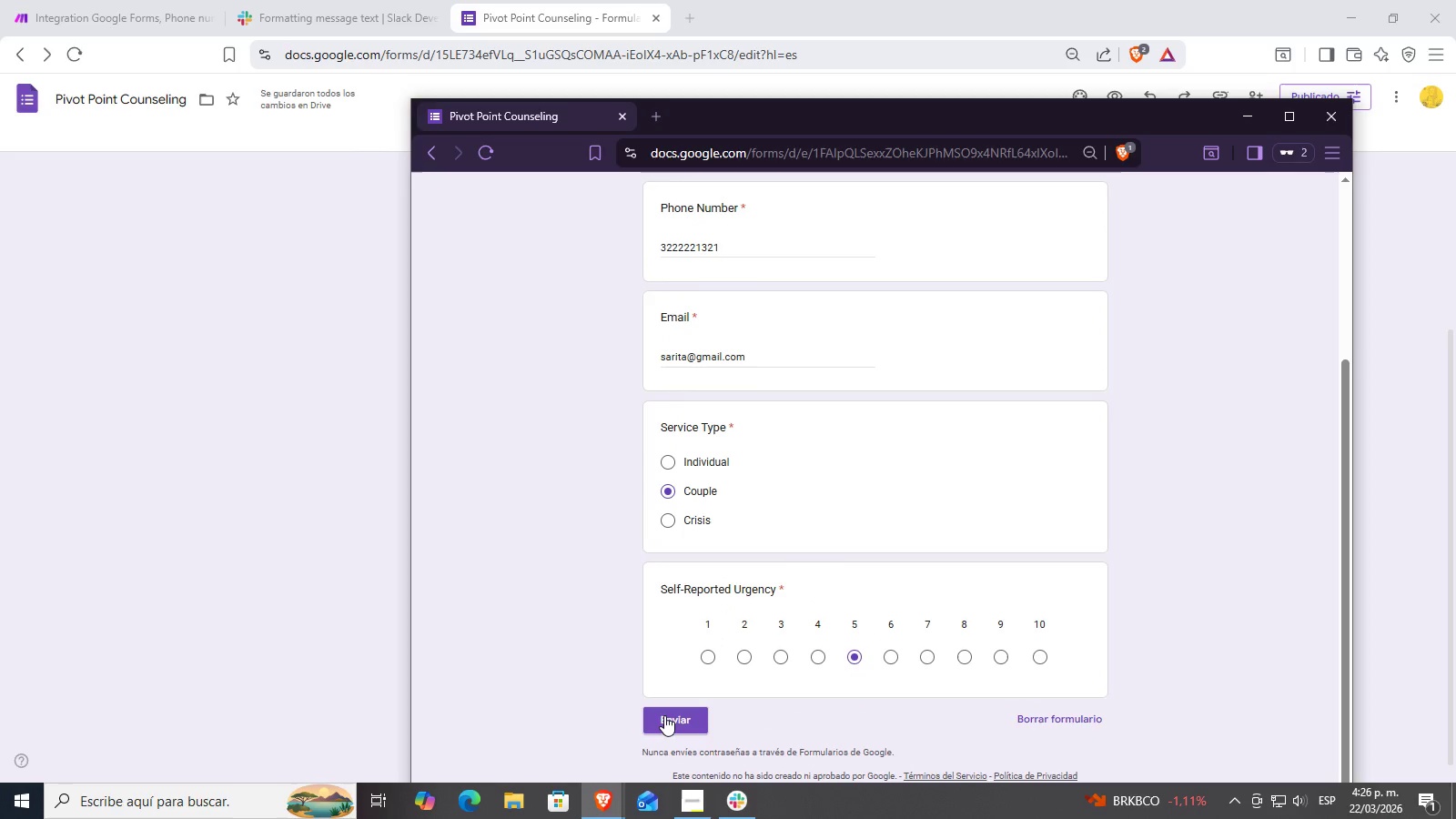 
left_click([664, 715])
 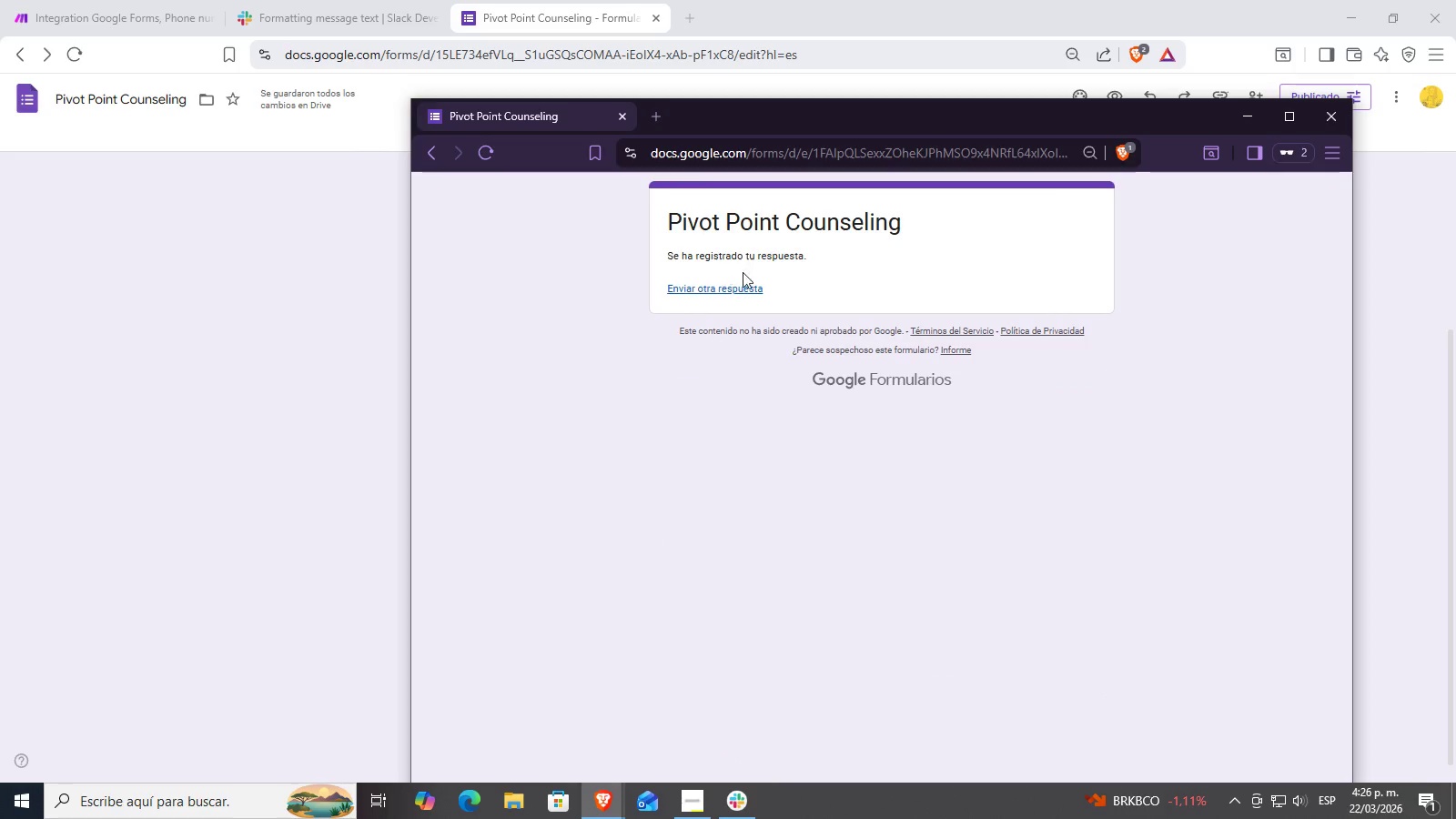 
left_click([343, 403])
 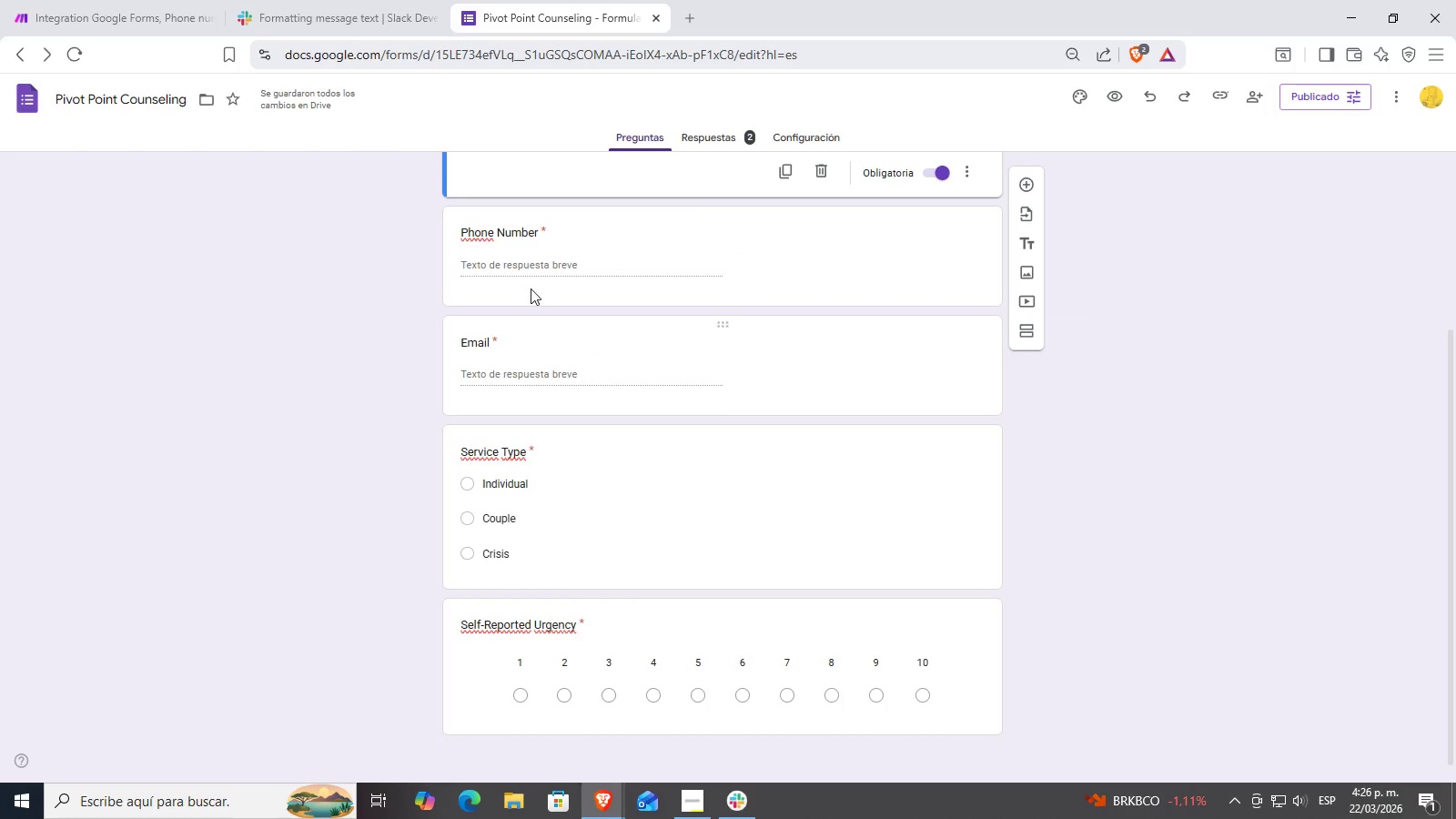 
left_click([268, 0])
 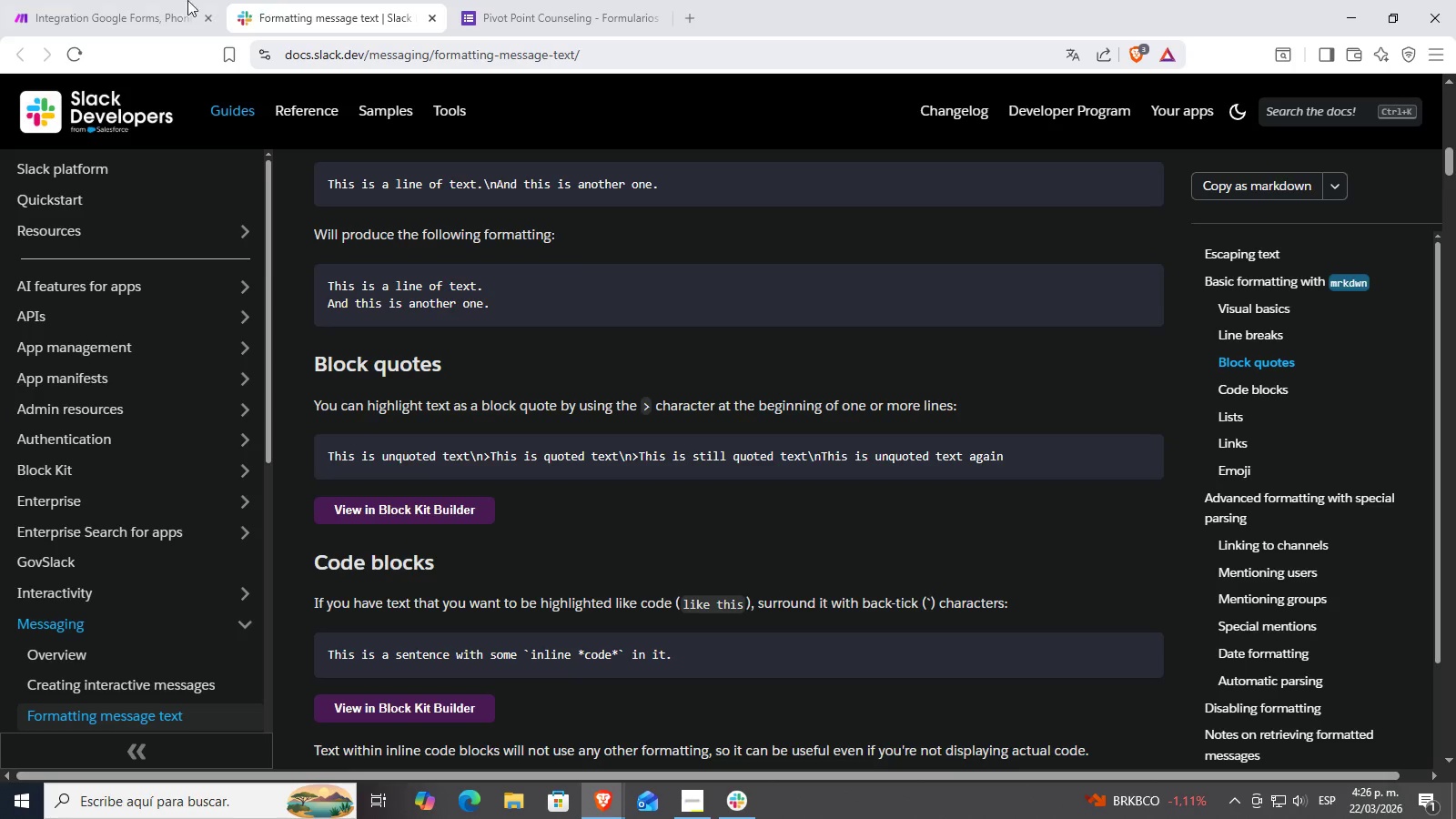 
left_click([175, 0])
 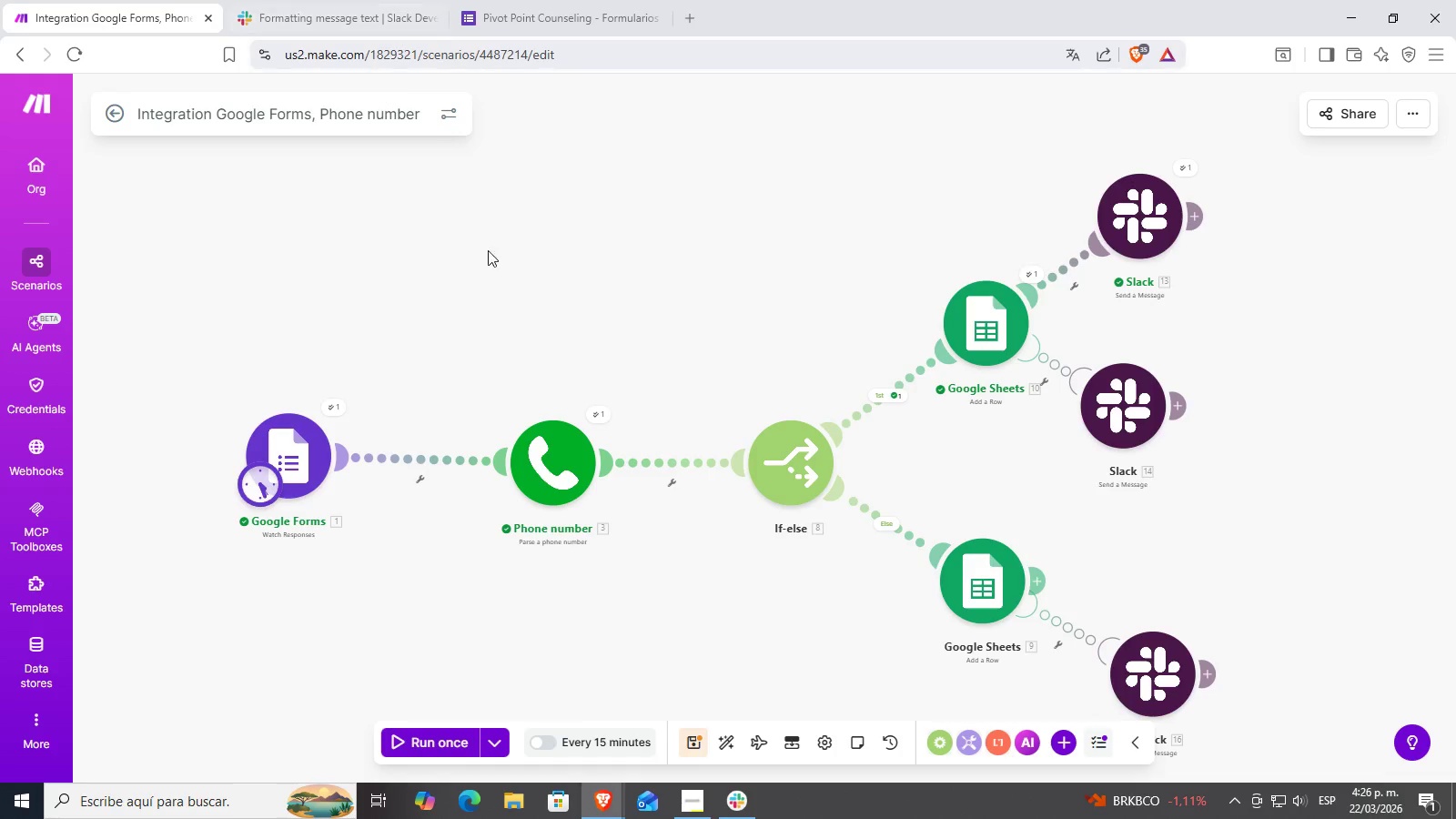 
left_click_drag(start_coordinate=[723, 333], to_coordinate=[700, 319])
 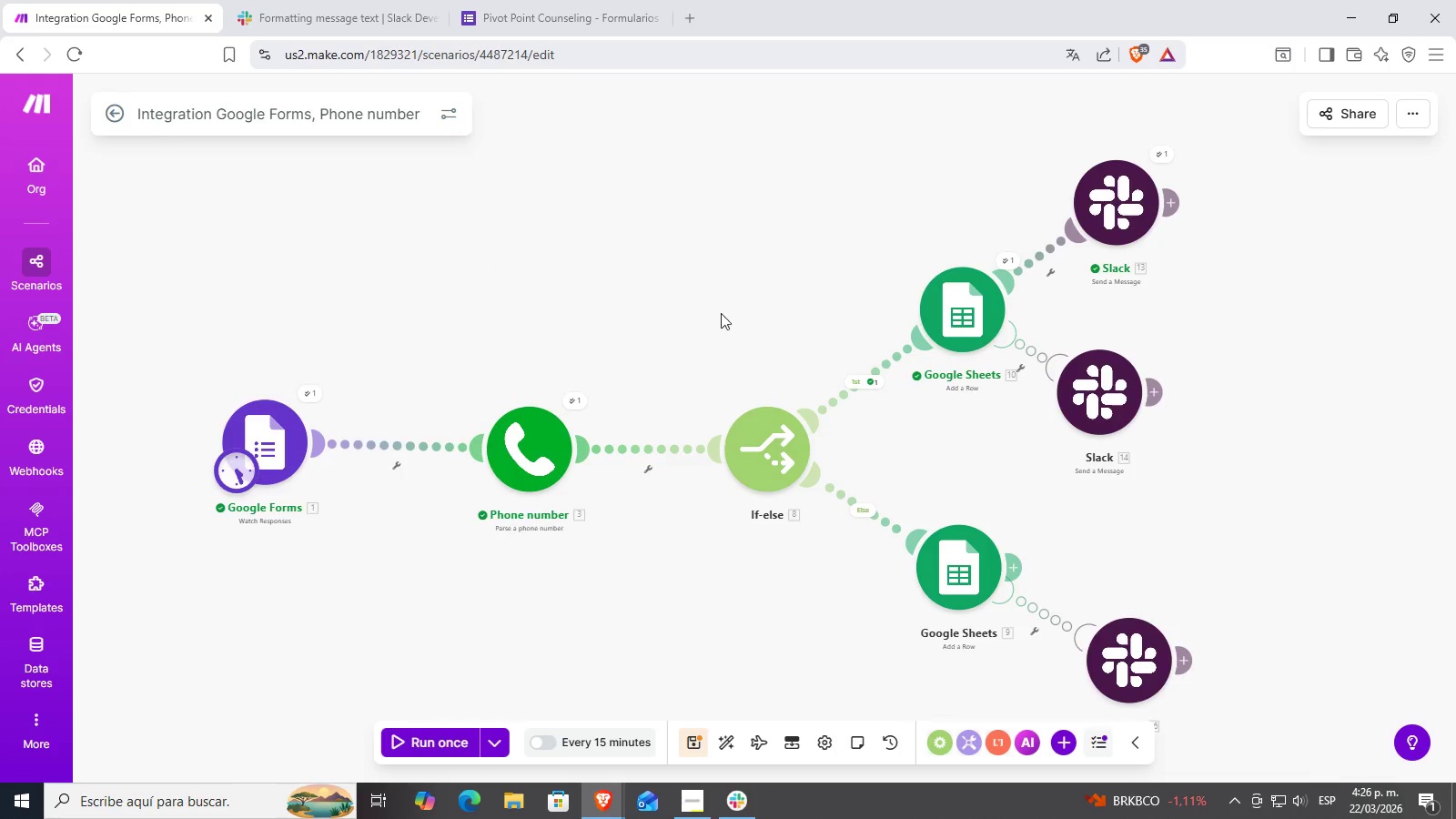 
left_click_drag(start_coordinate=[703, 318], to_coordinate=[802, 318])
 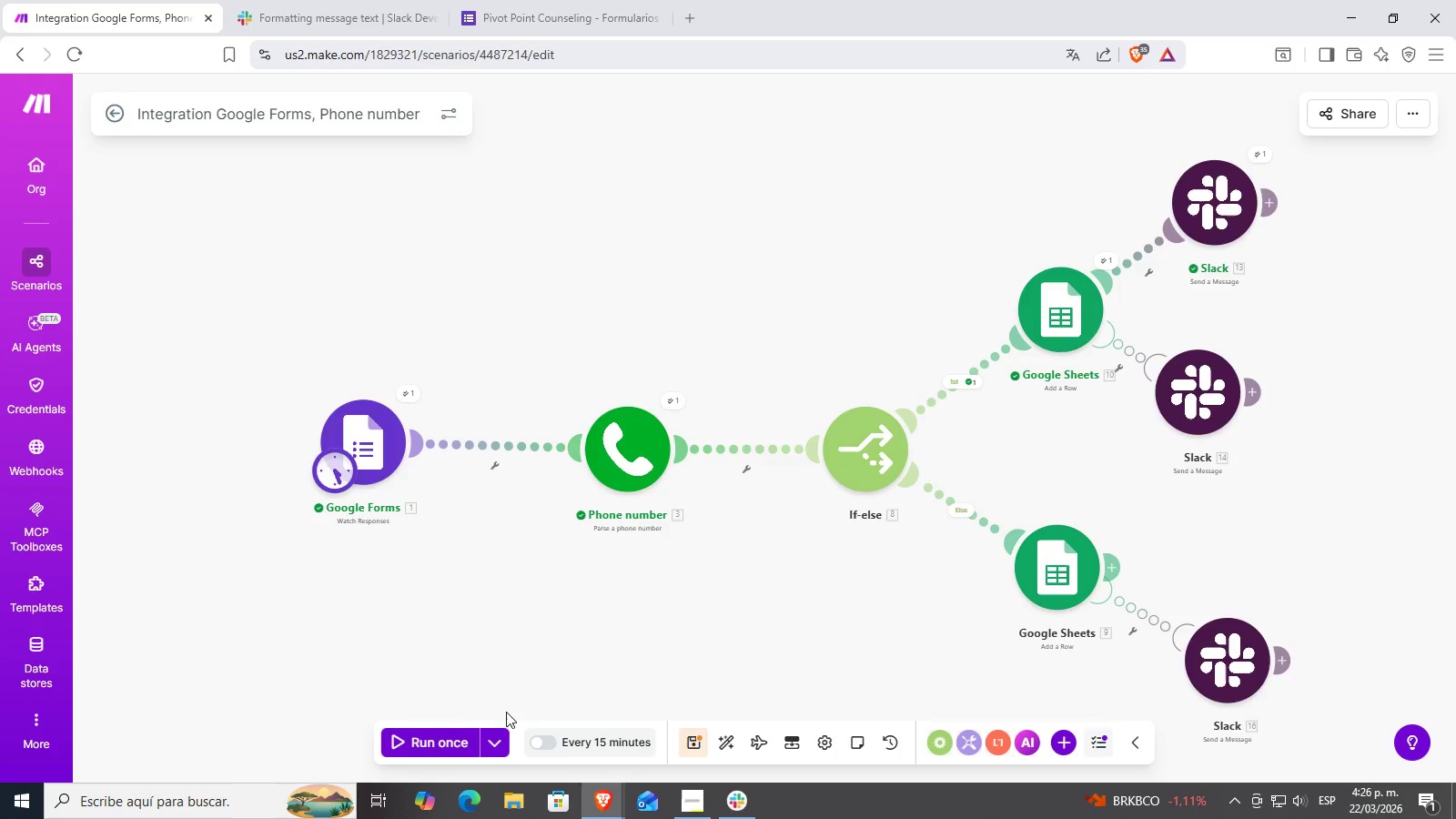 
left_click_drag(start_coordinate=[496, 739], to_coordinate=[315, 686])
 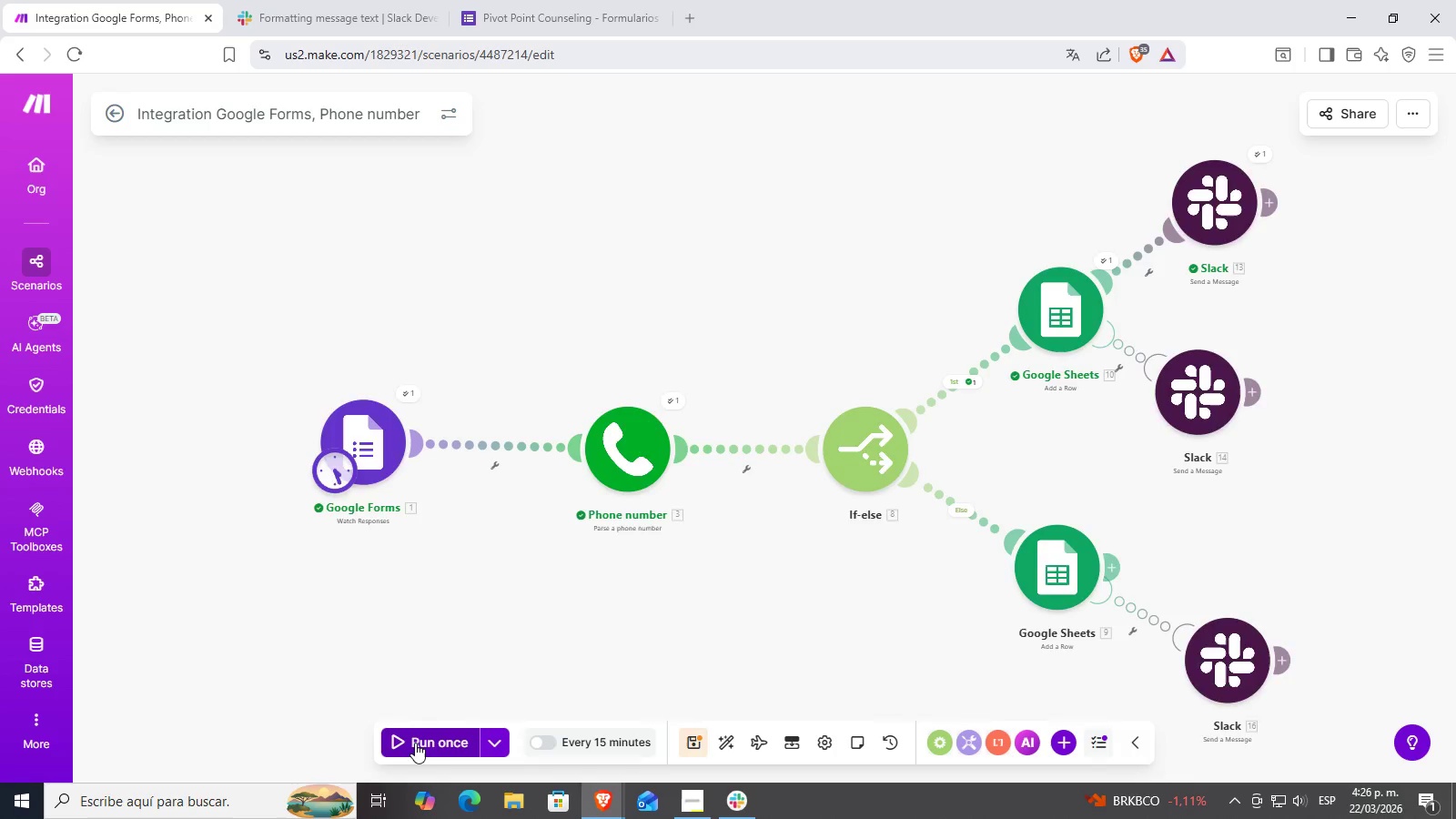 
left_click([415, 743])
 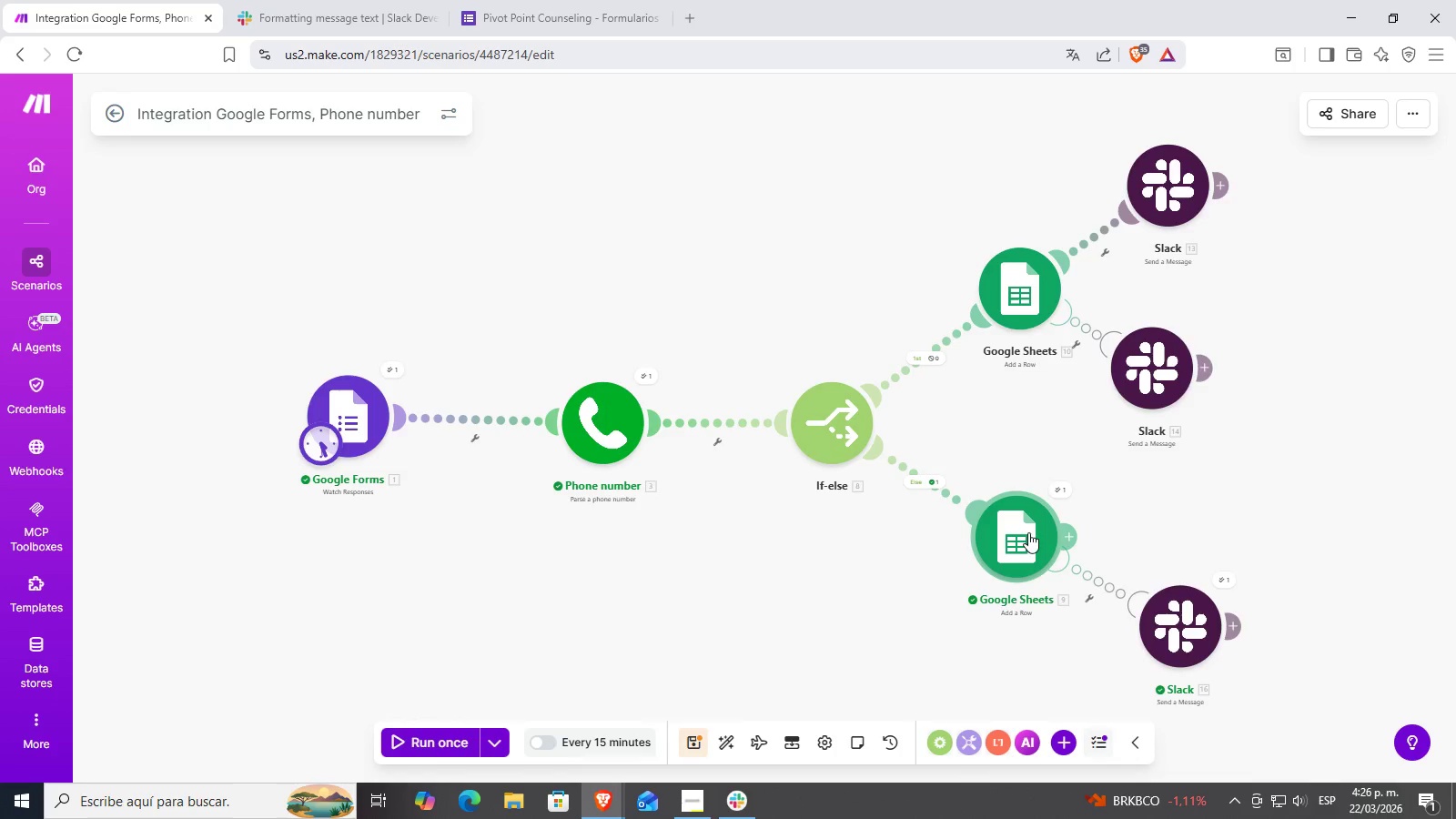 
left_click_drag(start_coordinate=[910, 624], to_coordinate=[811, 594])
 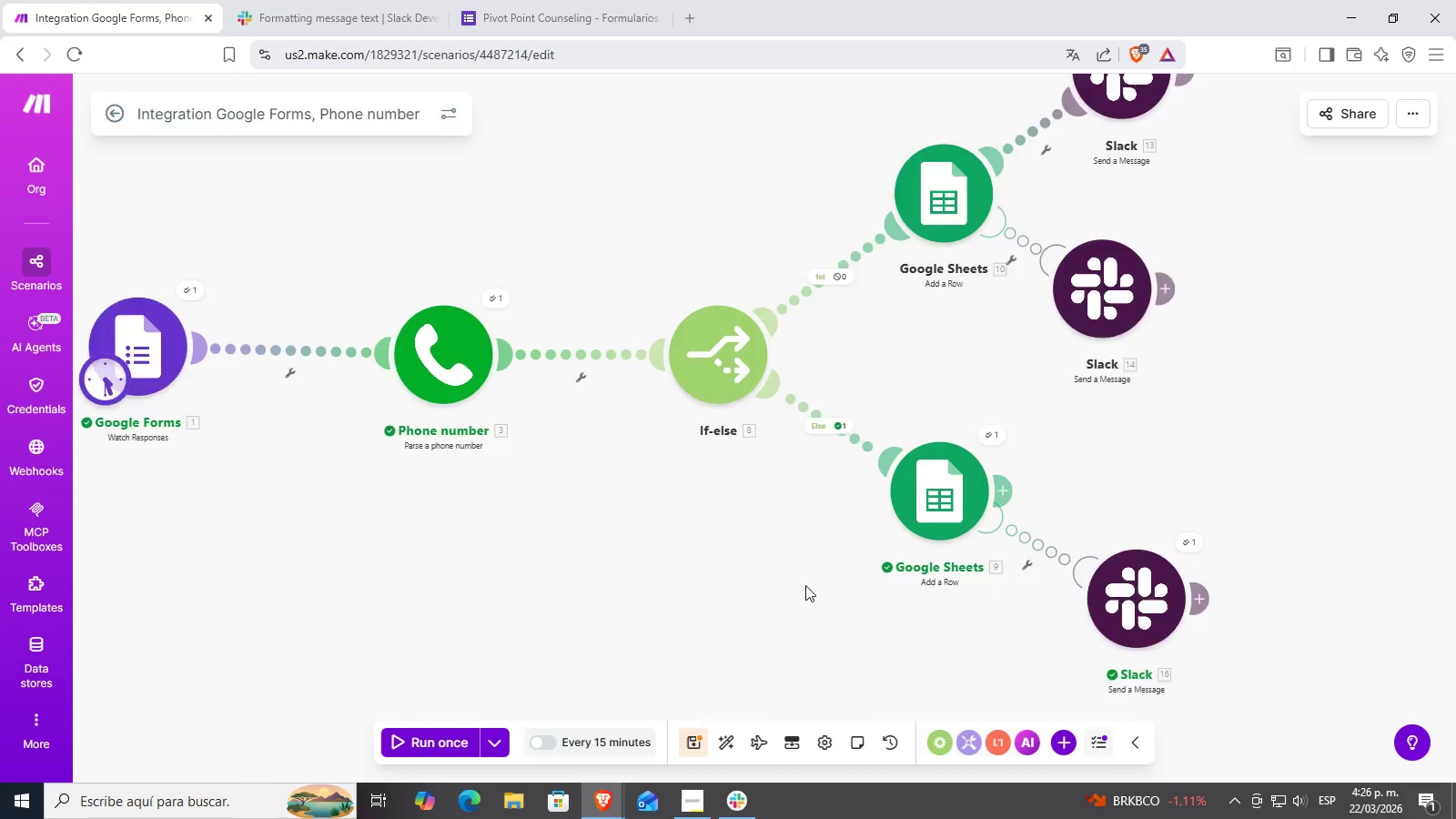 
scroll: coordinate [805, 585], scroll_direction: up, amount: 2.0
 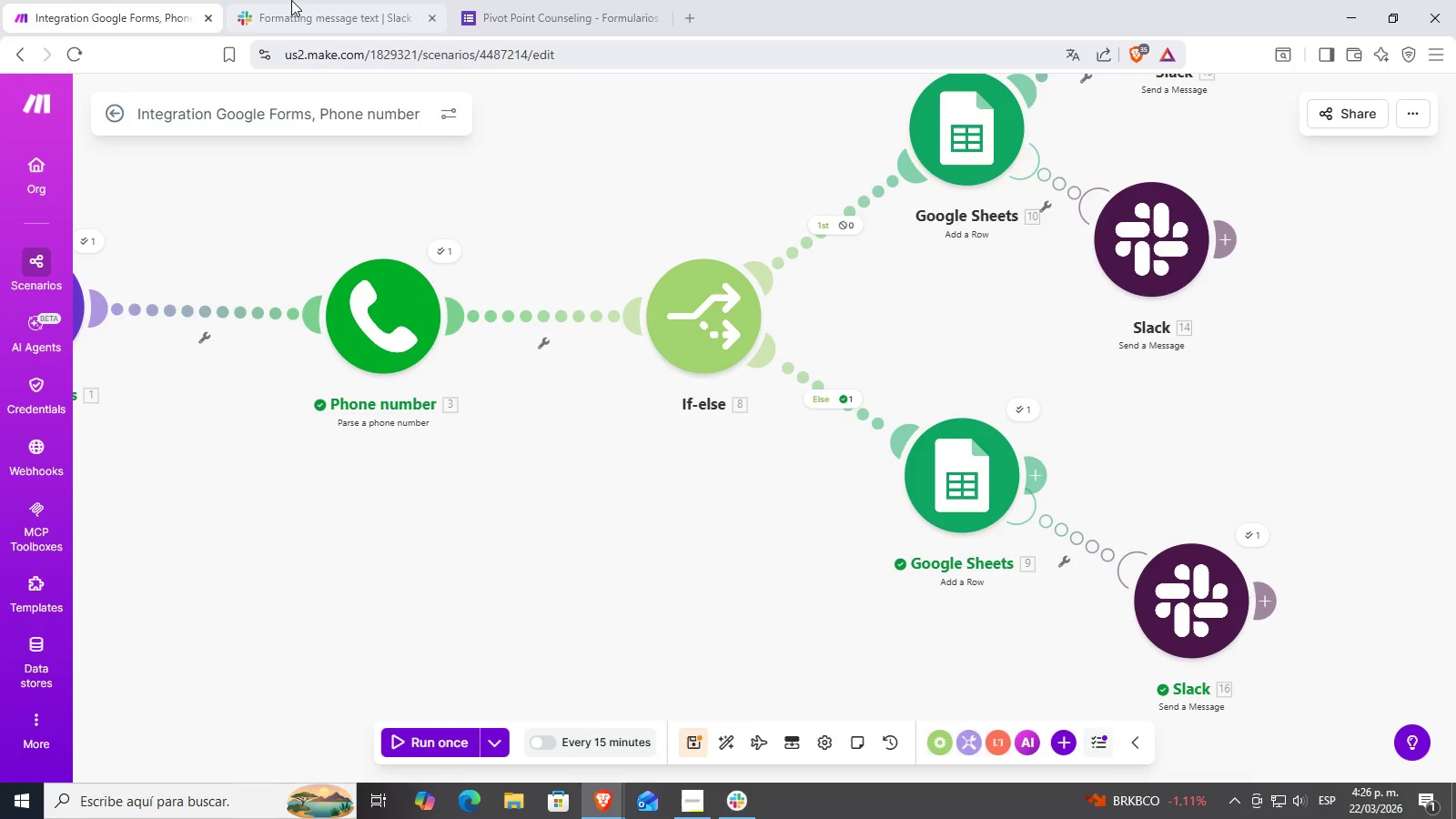 
left_click([733, 818])
 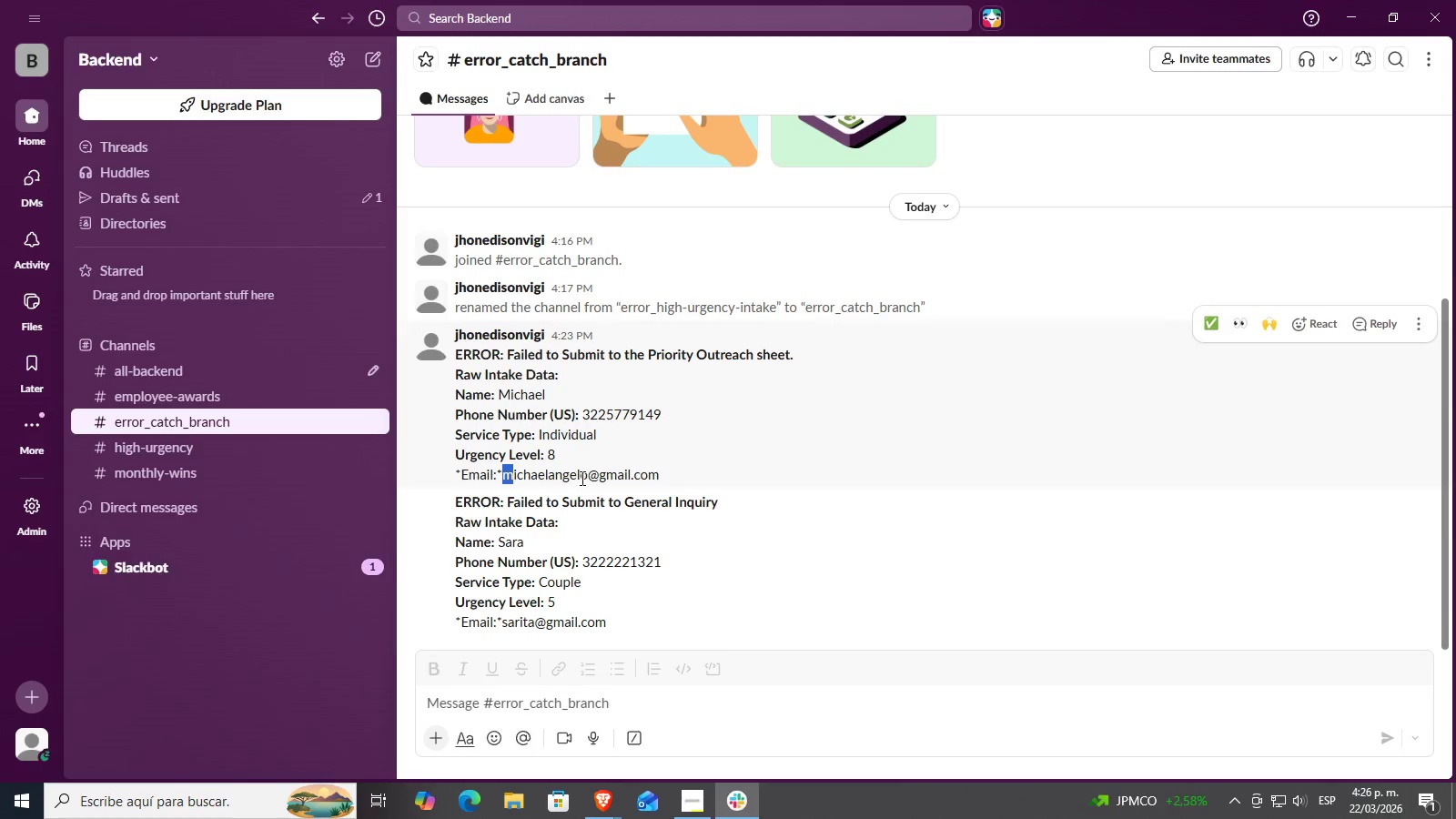 
left_click([651, 550])
 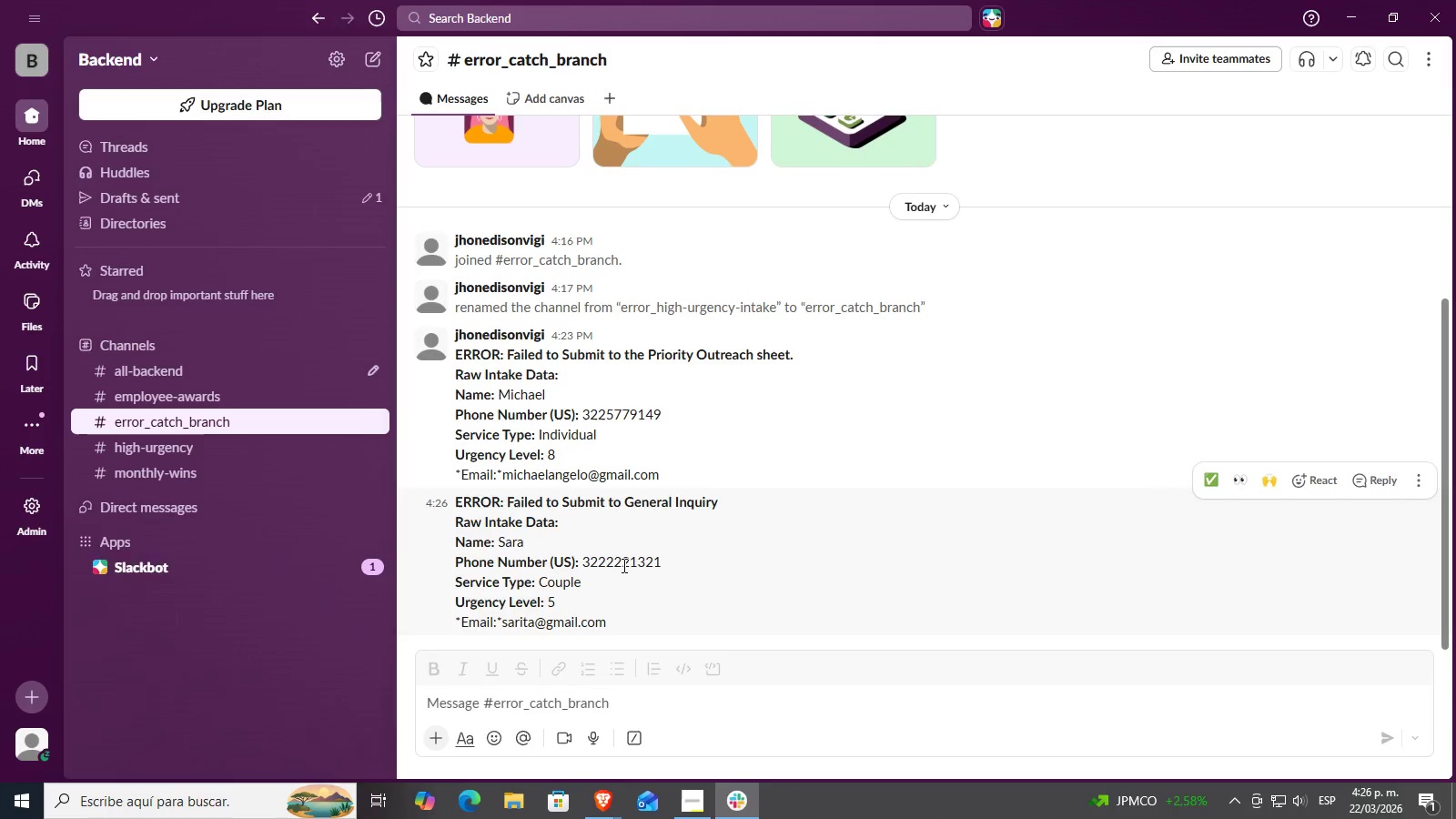 
scroll: coordinate [618, 565], scroll_direction: down, amount: 2.0
 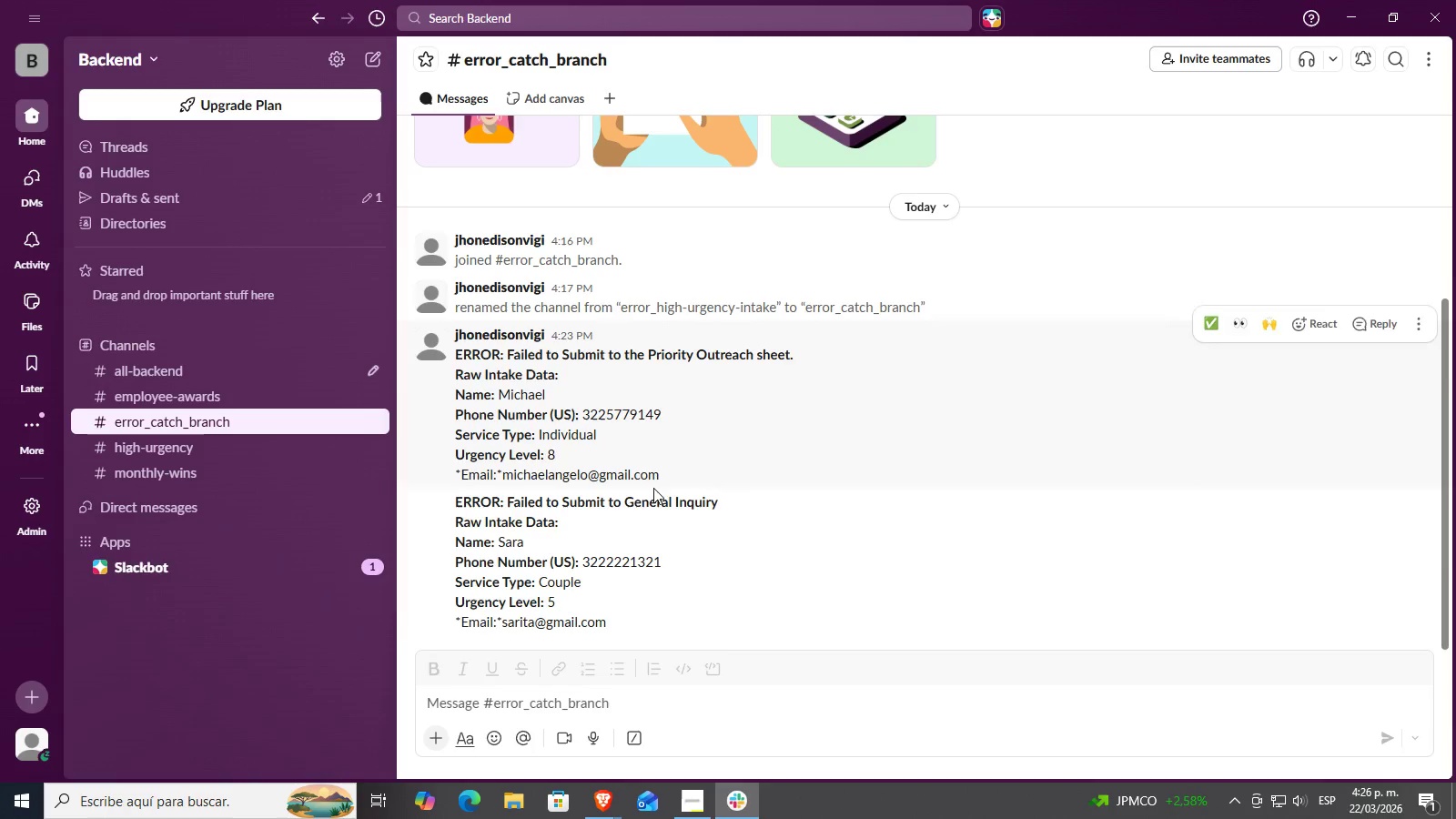 
left_click_drag(start_coordinate=[629, 496], to_coordinate=[803, 493])
 